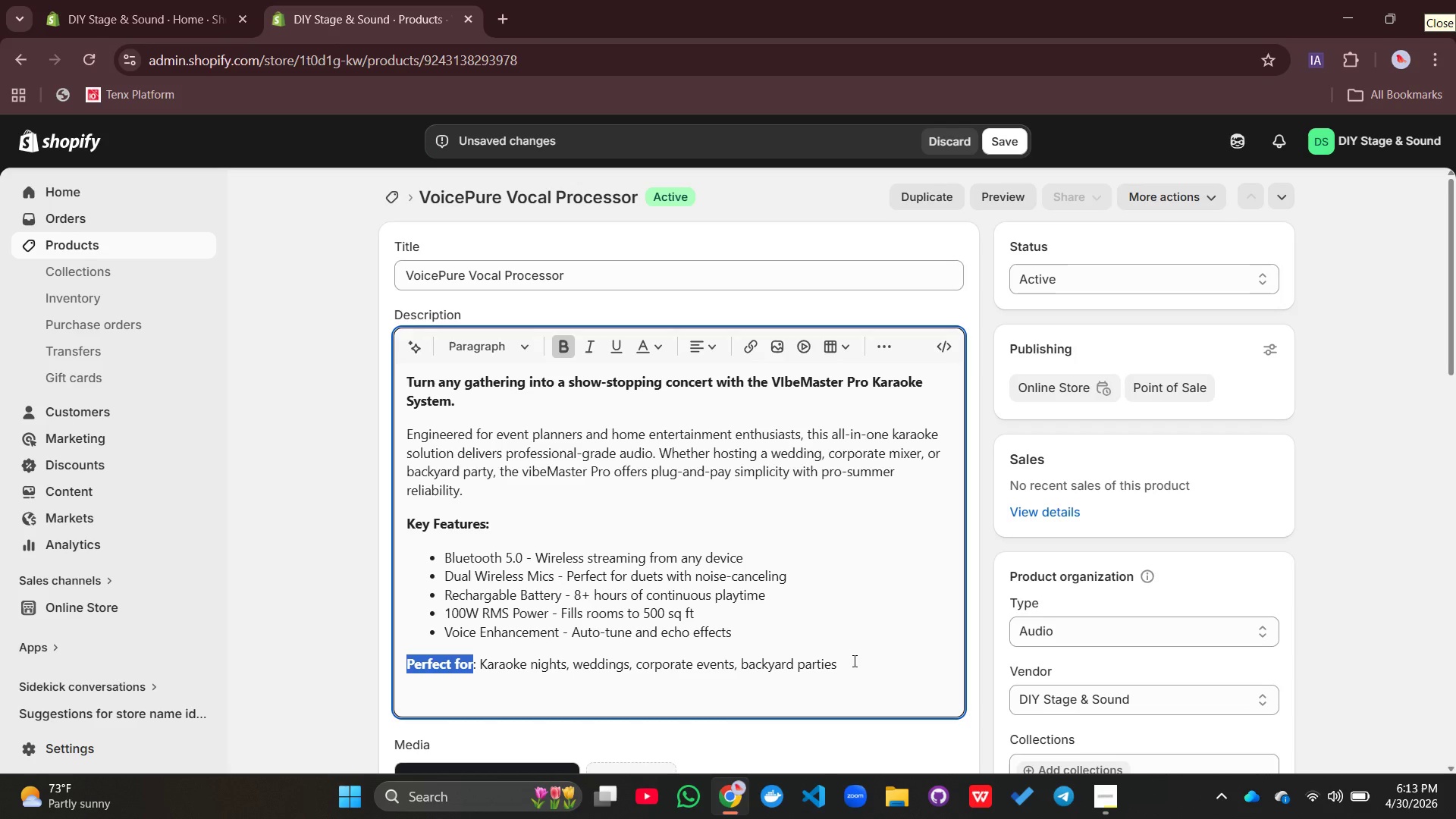 
left_click([853, 661])
 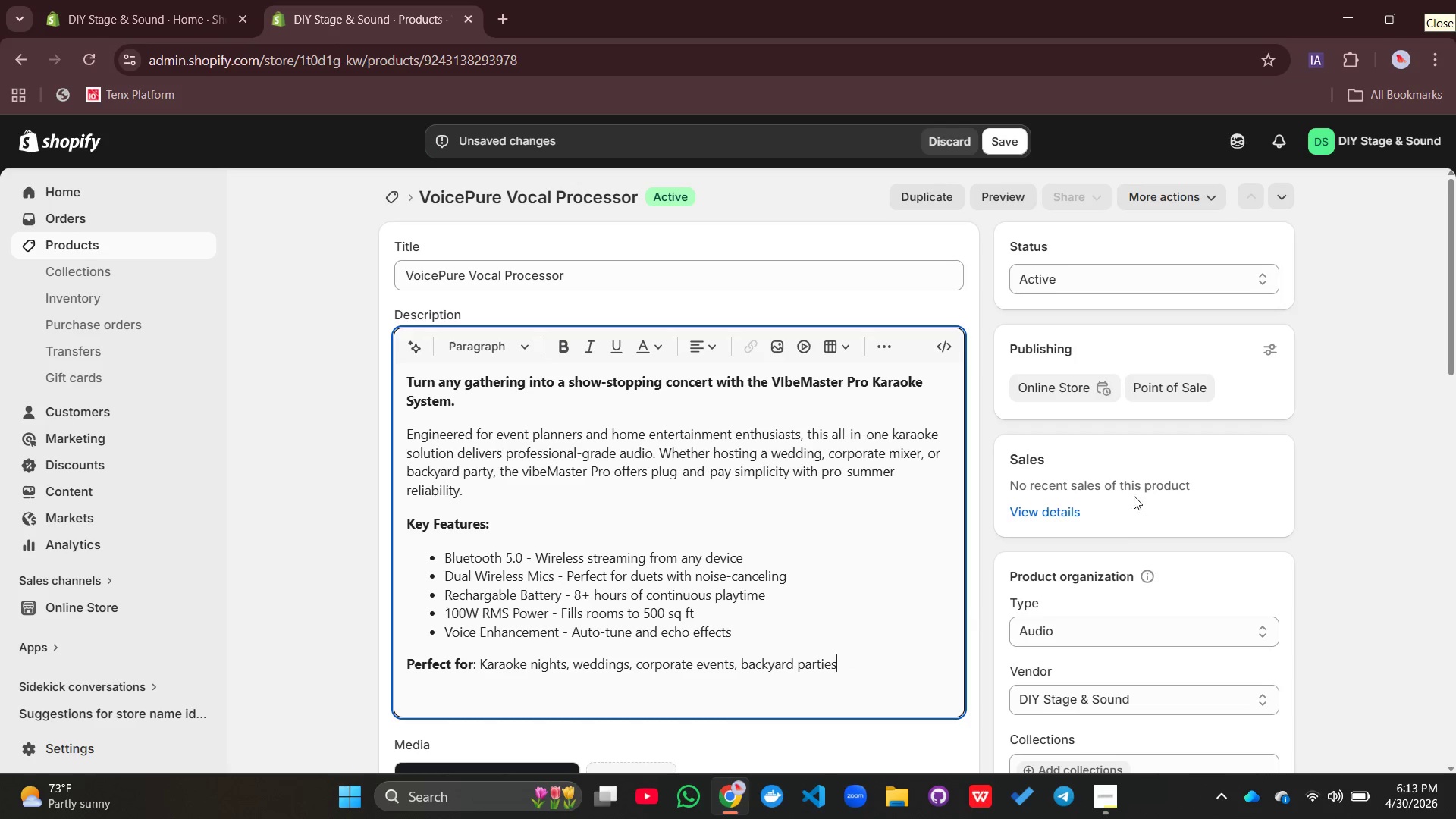 
scroll: coordinate [1185, 528], scroll_direction: down, amount: 3.0
 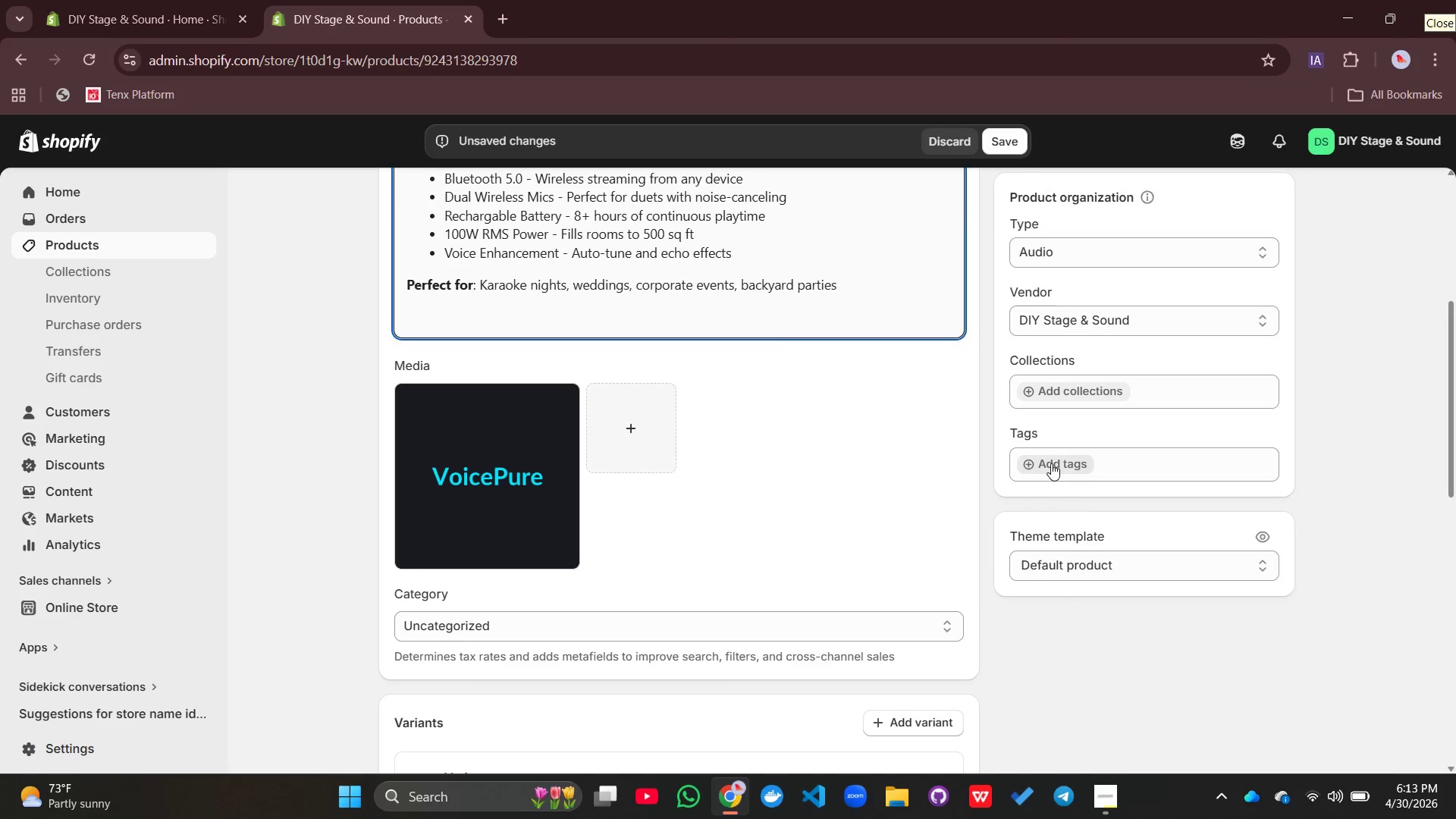 
left_click([1051, 463])
 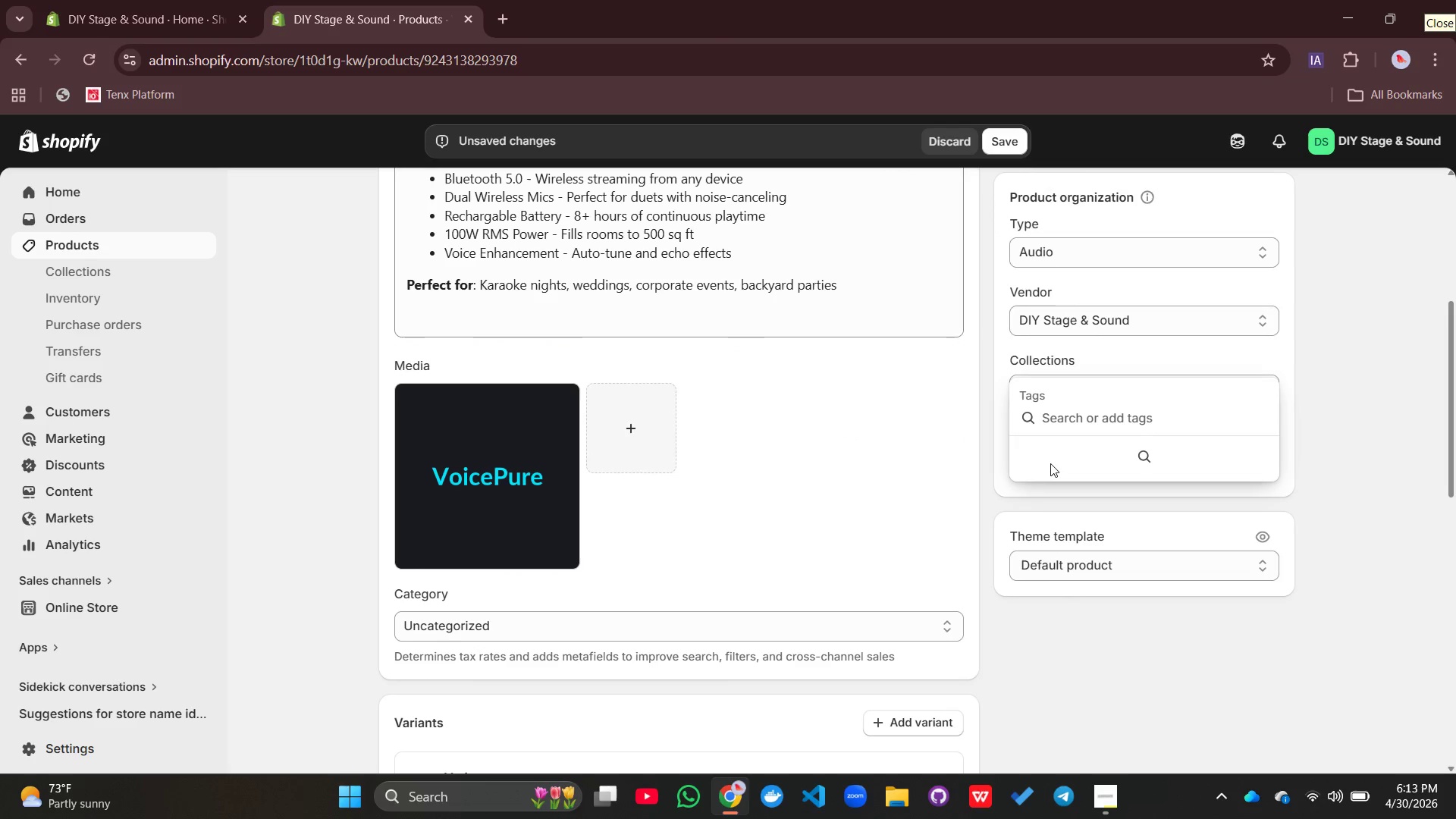 
type(kat)
key(Backspace)
key(Backspace)
key(Backspace)
type(Karaoke,)
key(Backspace)
type(, q)
key(Backspace)
type(audio, weddings, corporate events, backyard parties)
 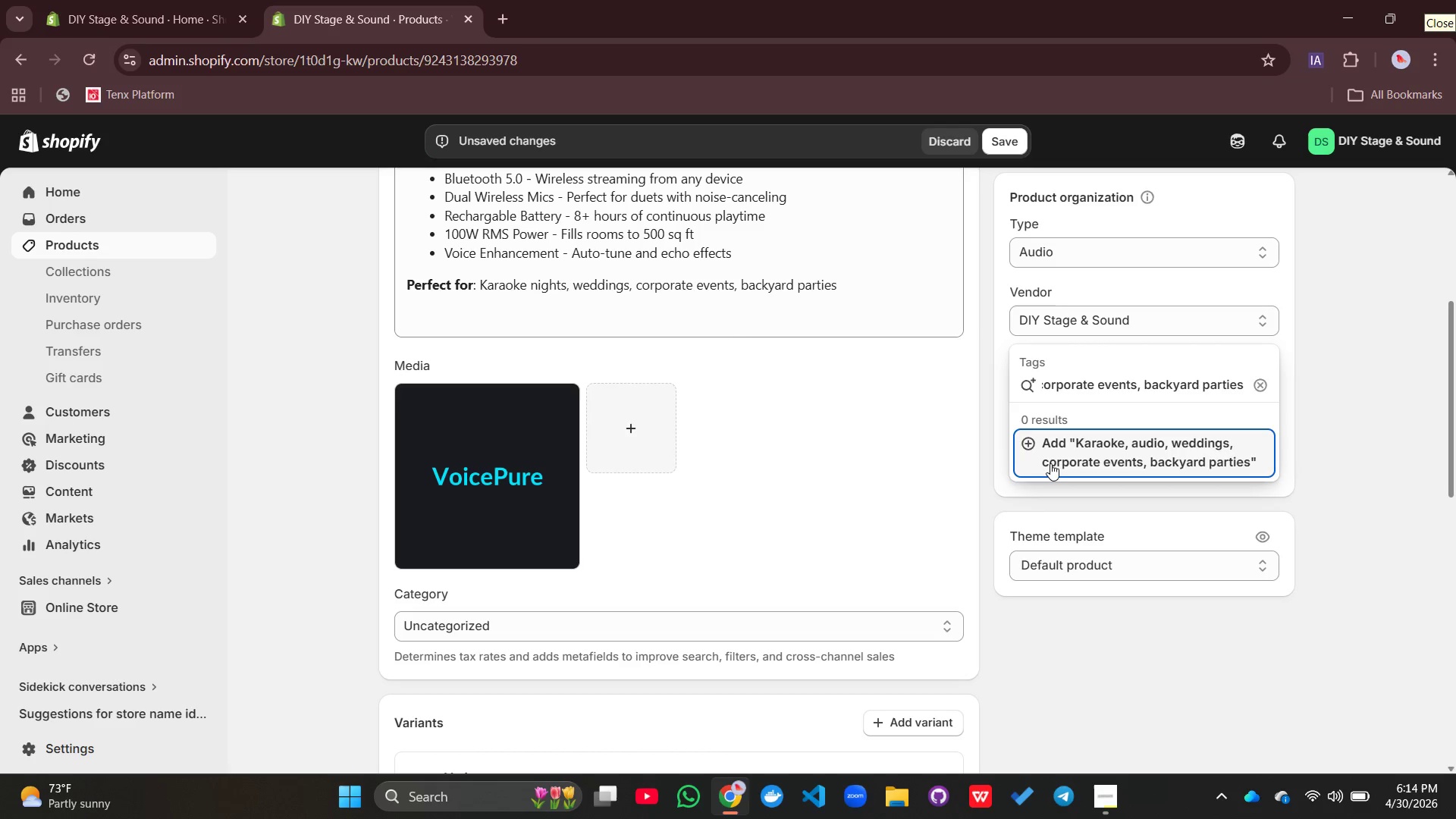 
key(Enter)
 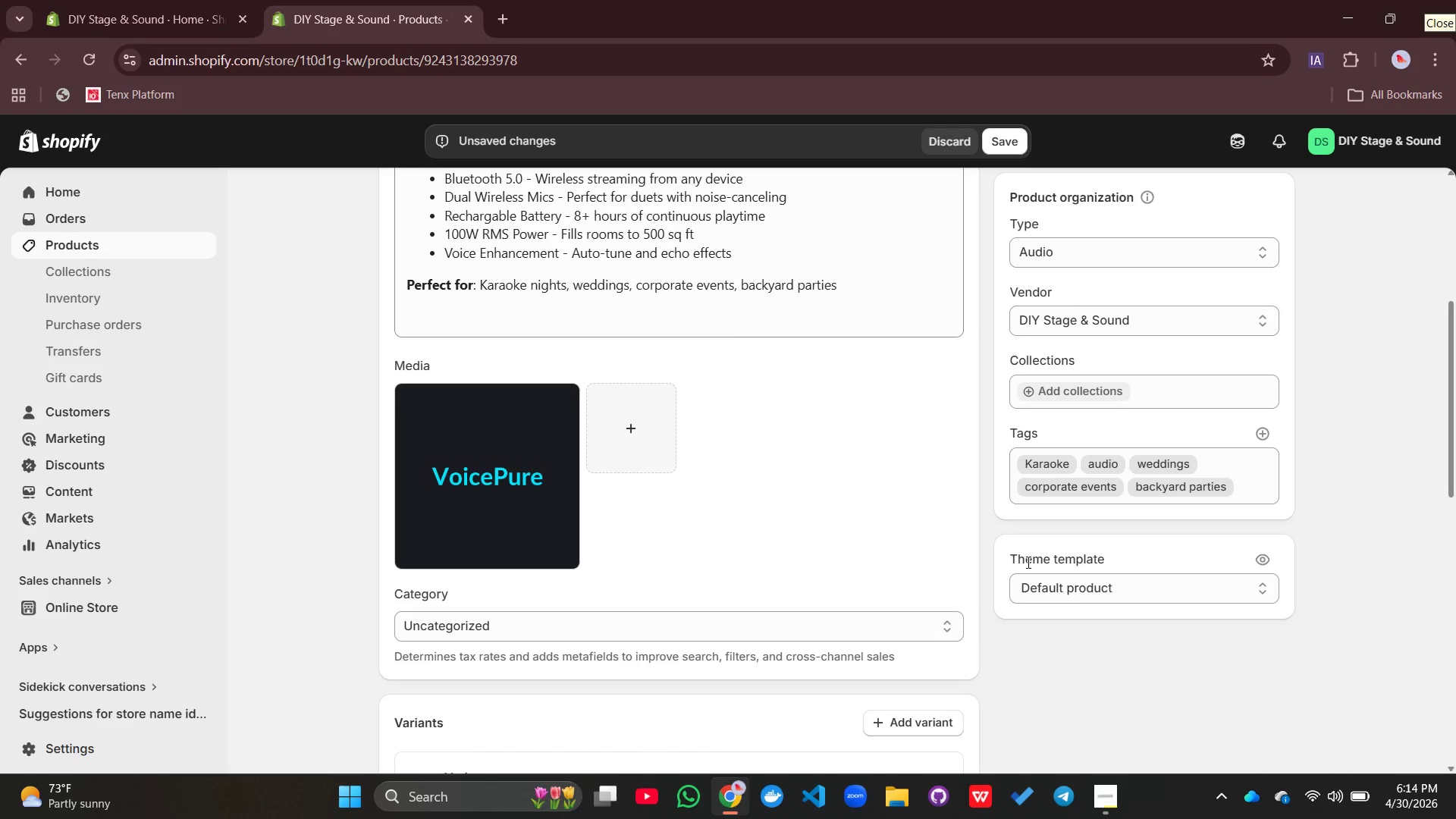 
scroll: coordinate [996, 570], scroll_direction: down, amount: 5.0
 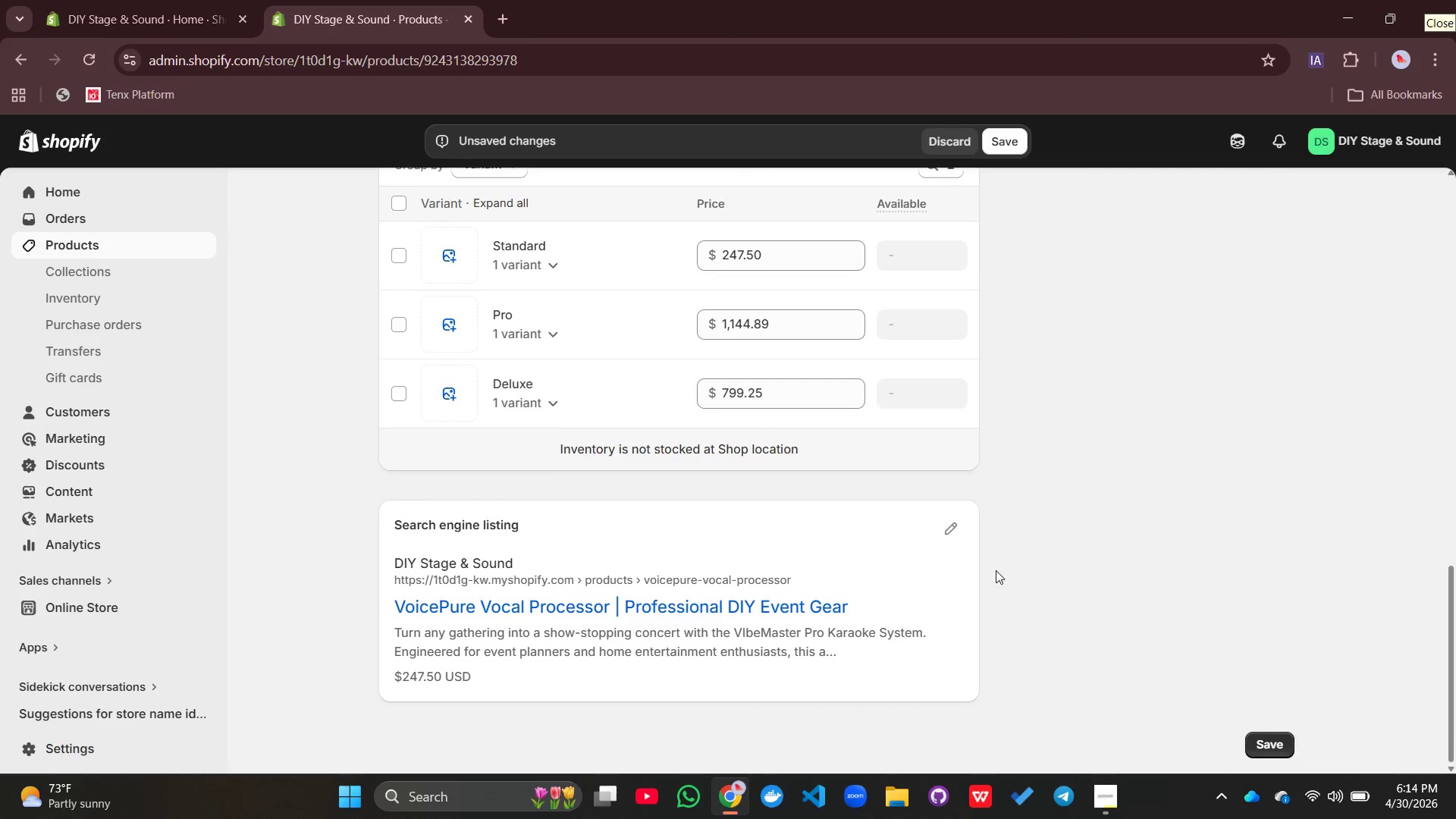 
left_click([951, 535])
 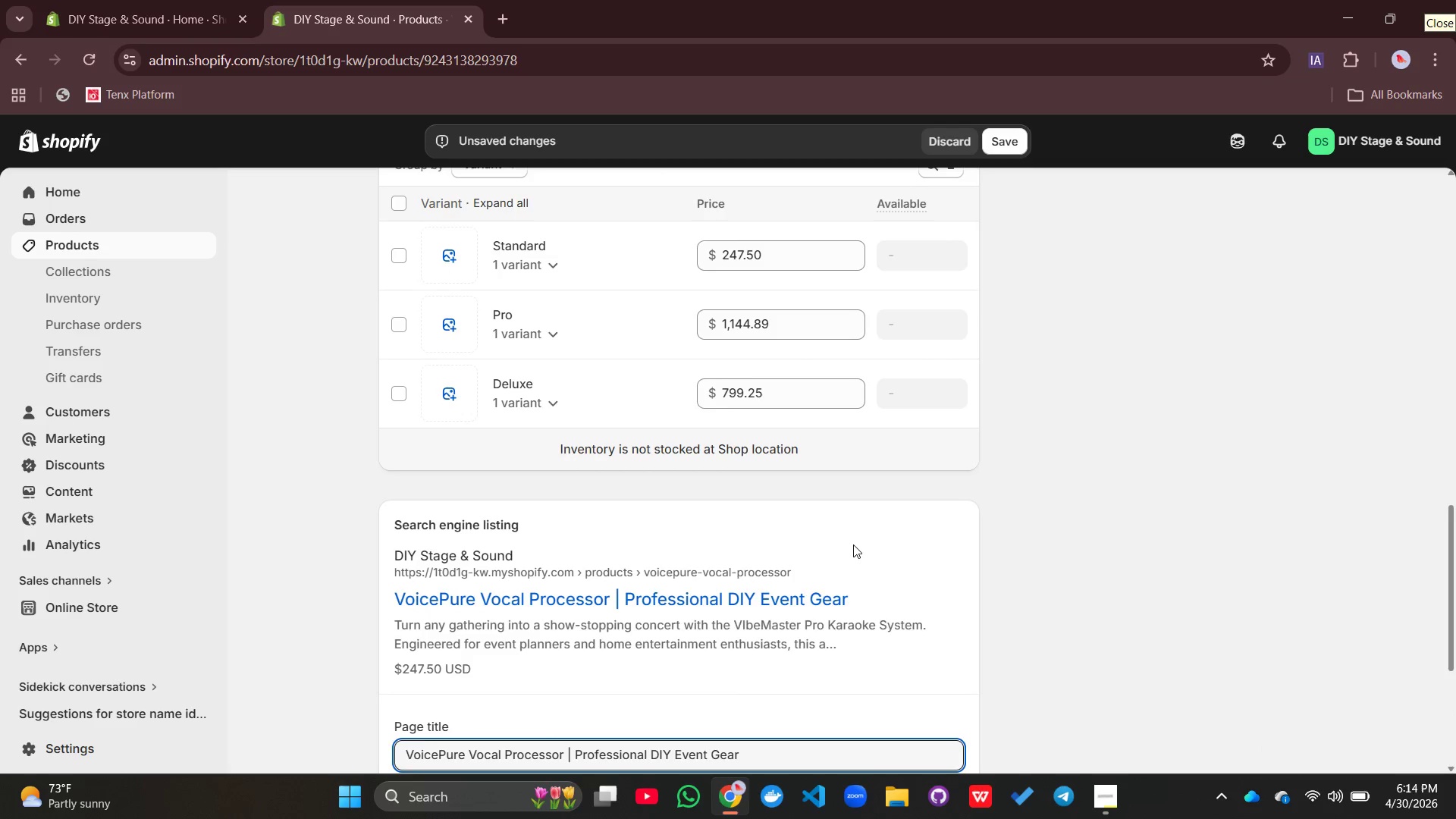 
scroll: coordinate [853, 544], scroll_direction: down, amount: 3.0
 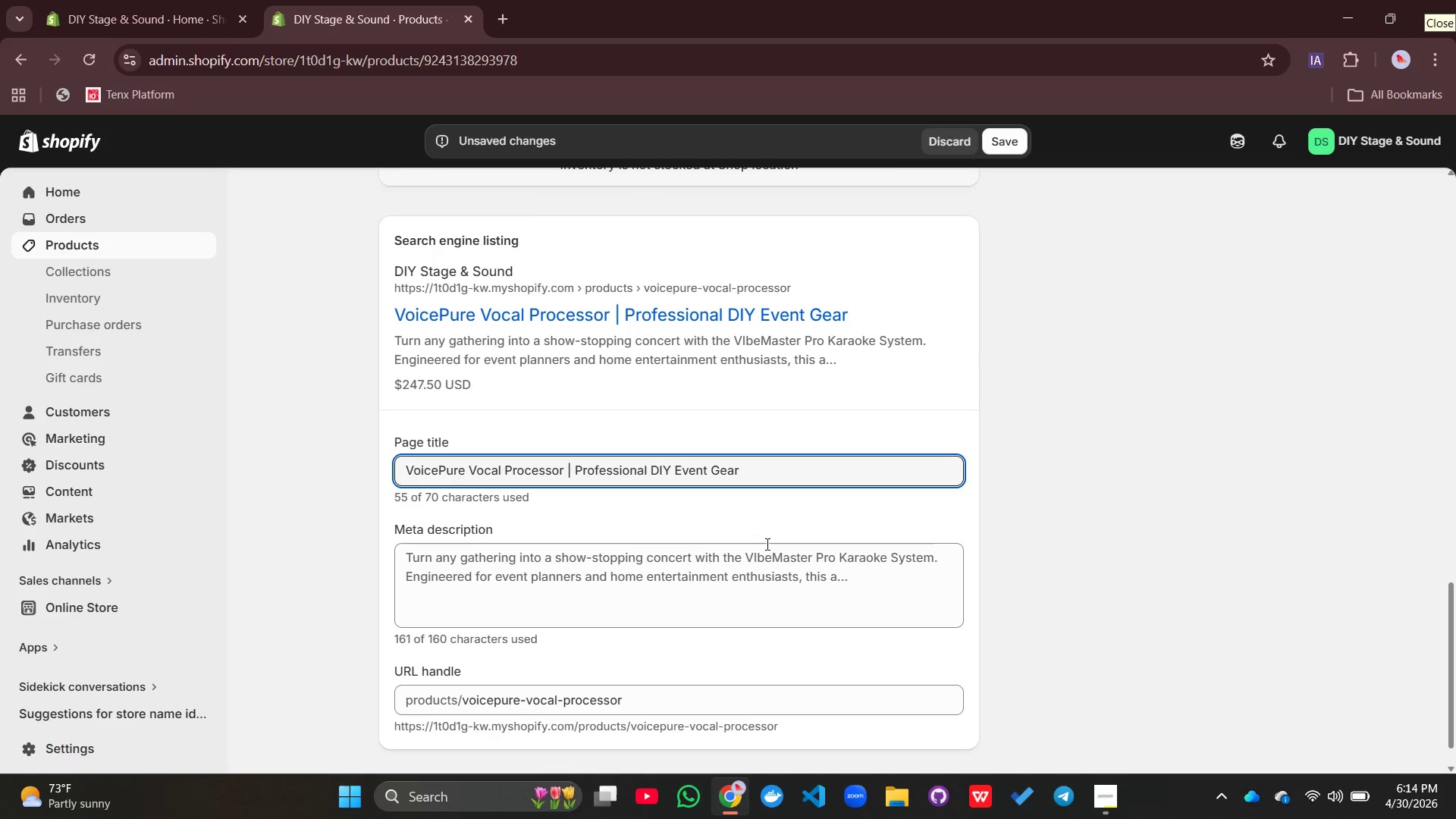 
scroll: coordinate [784, 569], scroll_direction: up, amount: 7.0
 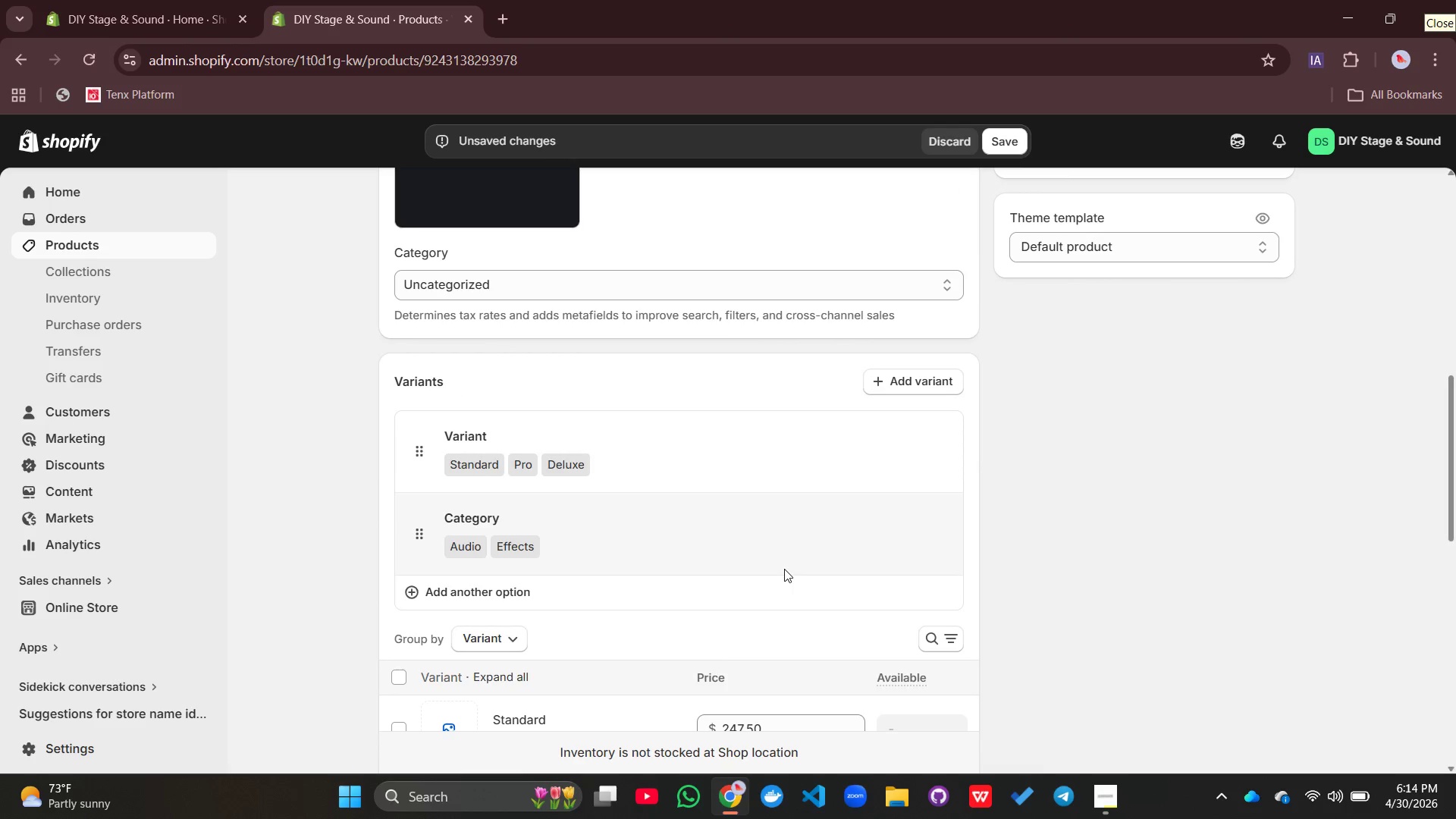 
scroll: coordinate [784, 569], scroll_direction: down, amount: 1.0
 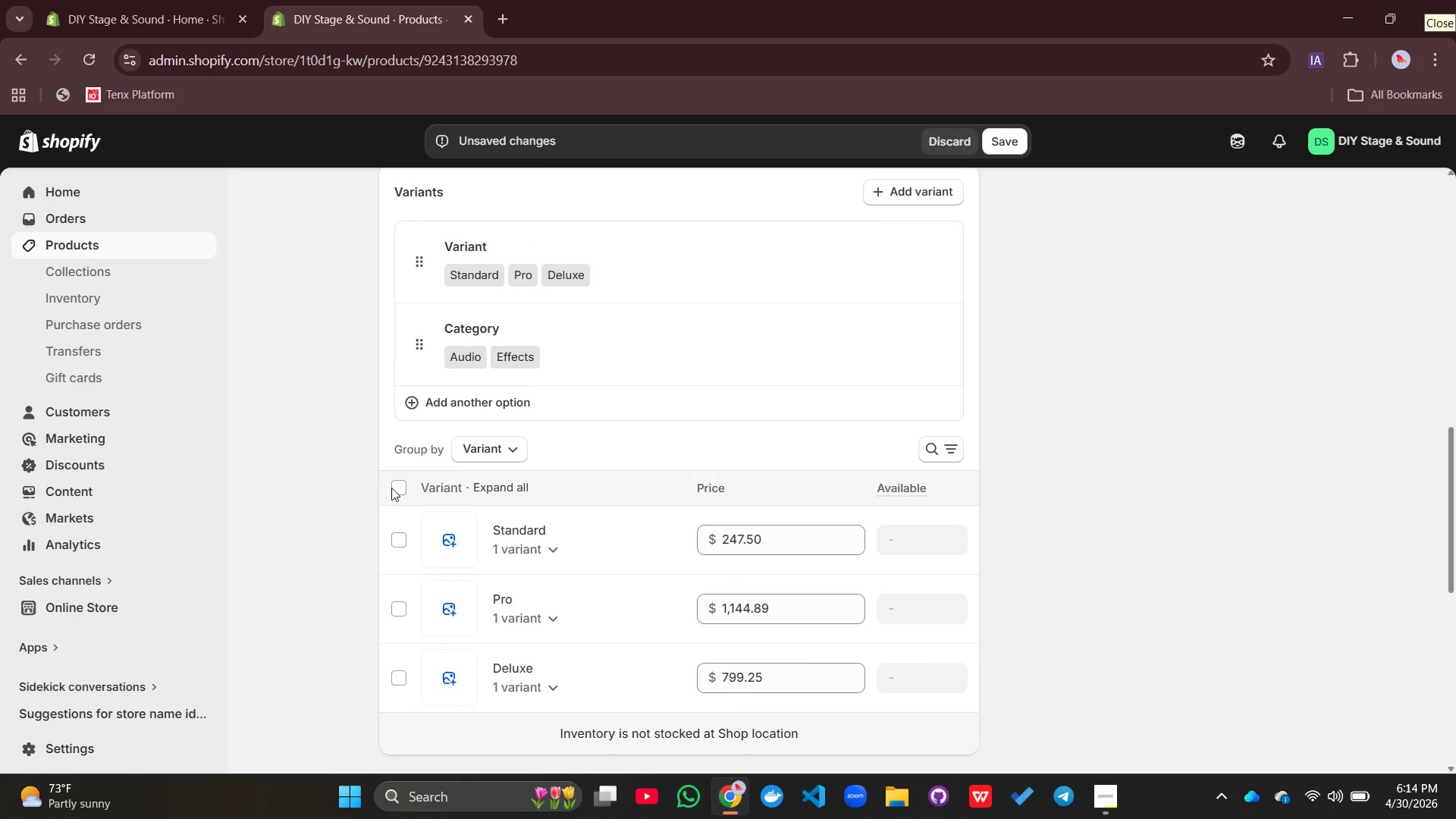 
left_click([397, 488])
 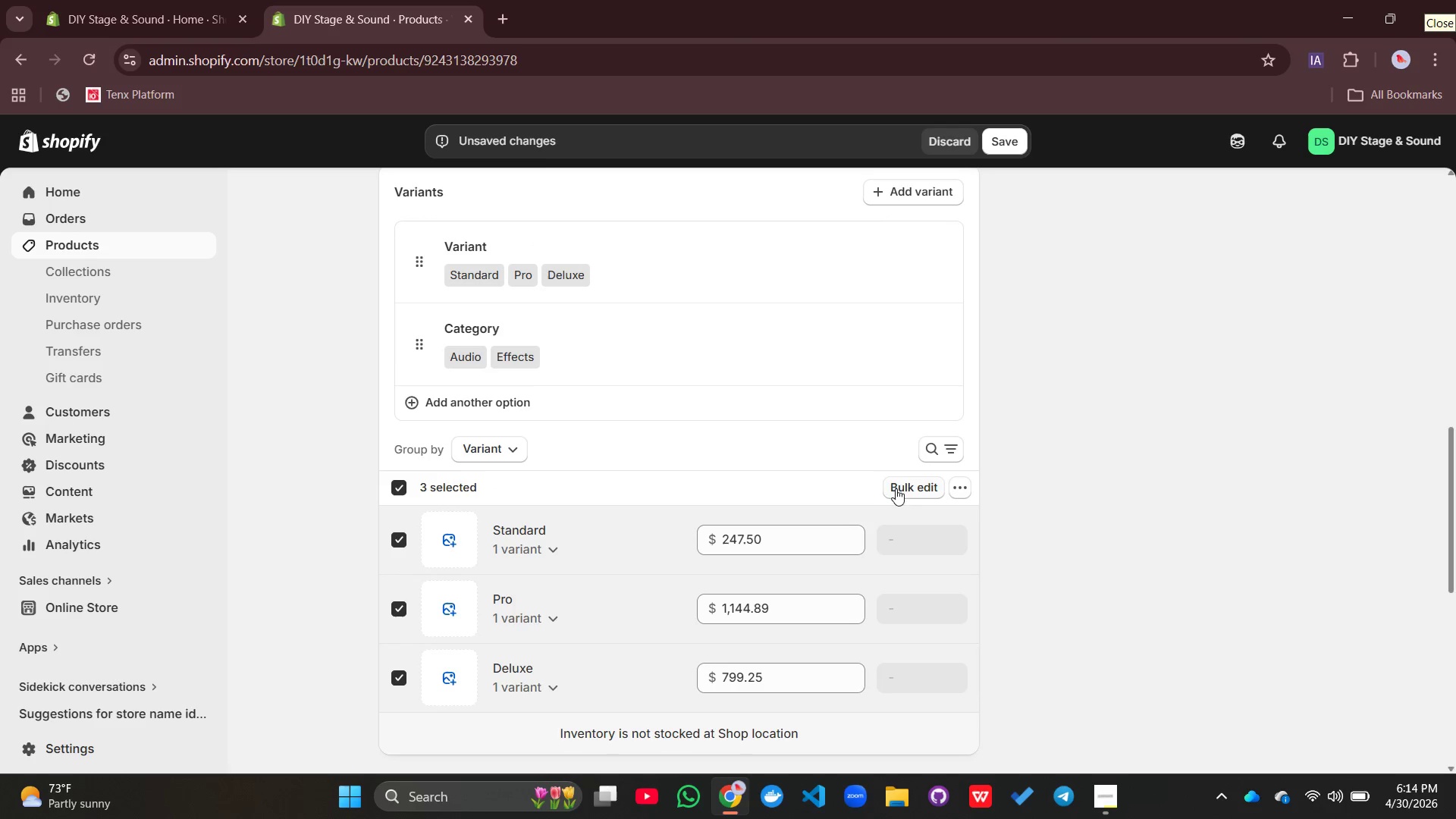 
left_click([899, 483])
 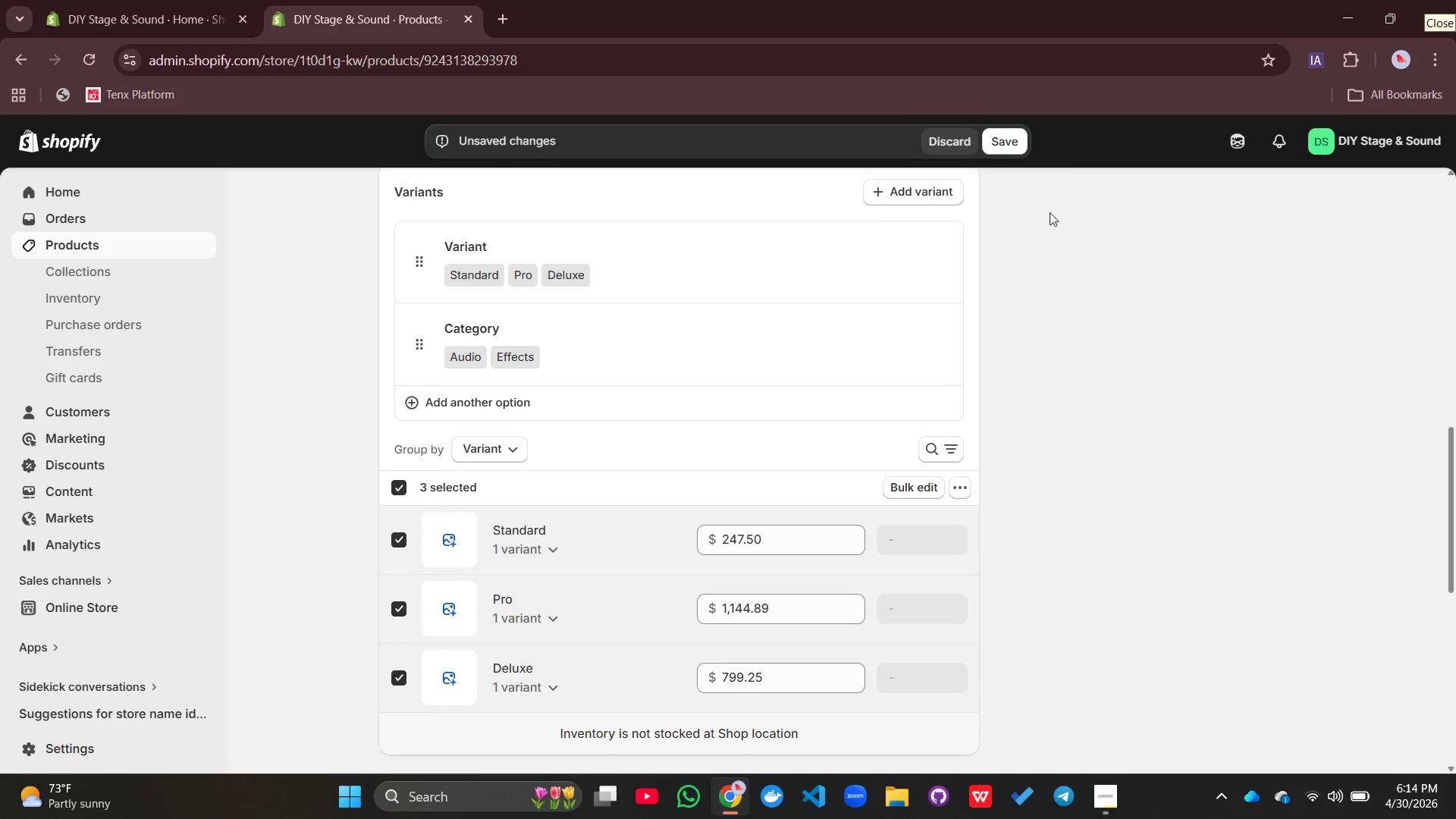 
left_click([1015, 137])
 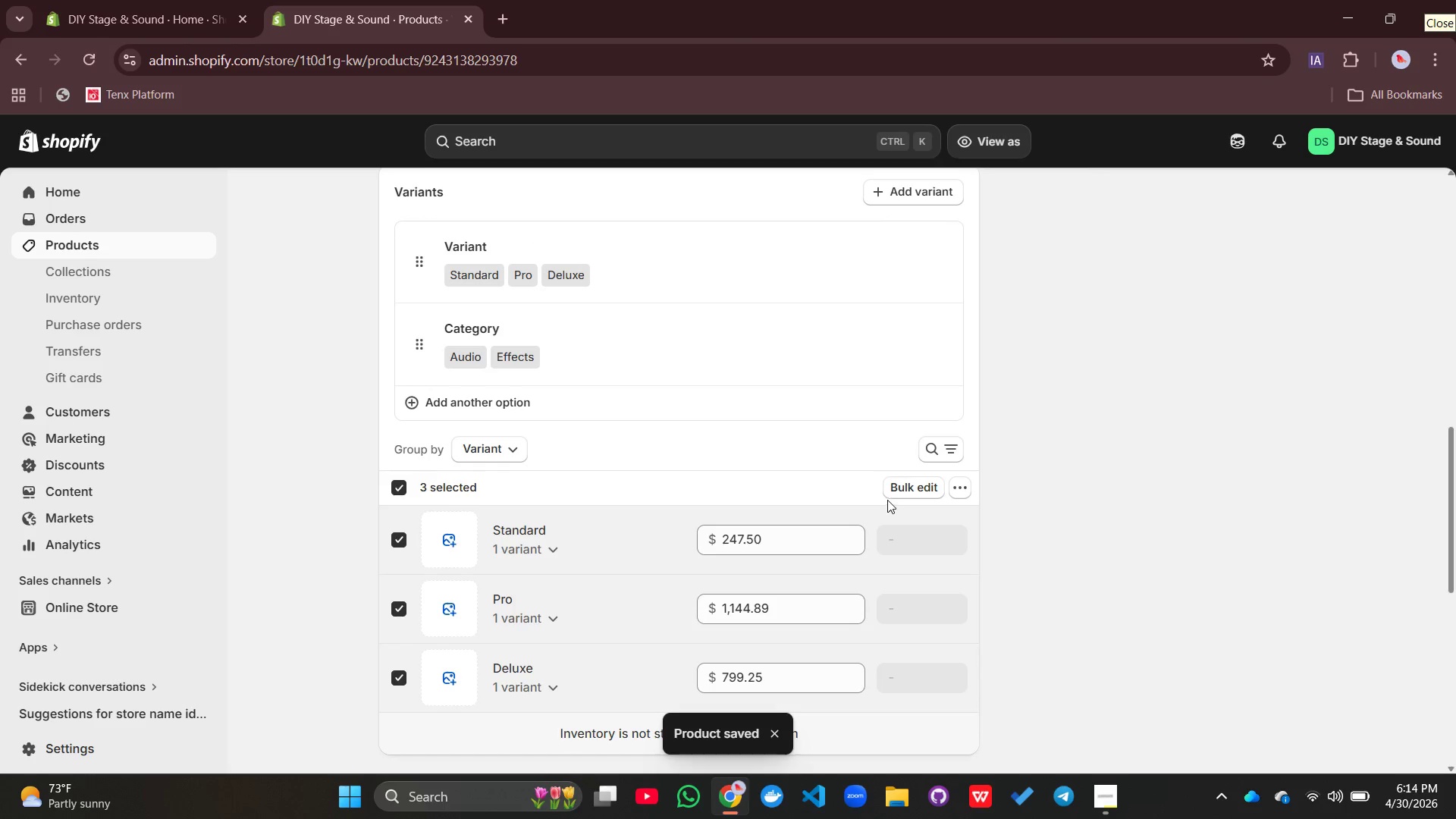 
left_click([917, 491])
 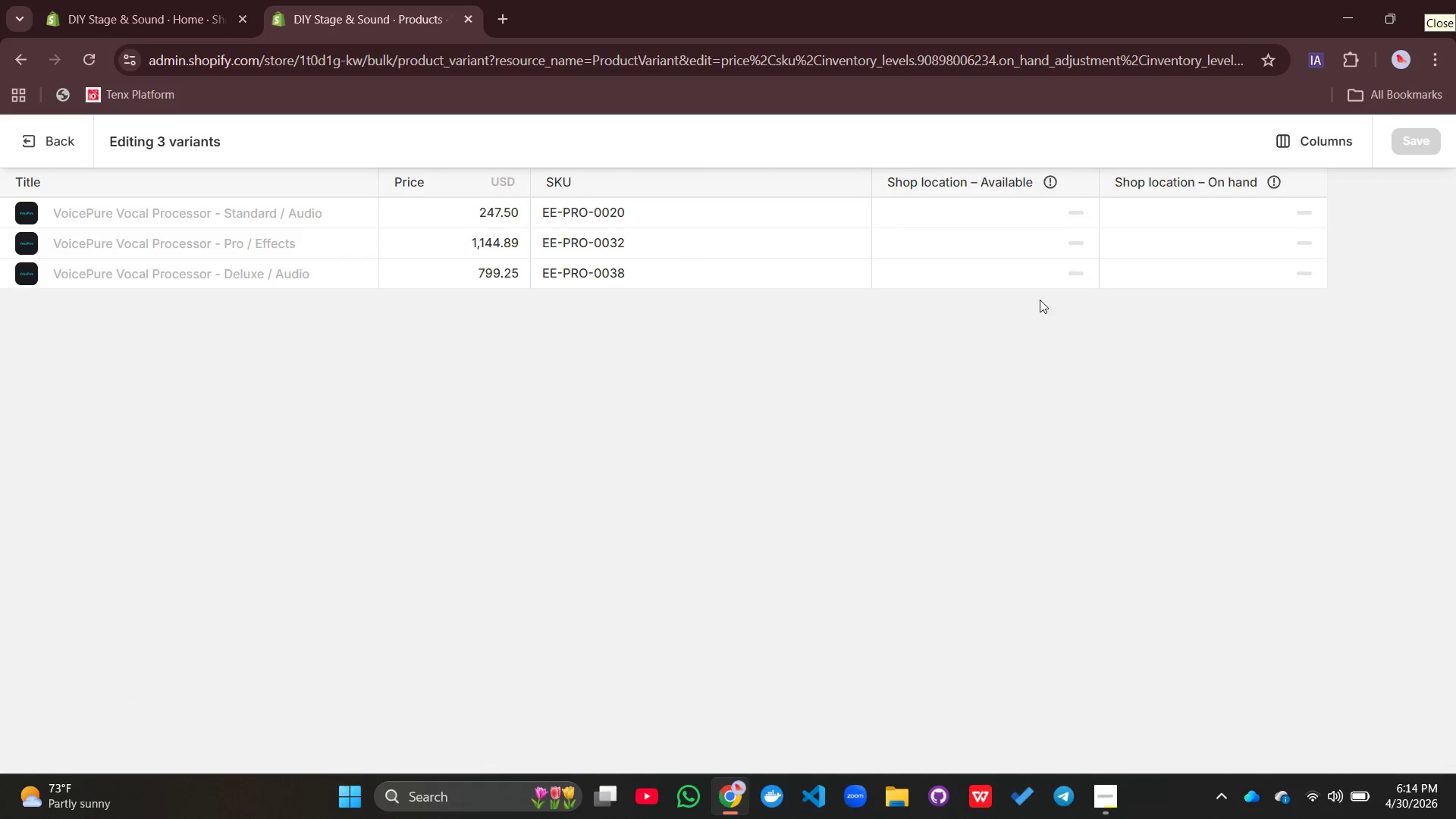 
left_click([1313, 149])
 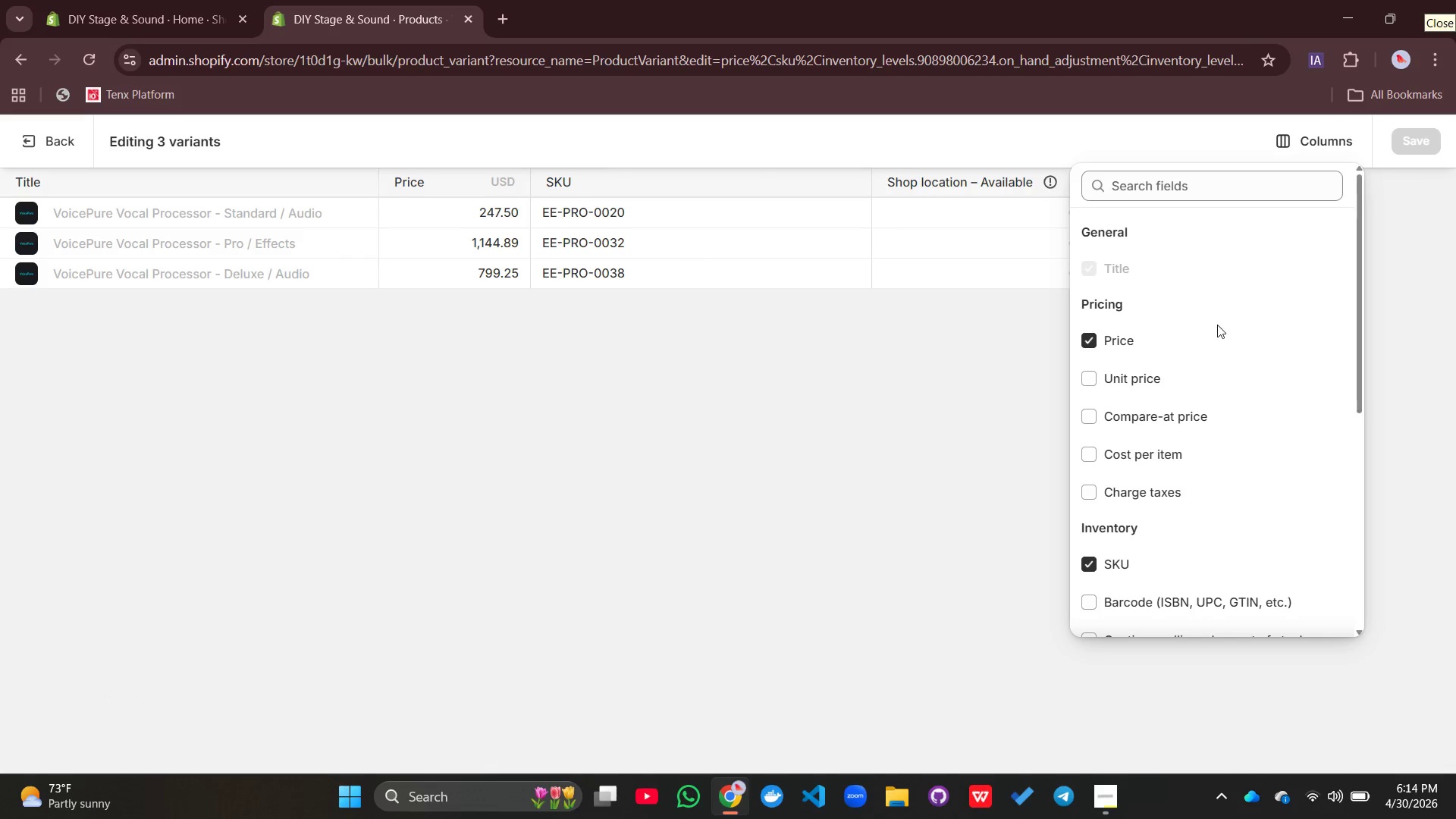 
scroll: coordinate [1204, 364], scroll_direction: down, amount: 4.0
 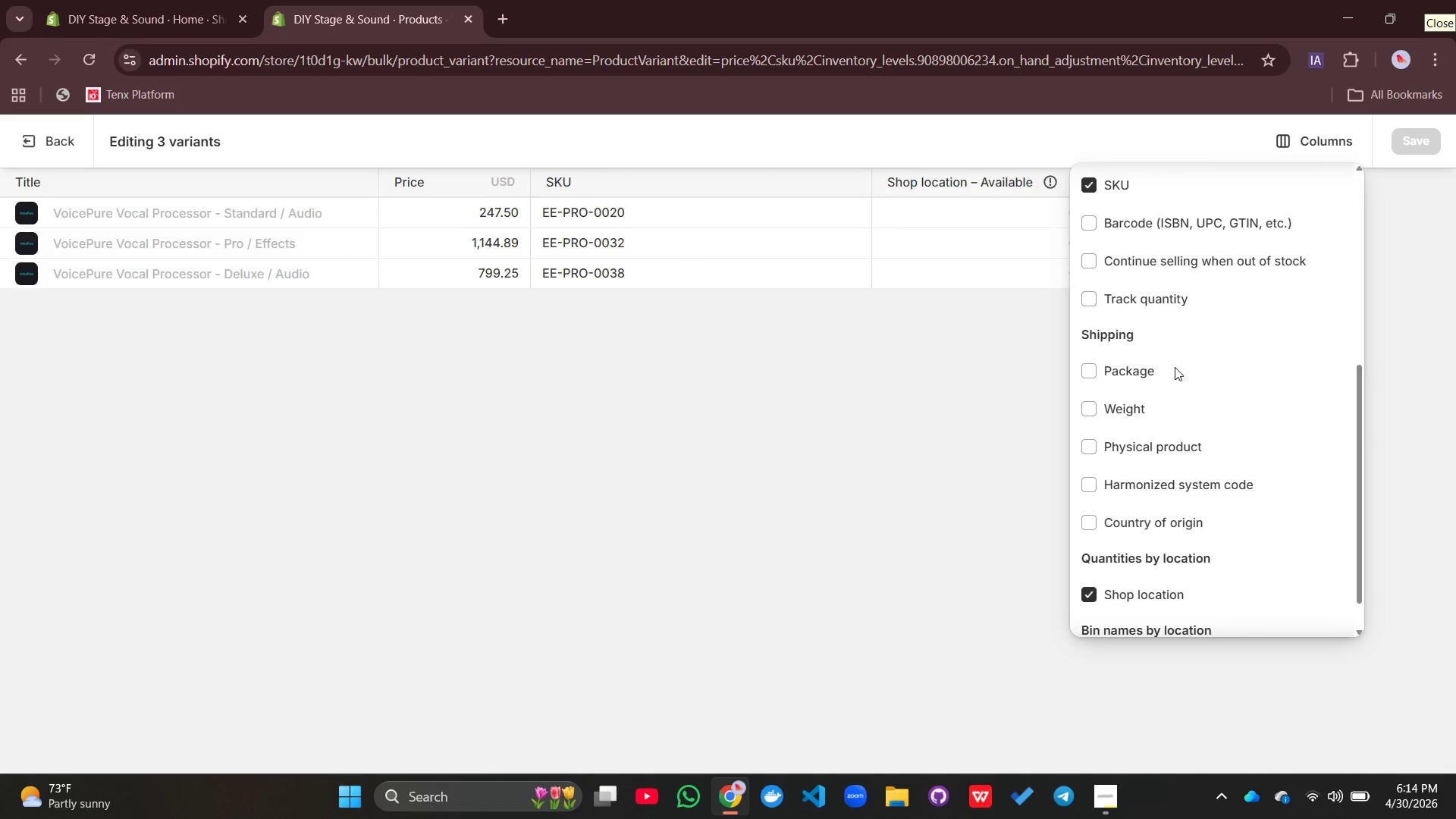 
left_click([1162, 303])
 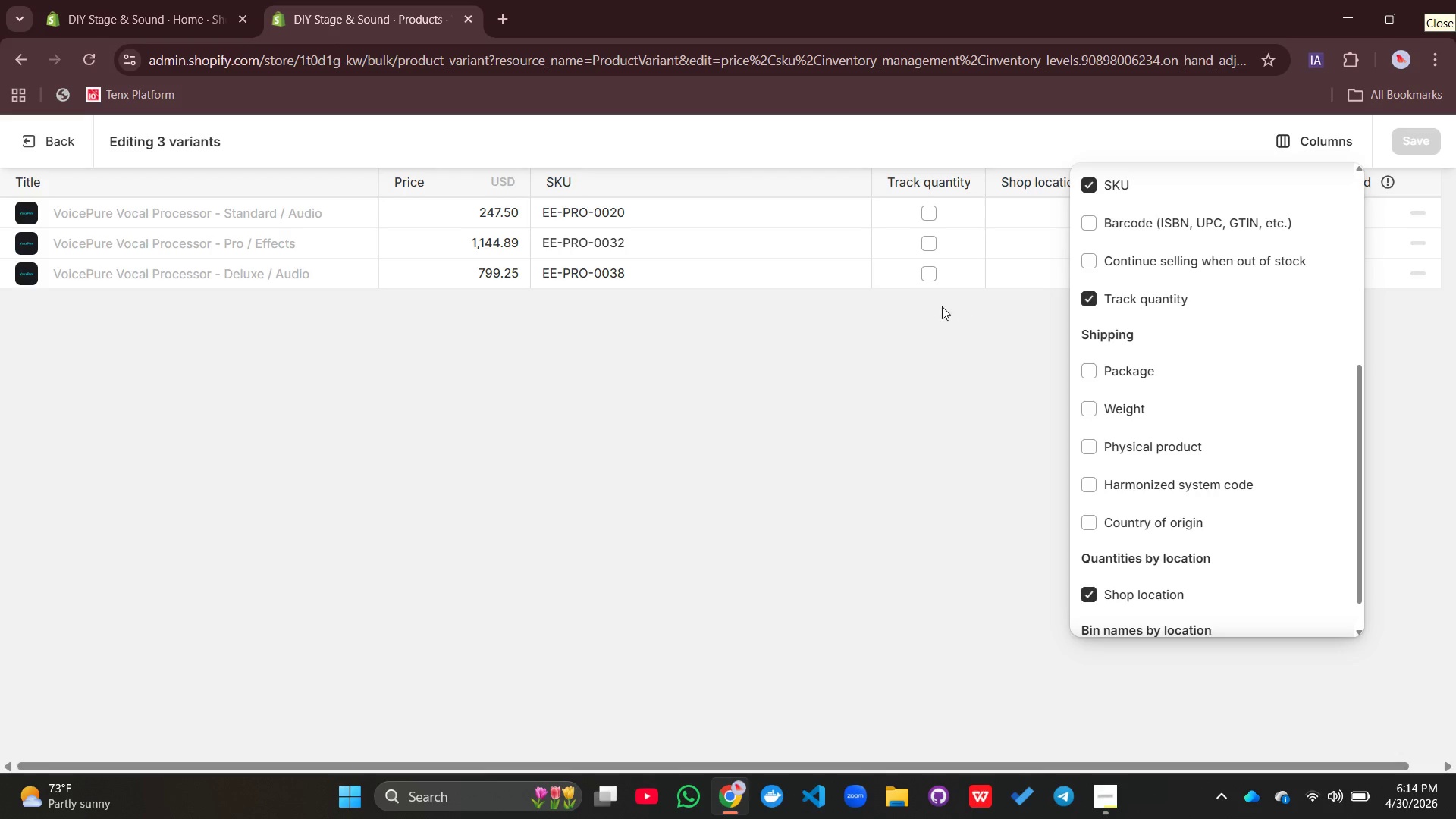 
left_click([921, 329])
 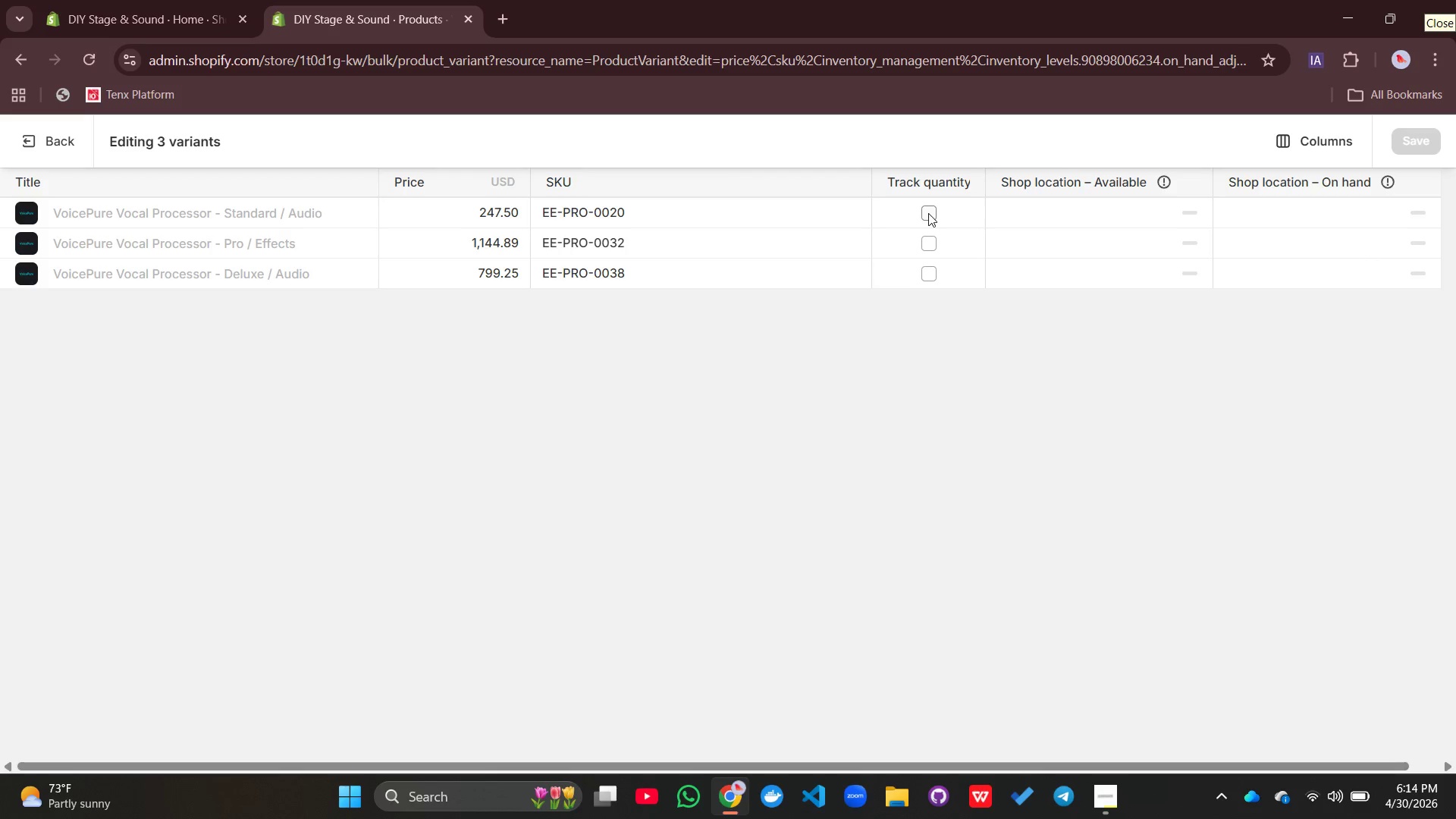 
left_click([928, 213])
 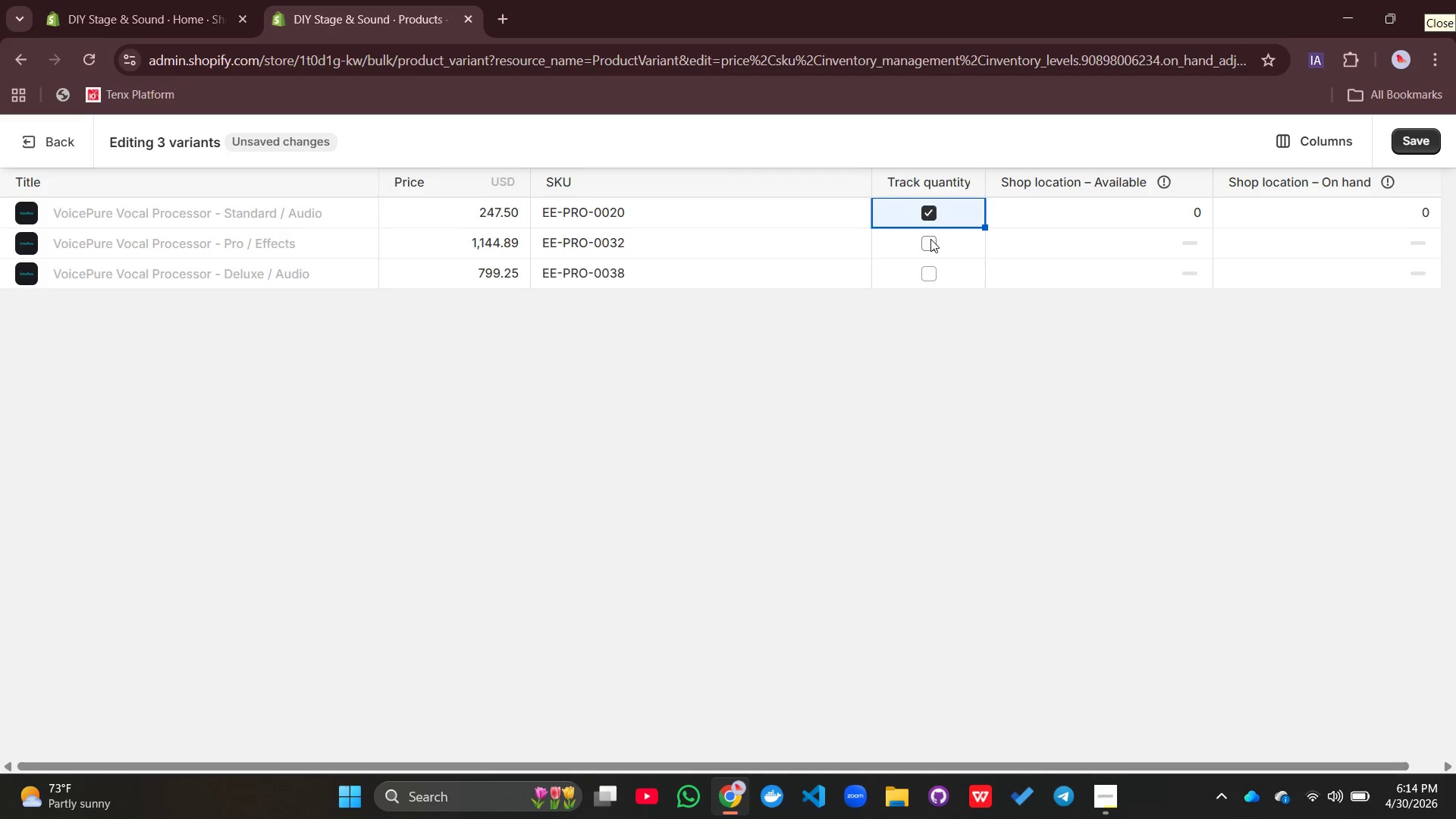 
left_click([931, 240])
 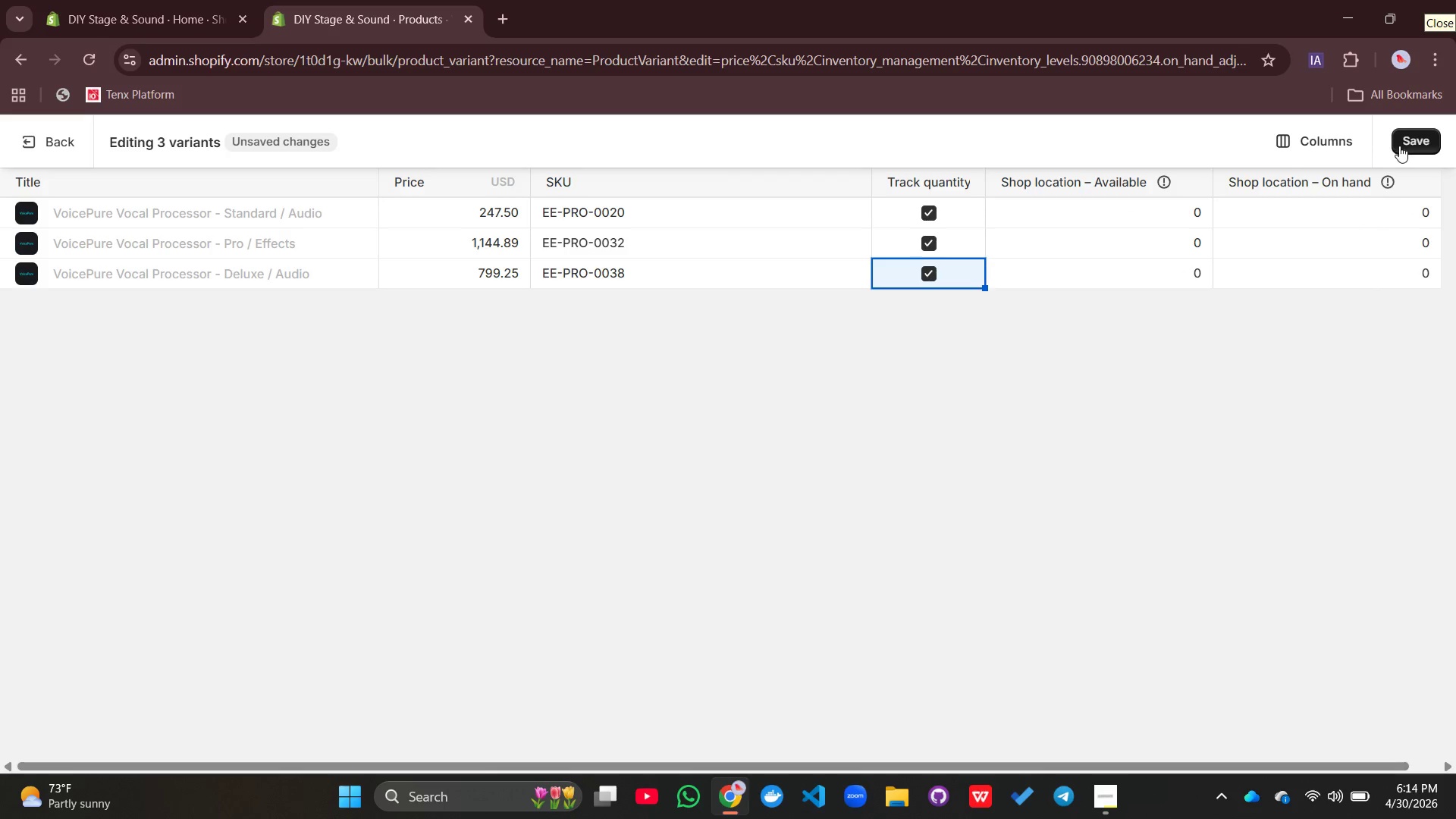 
left_click([1401, 146])
 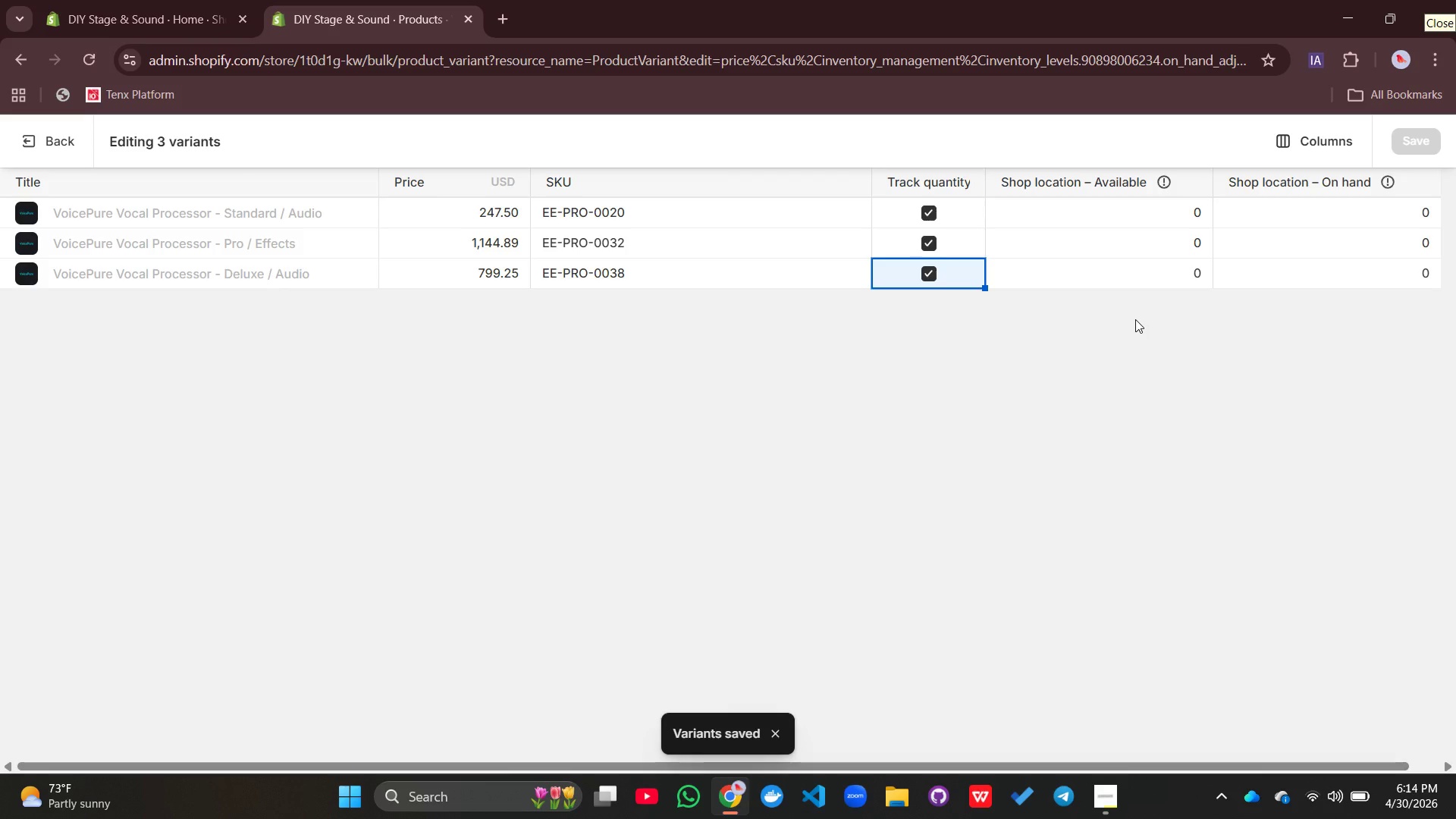 
wait(9.01)
 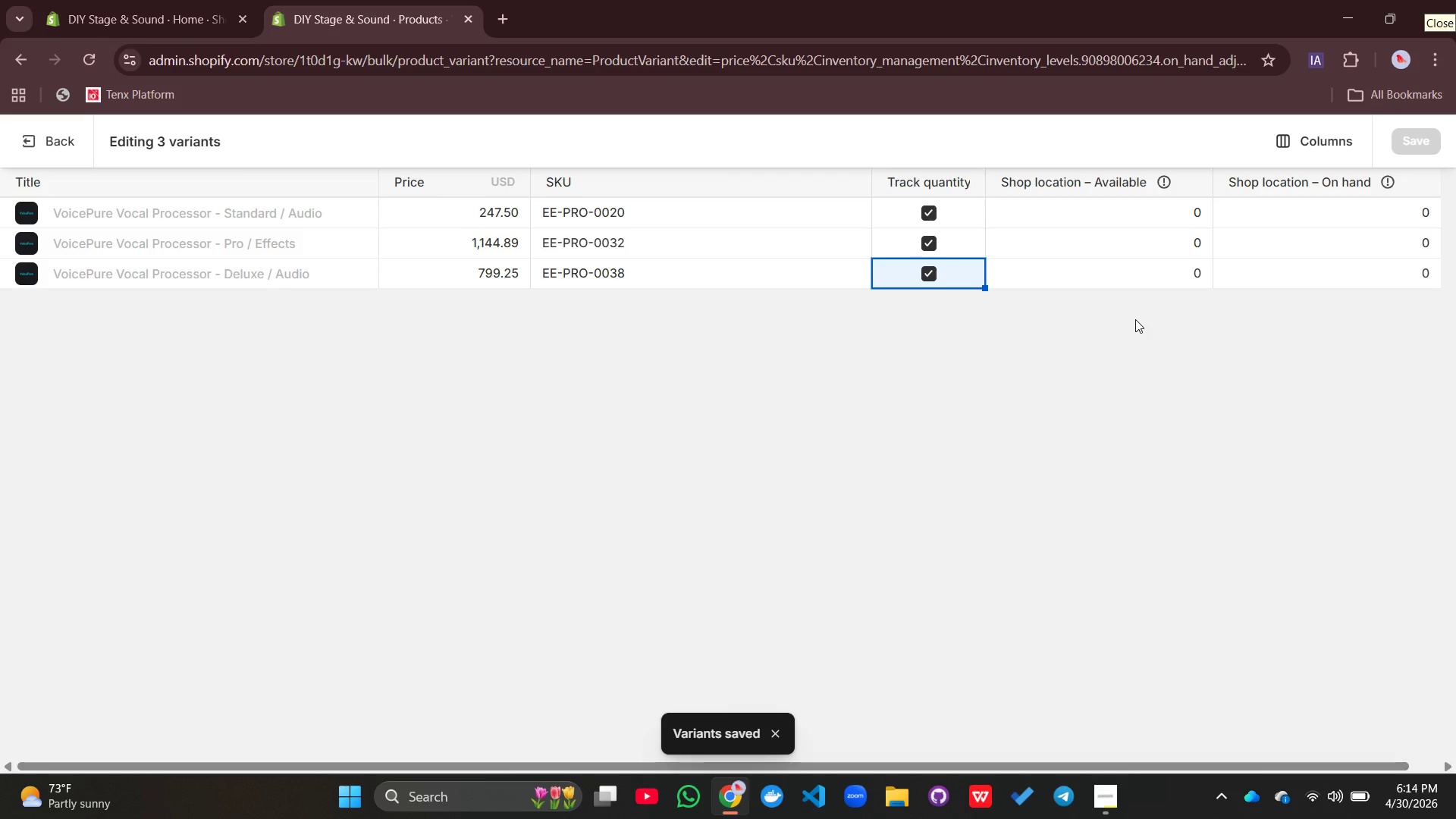 
scroll: coordinate [1012, 370], scroll_direction: down, amount: 4.0
 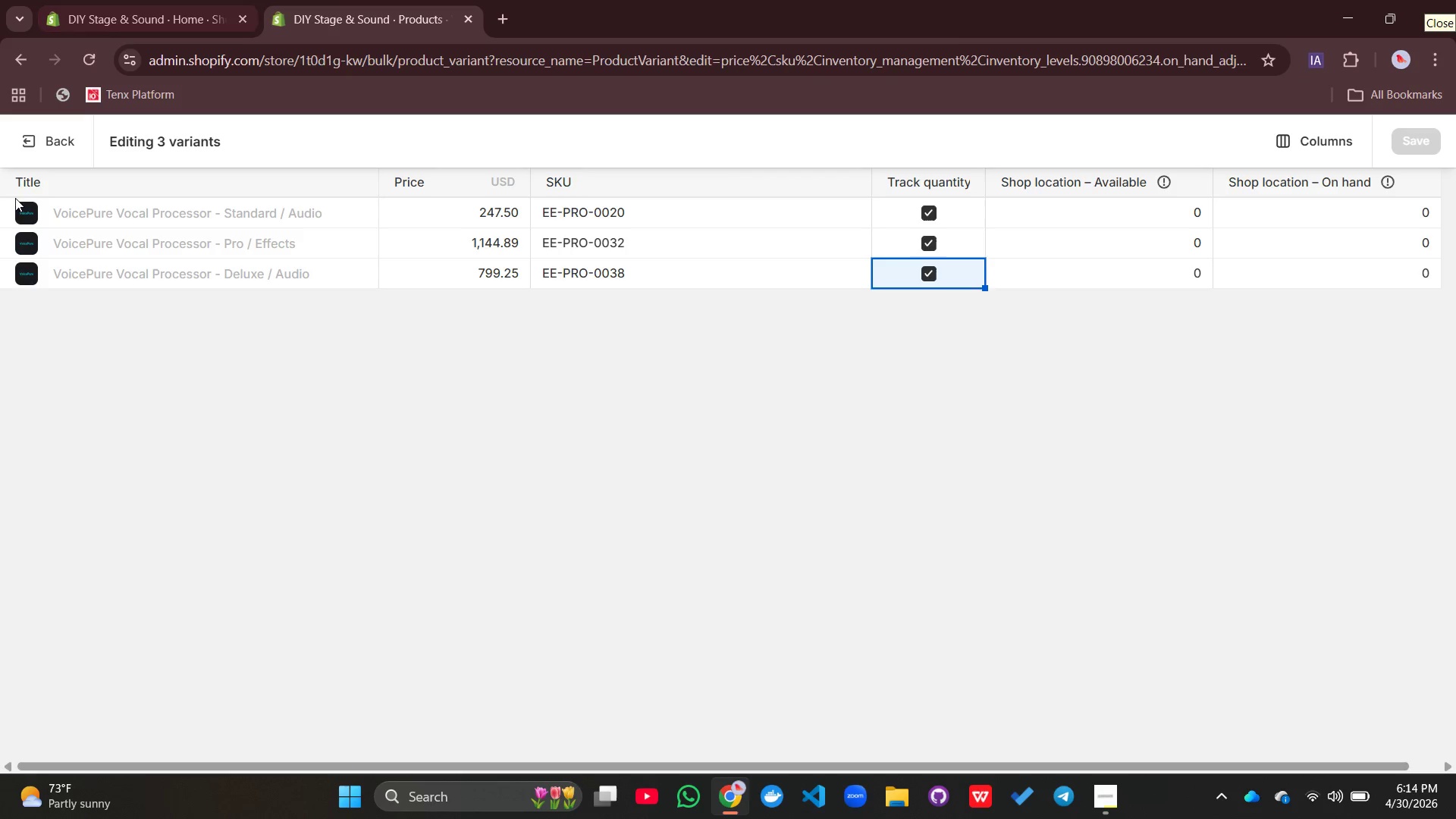 
left_click([51, 143])
 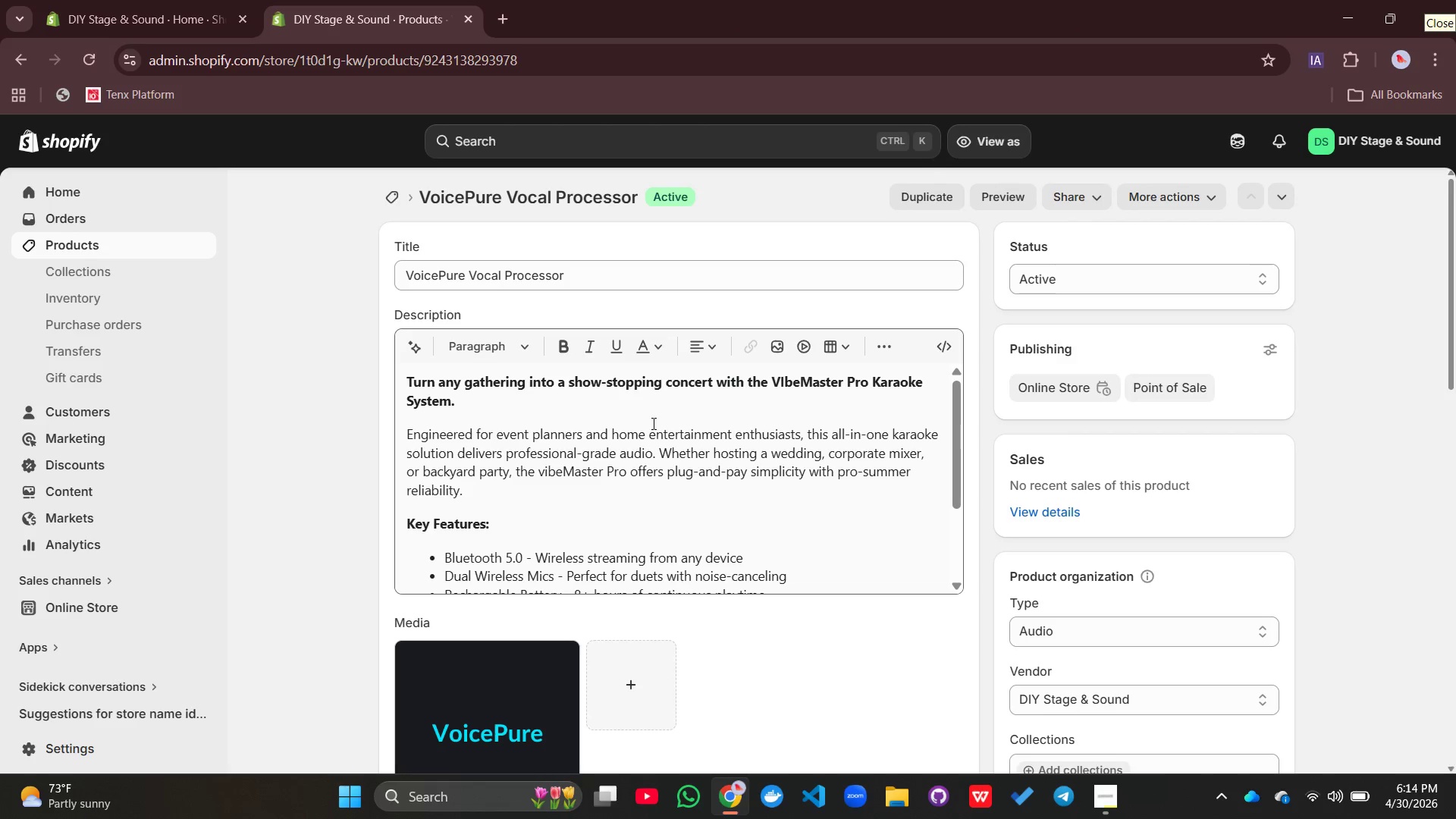 
left_click([1009, 193])
 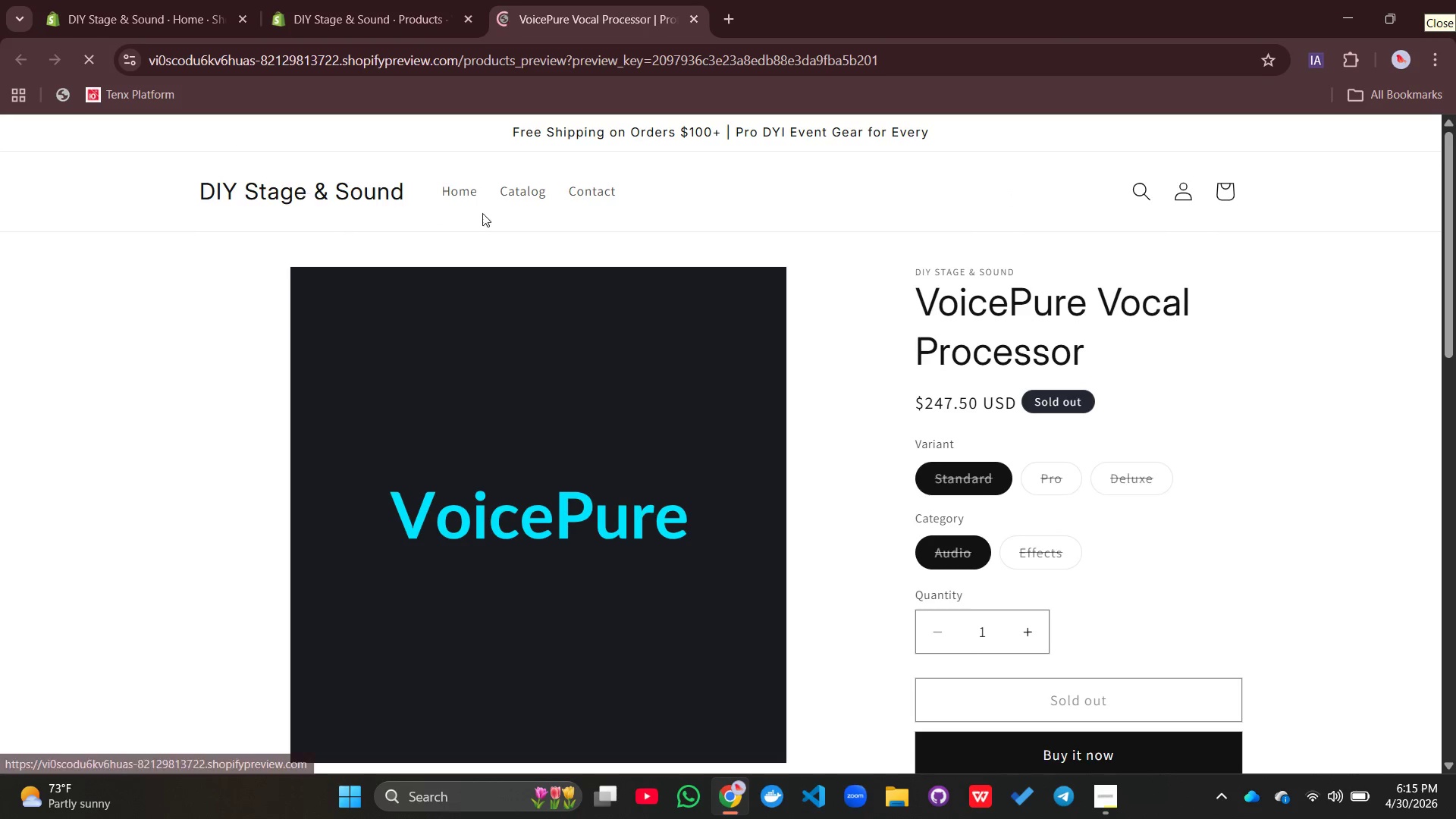 
wait(7.31)
 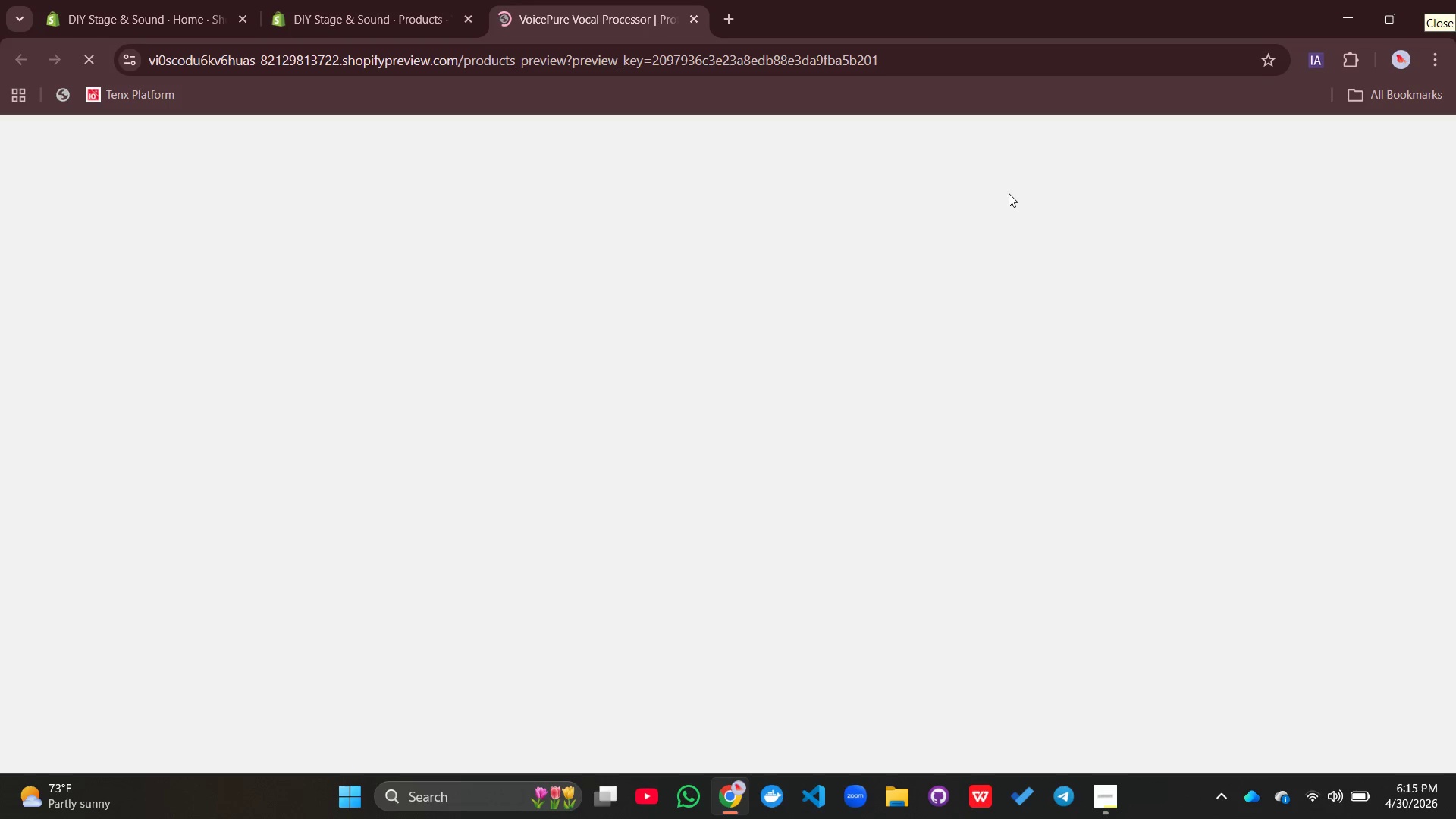 
scroll: coordinate [717, 361], scroll_direction: down, amount: 1.0
 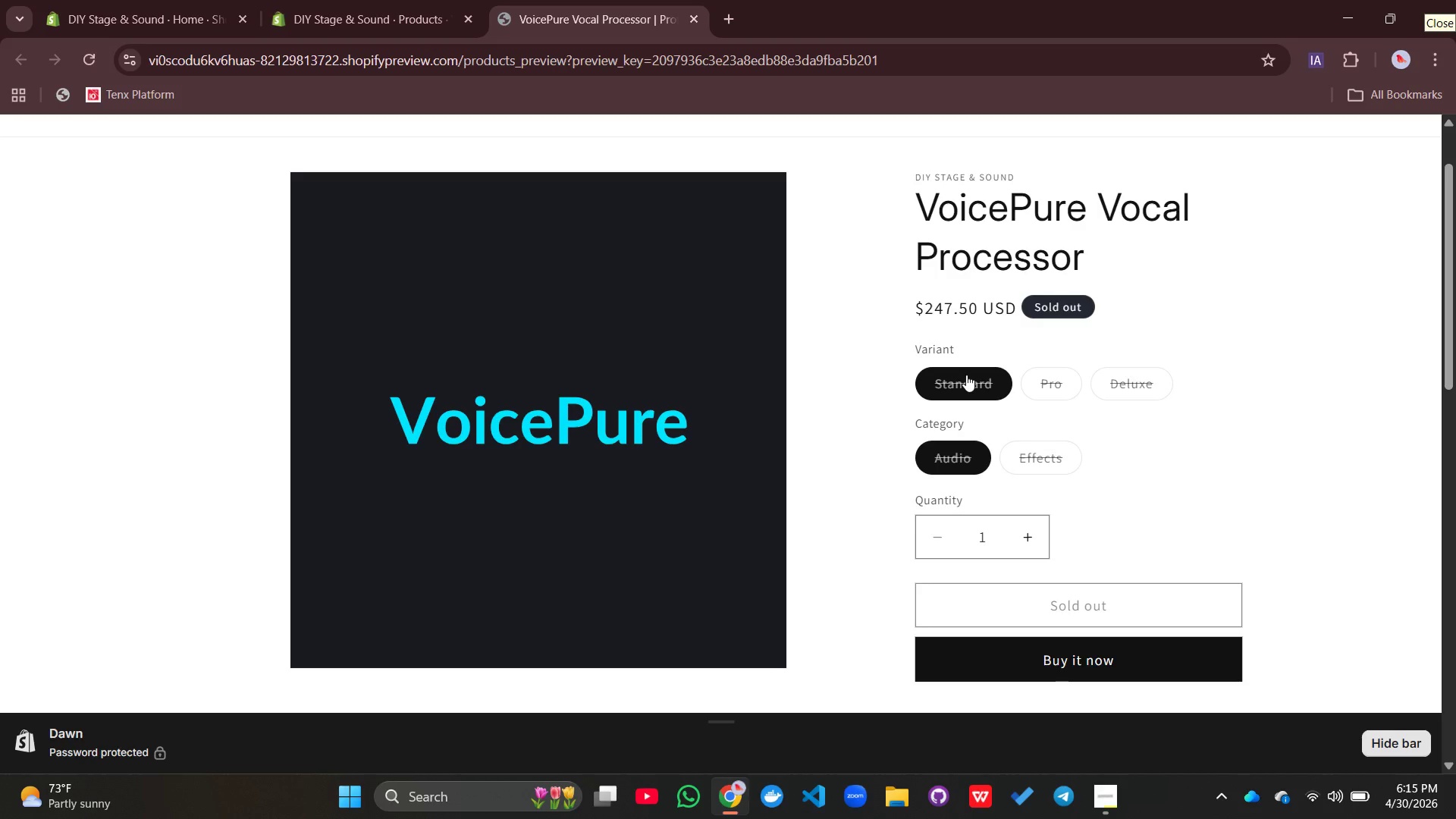 
left_click([1046, 378])
 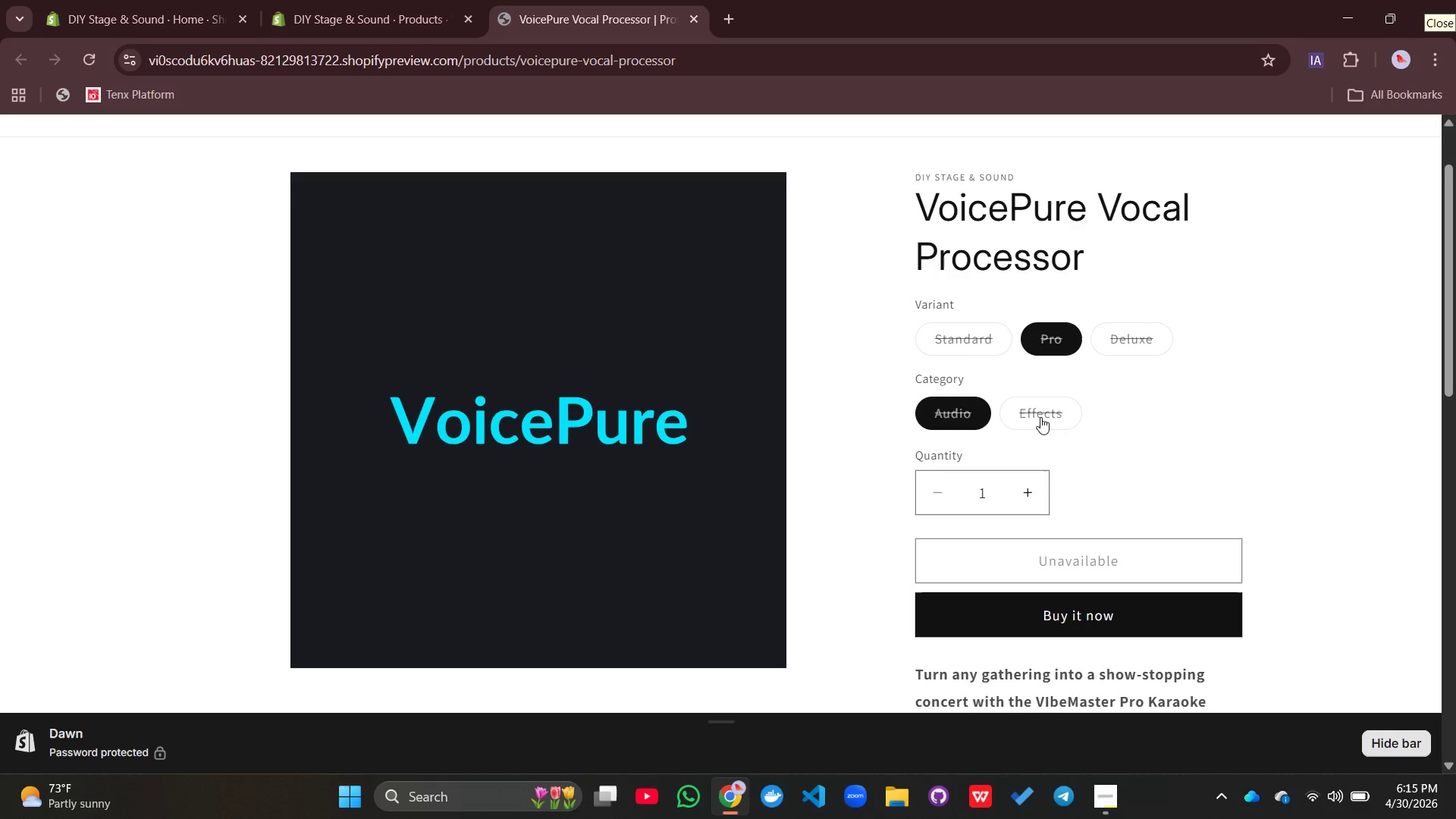 
scroll: coordinate [1006, 421], scroll_direction: up, amount: 2.0
 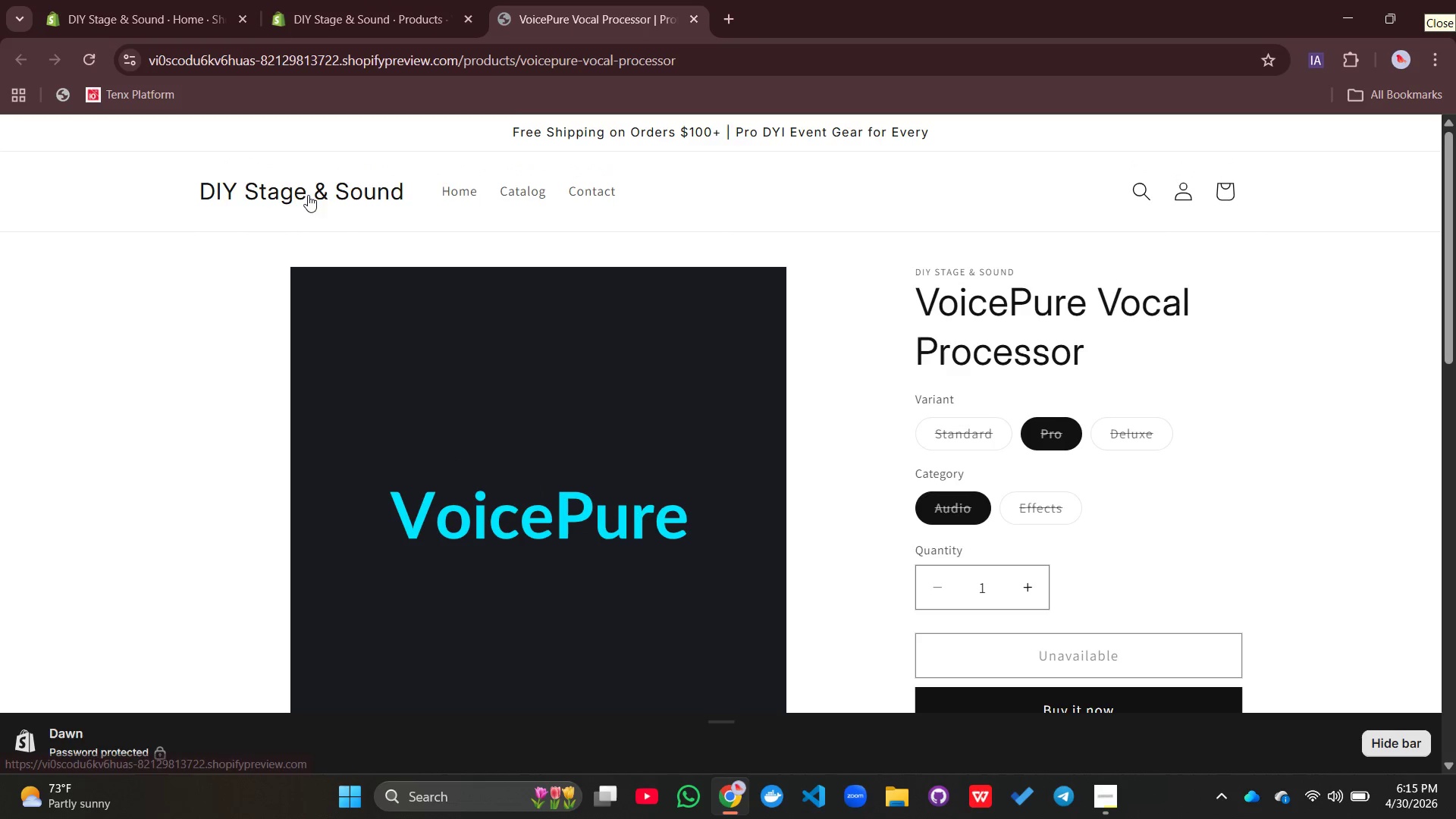 
left_click([358, 33])
 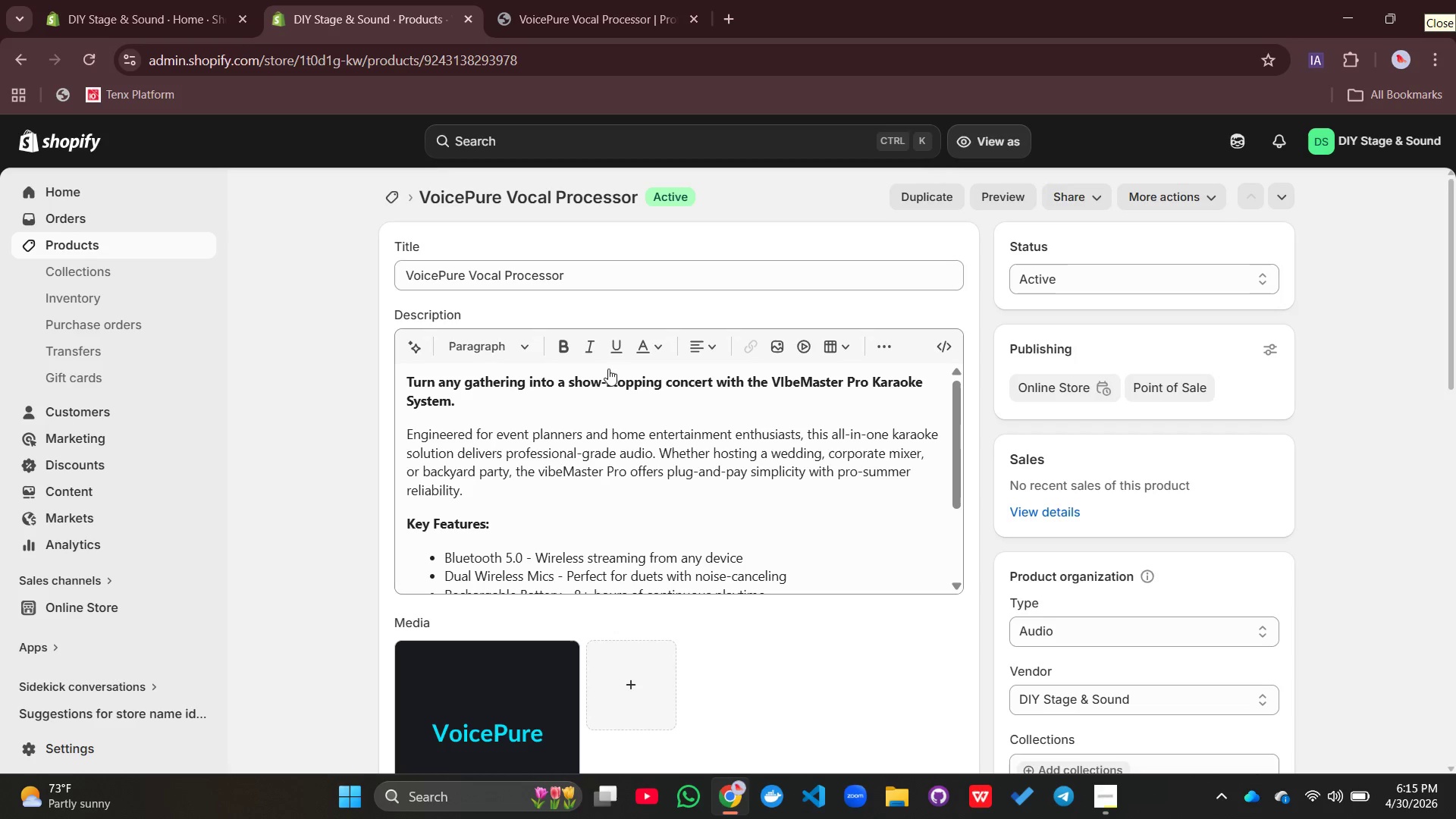 
scroll: coordinate [835, 627], scroll_direction: down, amount: 16.0
 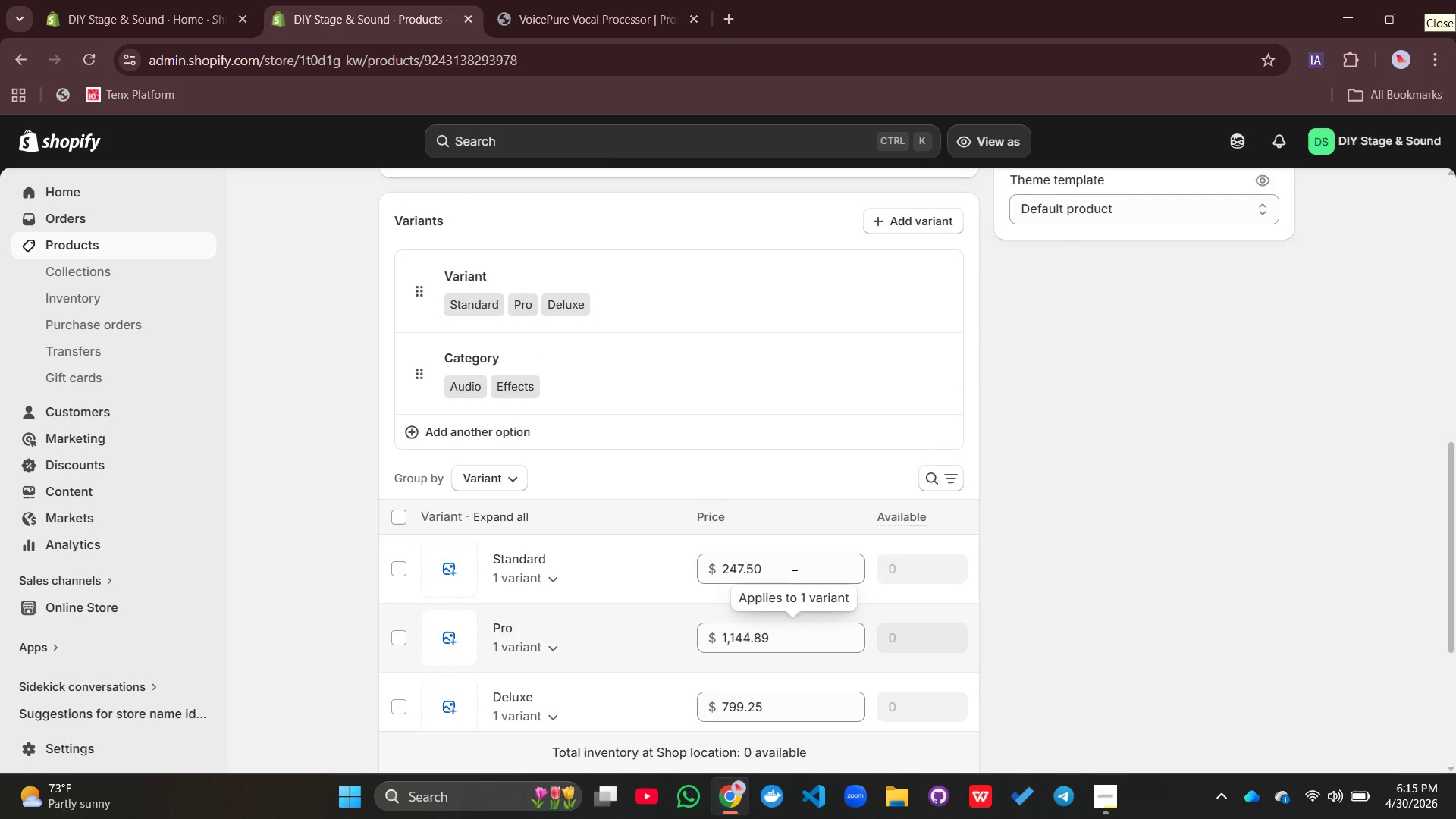 
left_click([780, 562])
 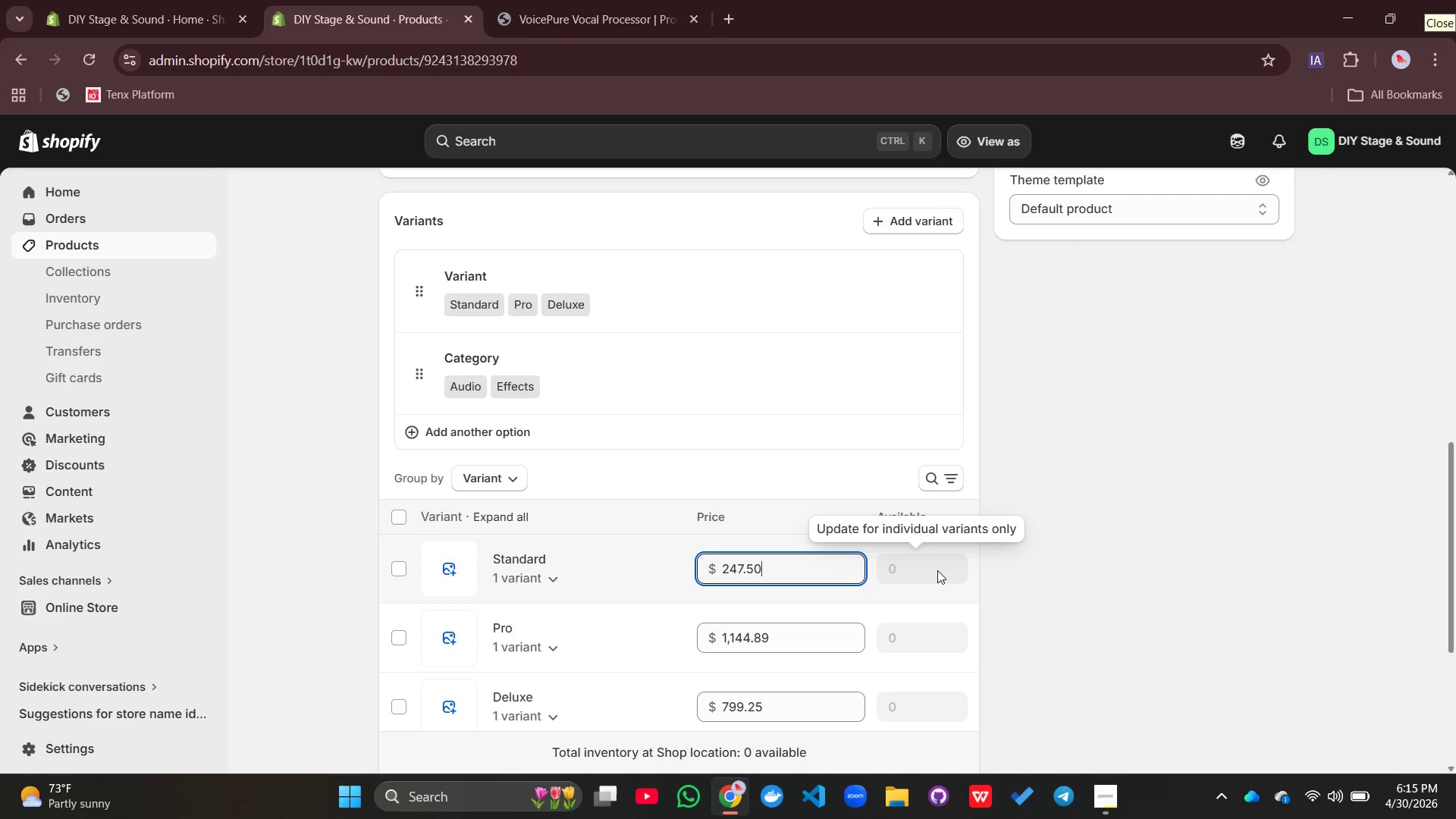 
left_click([938, 570])
 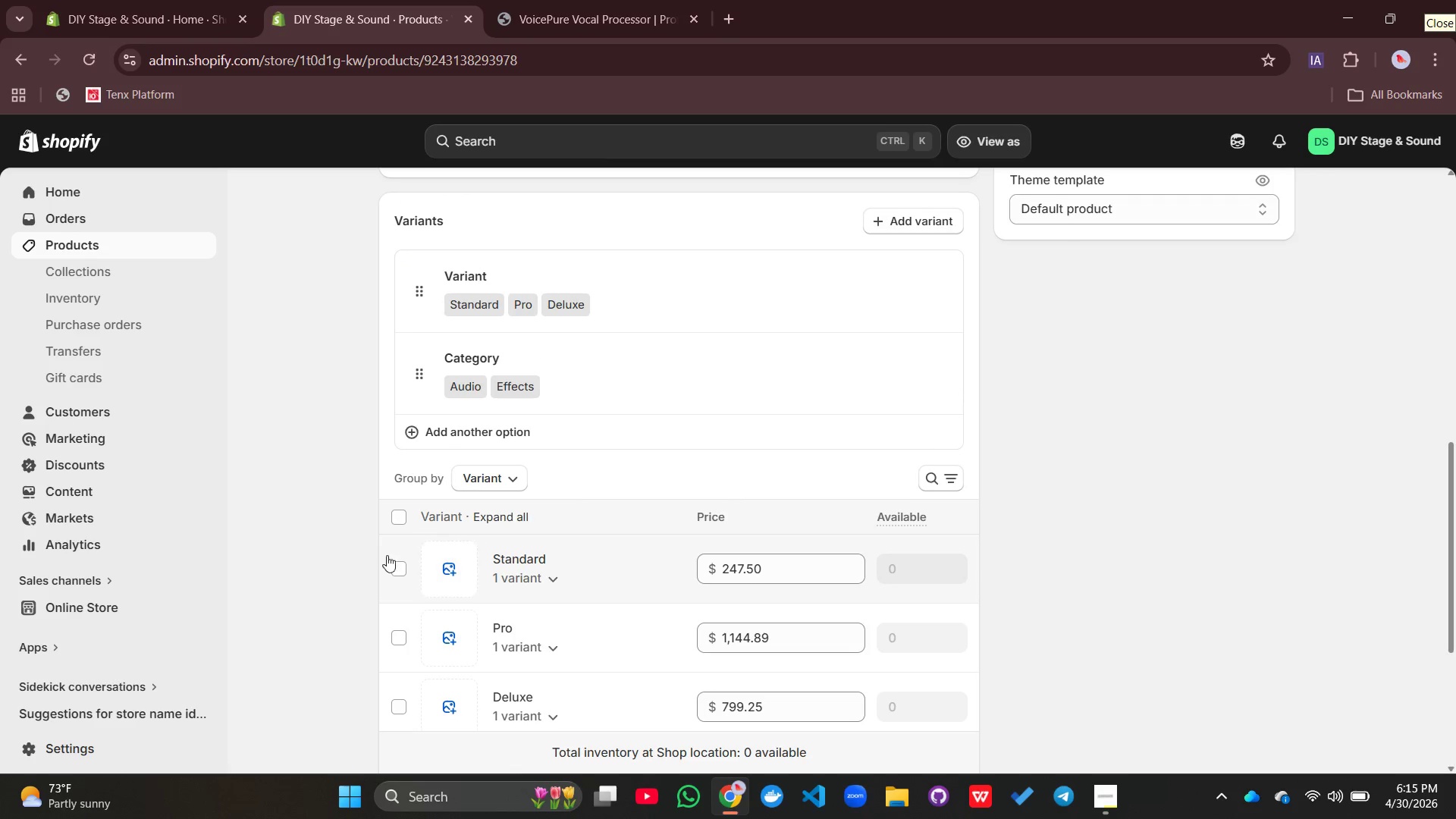 
left_click([388, 569])
 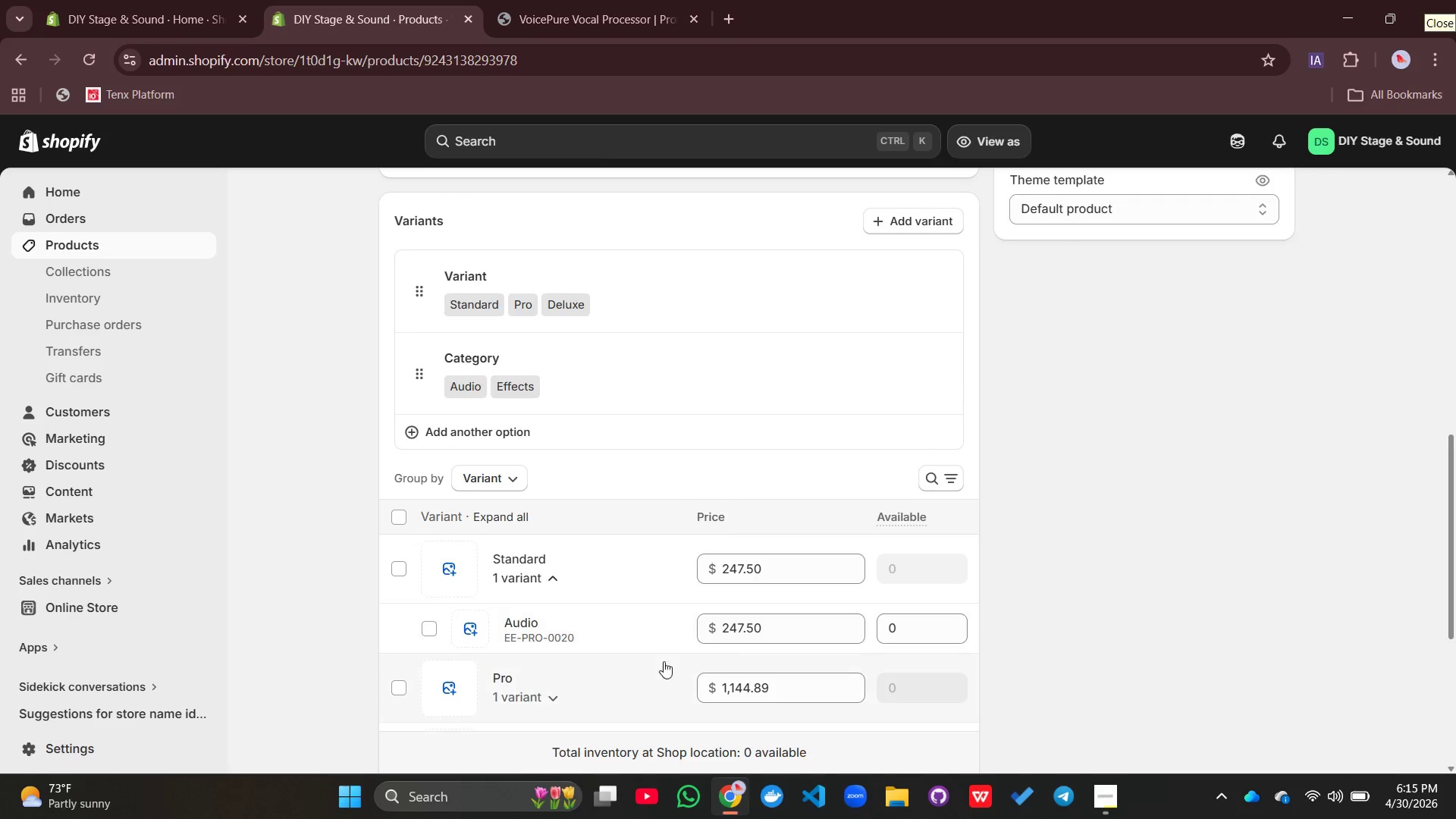 
left_click([906, 630])
 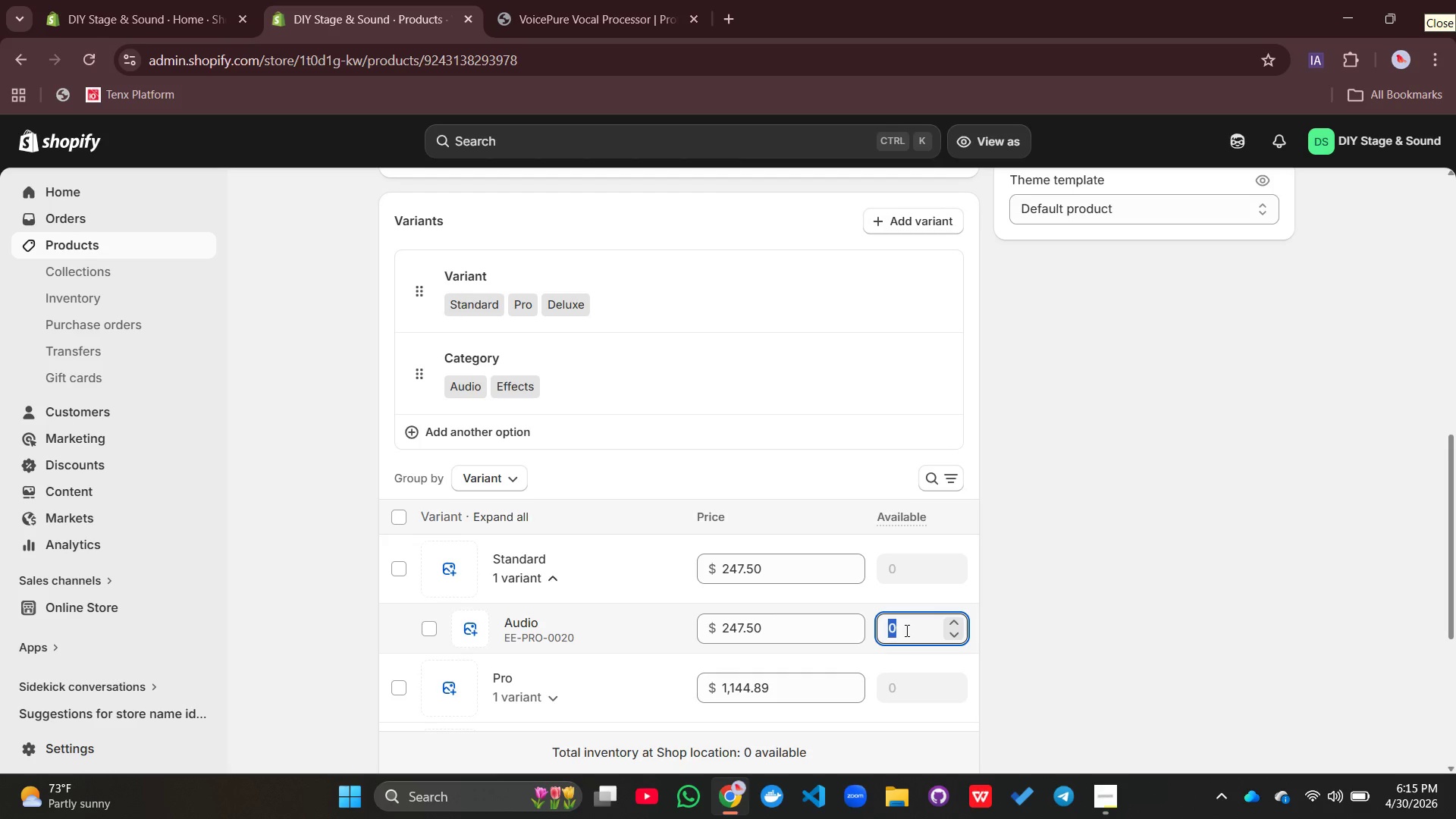 
type(100)
 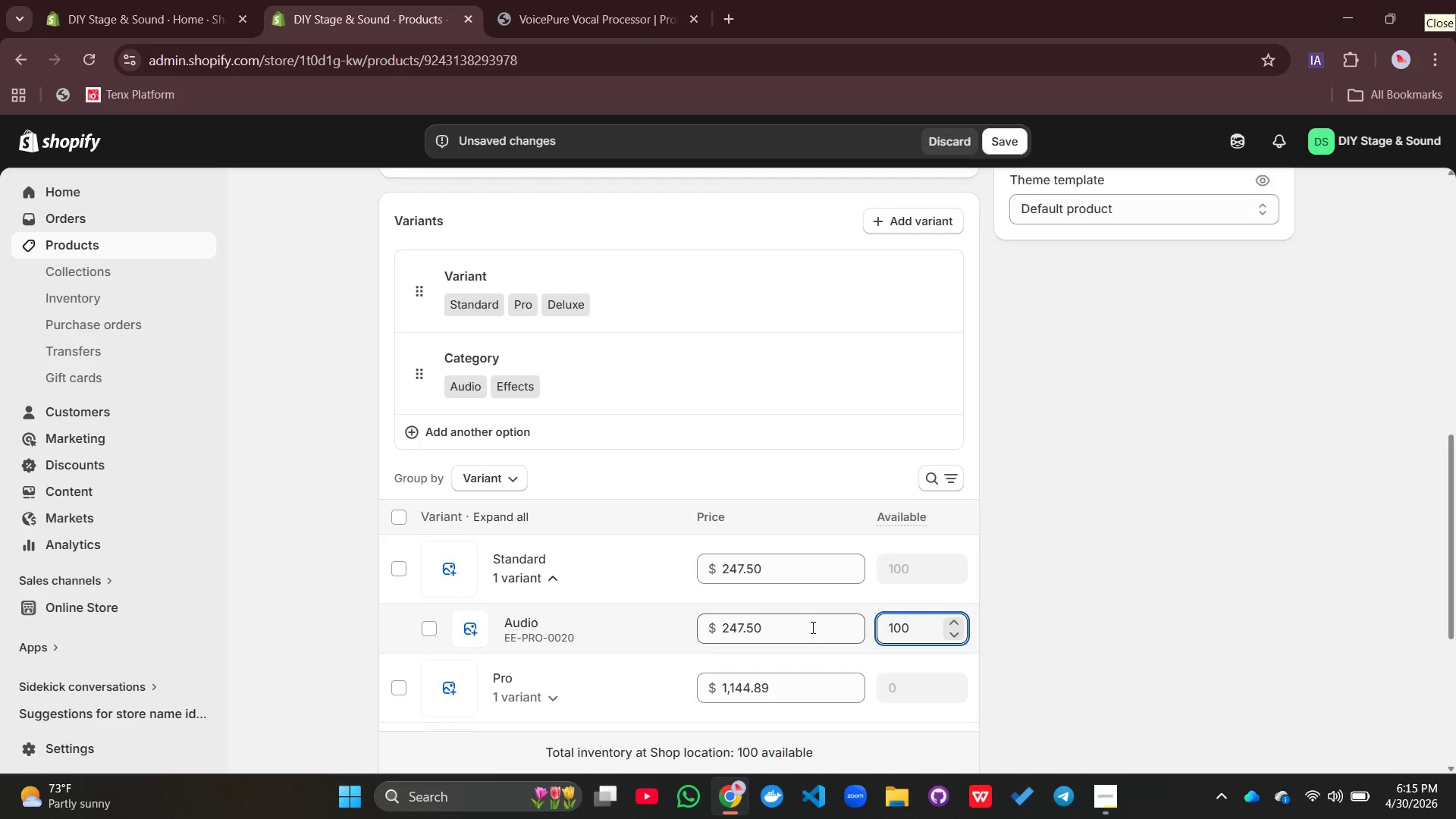 
left_click([1060, 617])
 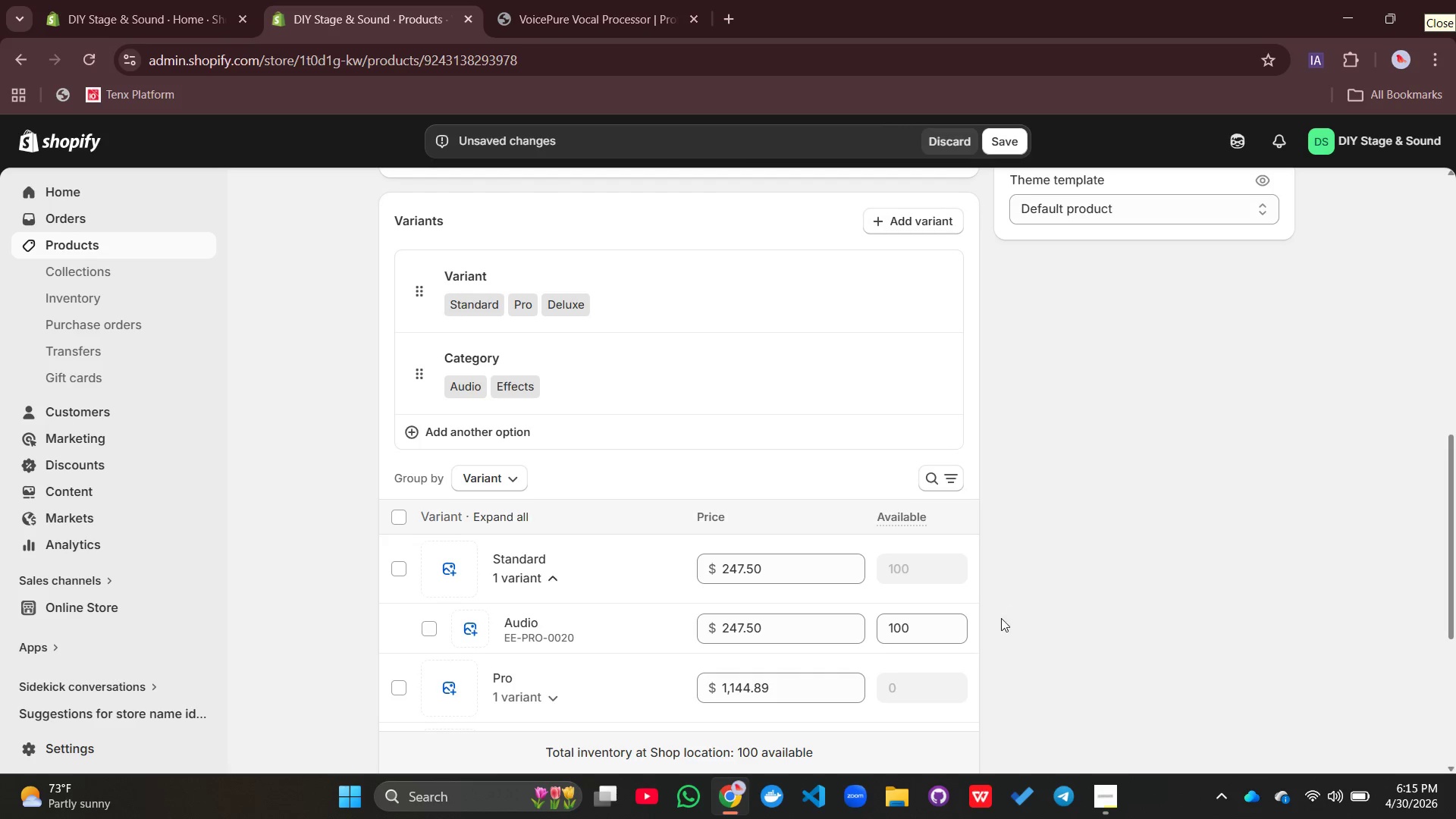 
scroll: coordinate [1001, 618], scroll_direction: down, amount: 2.0
 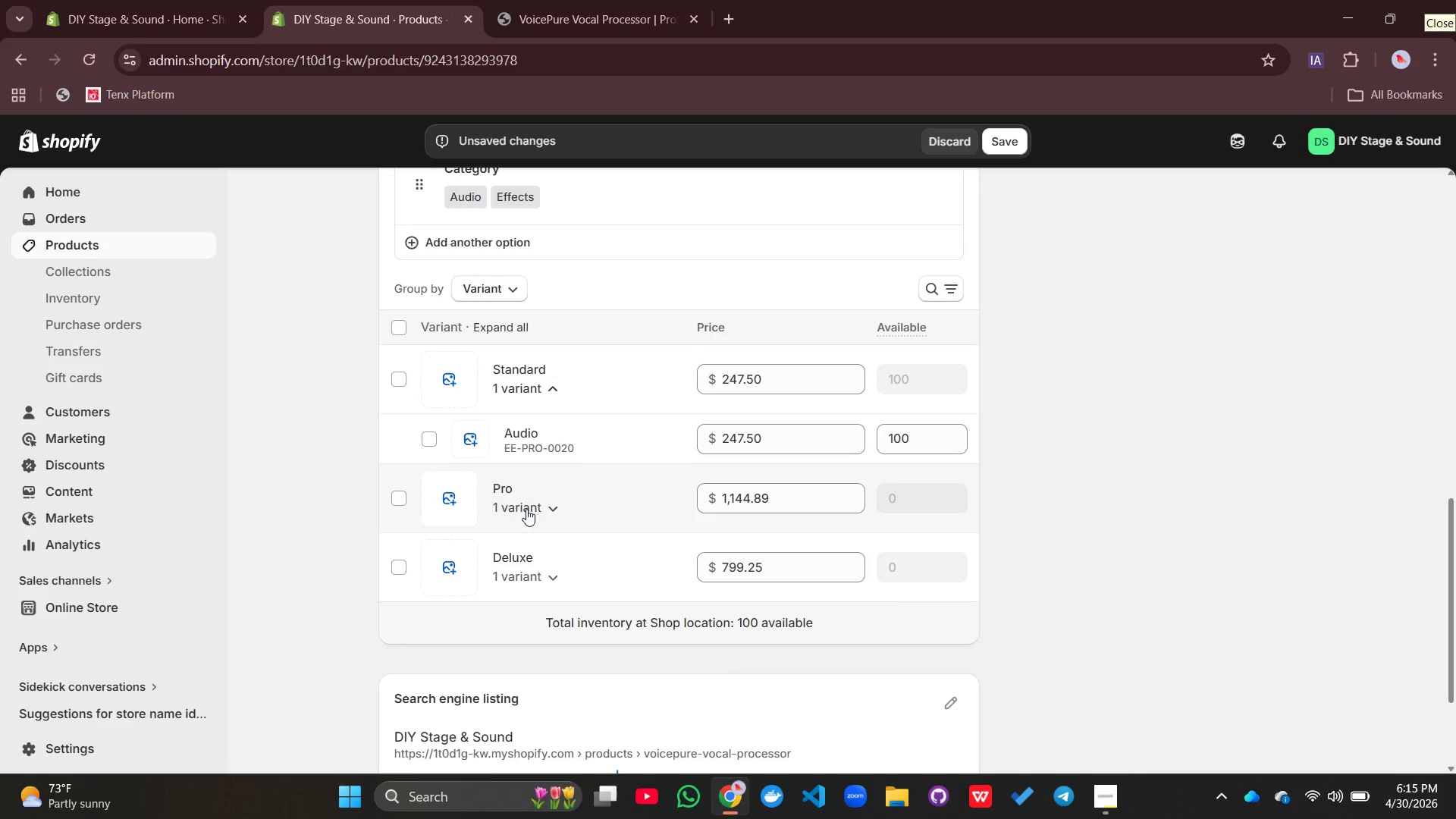 
left_click([558, 513])
 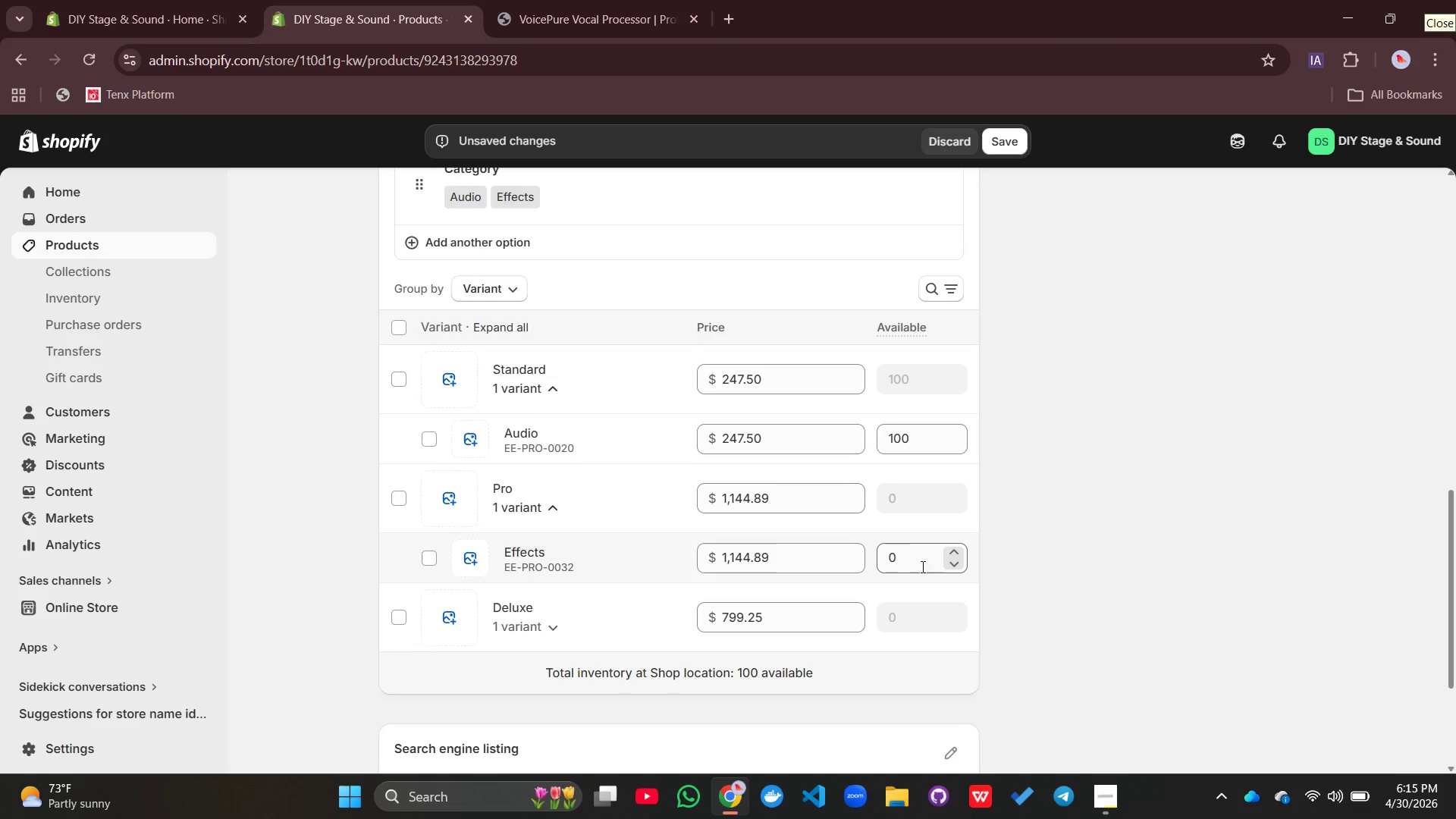 
left_click([905, 566])
 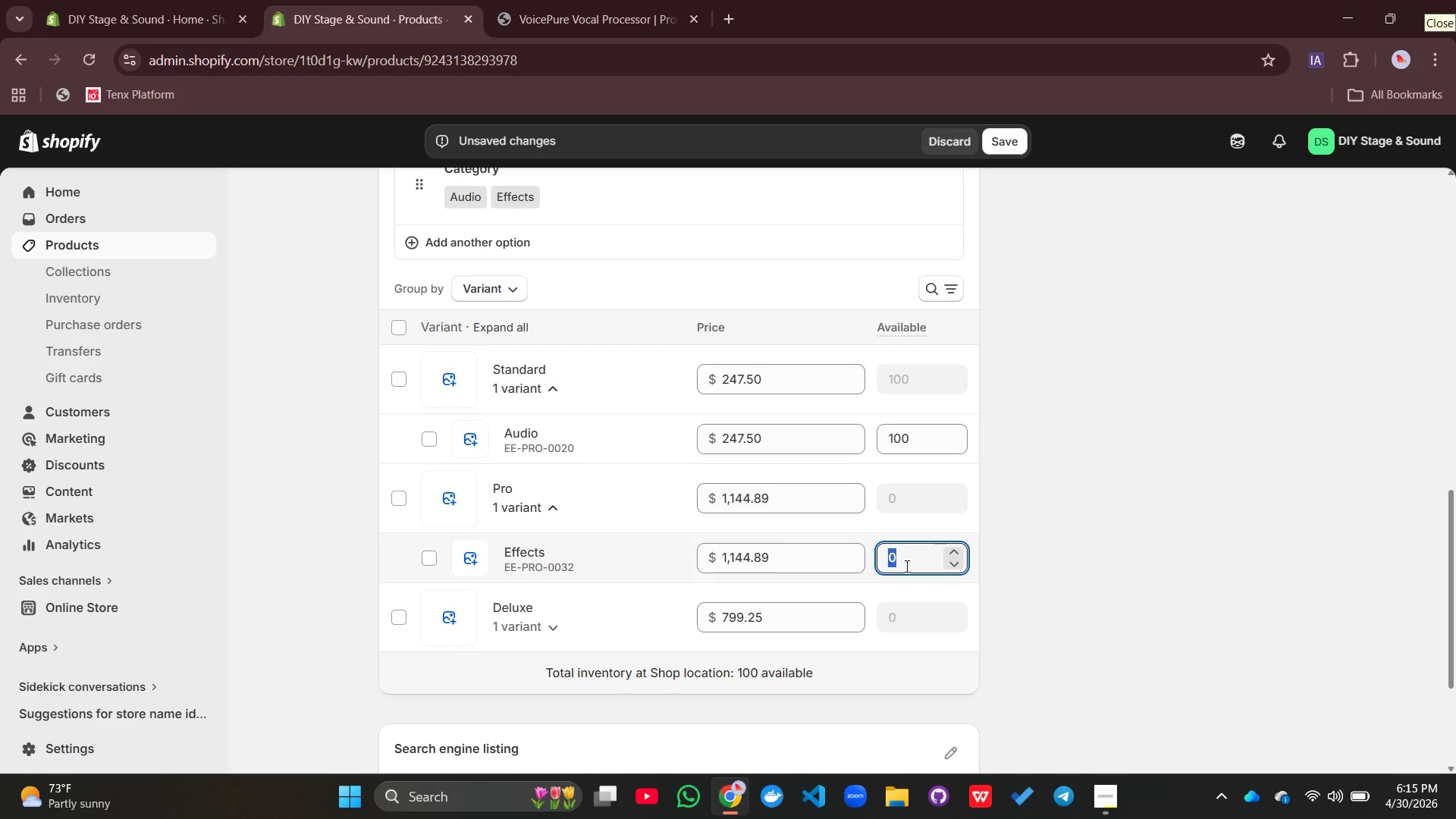 
type(100)
 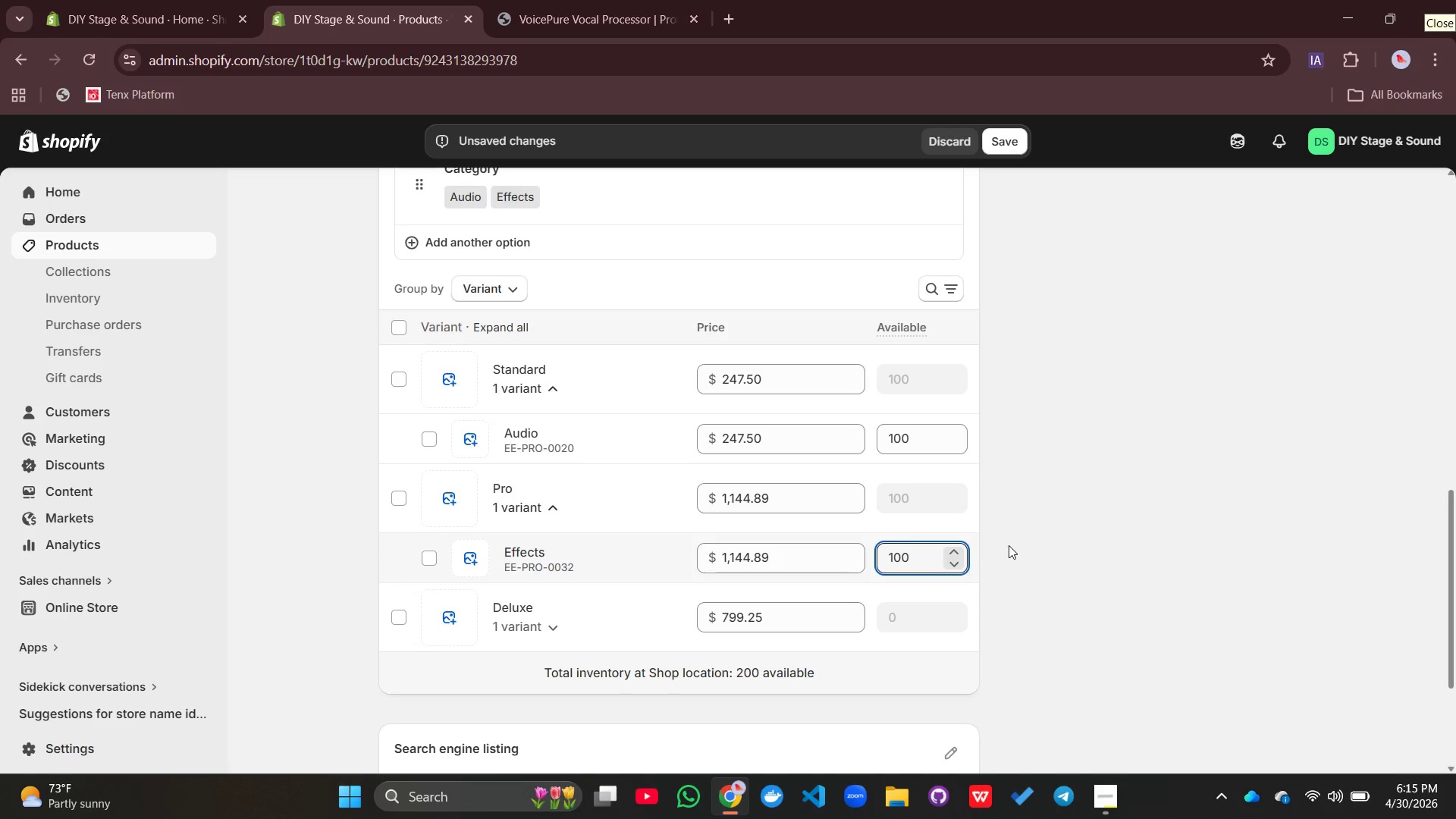 
left_click([1021, 538])
 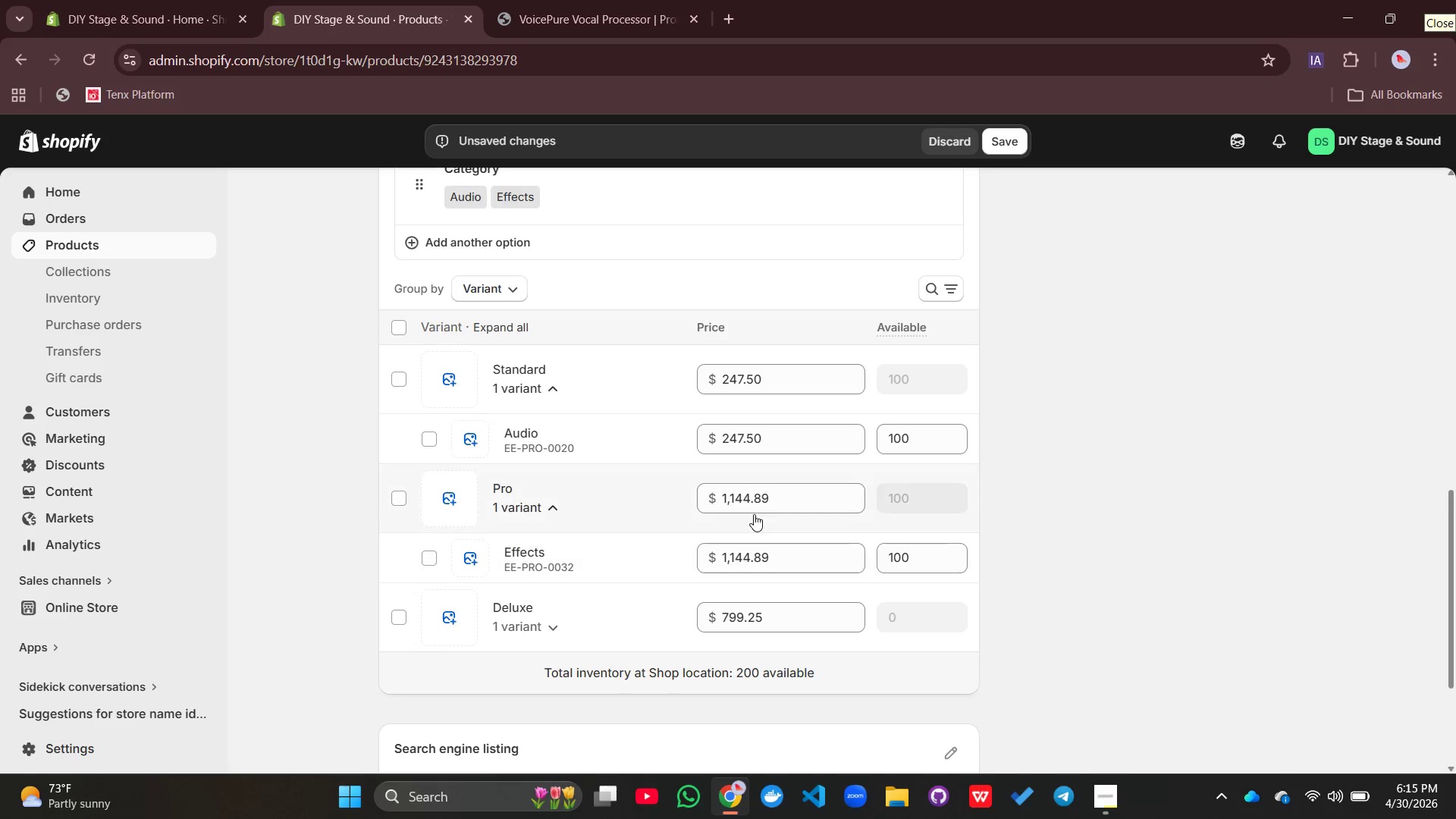 
scroll: coordinate [754, 514], scroll_direction: down, amount: 2.0
 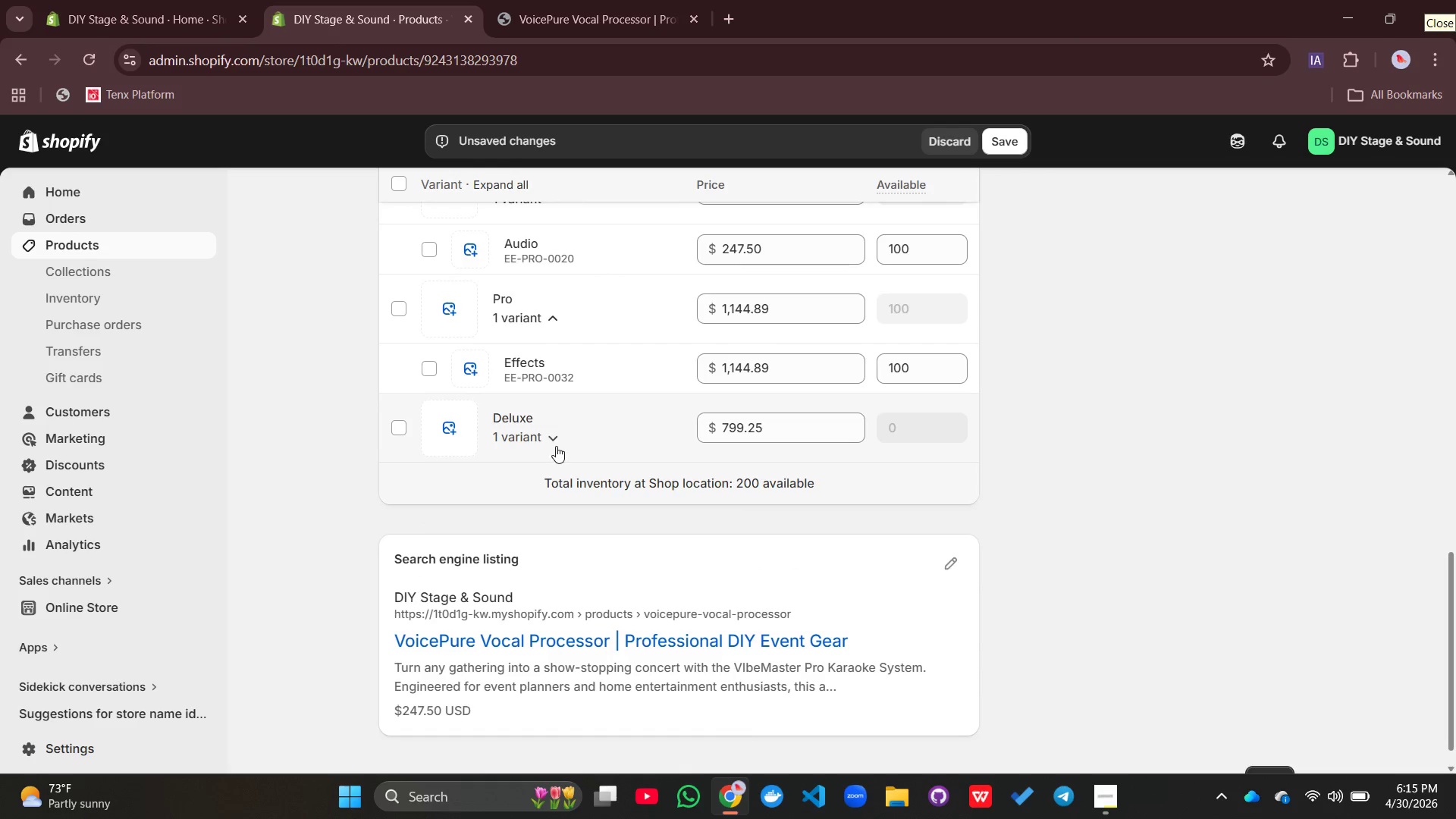 
left_click([558, 438])
 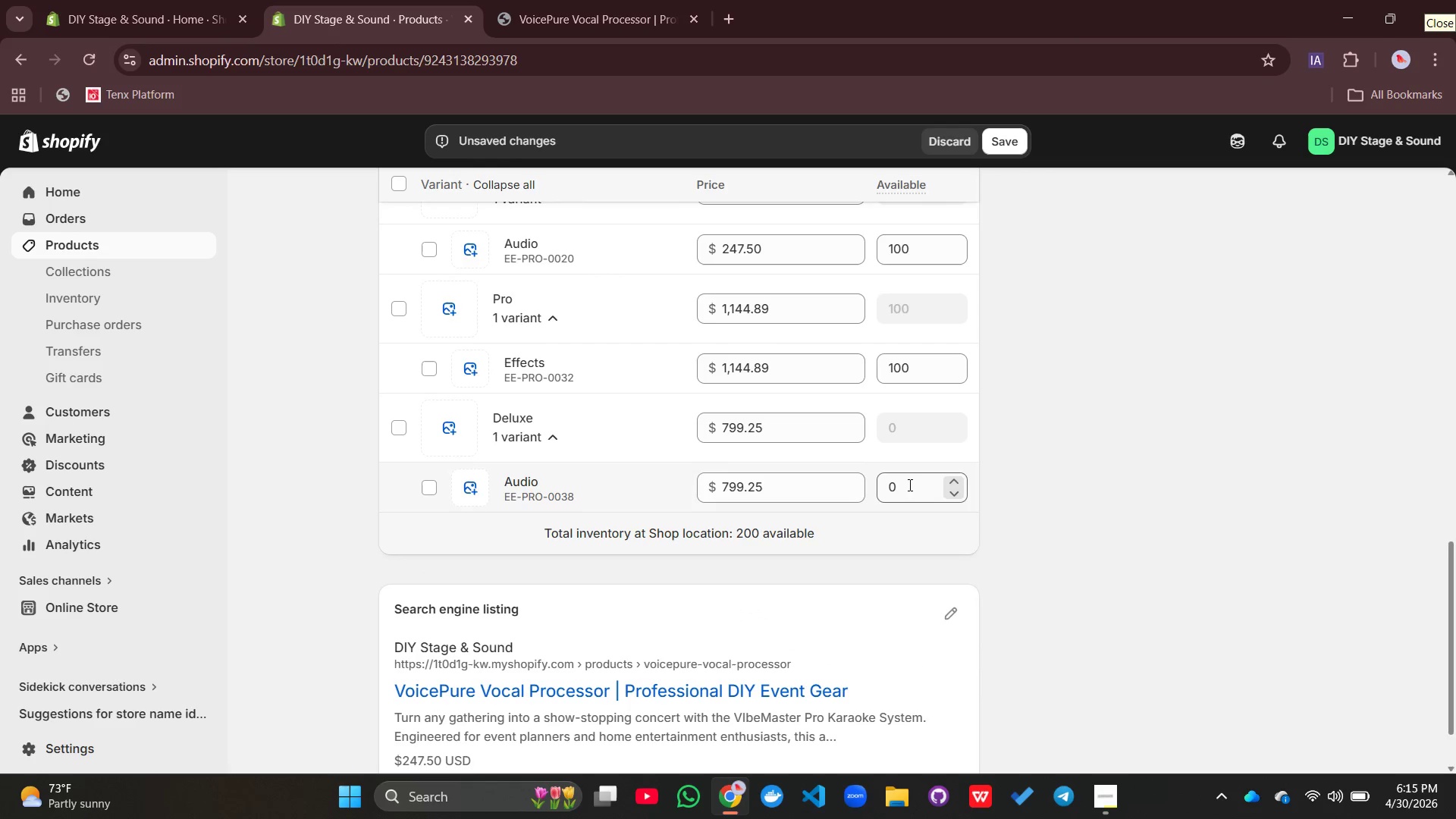 
left_click([893, 485])
 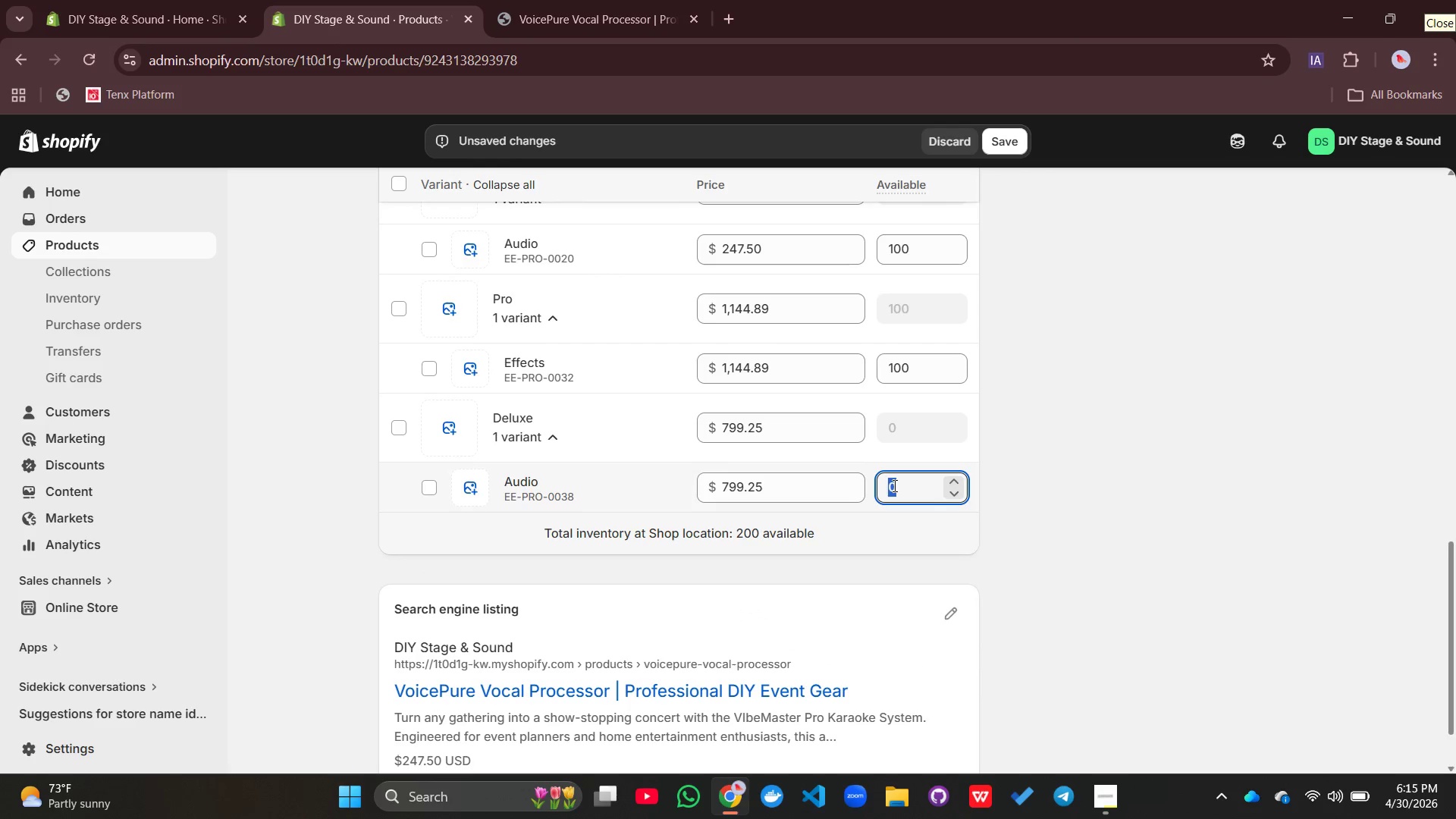 
type(100)
 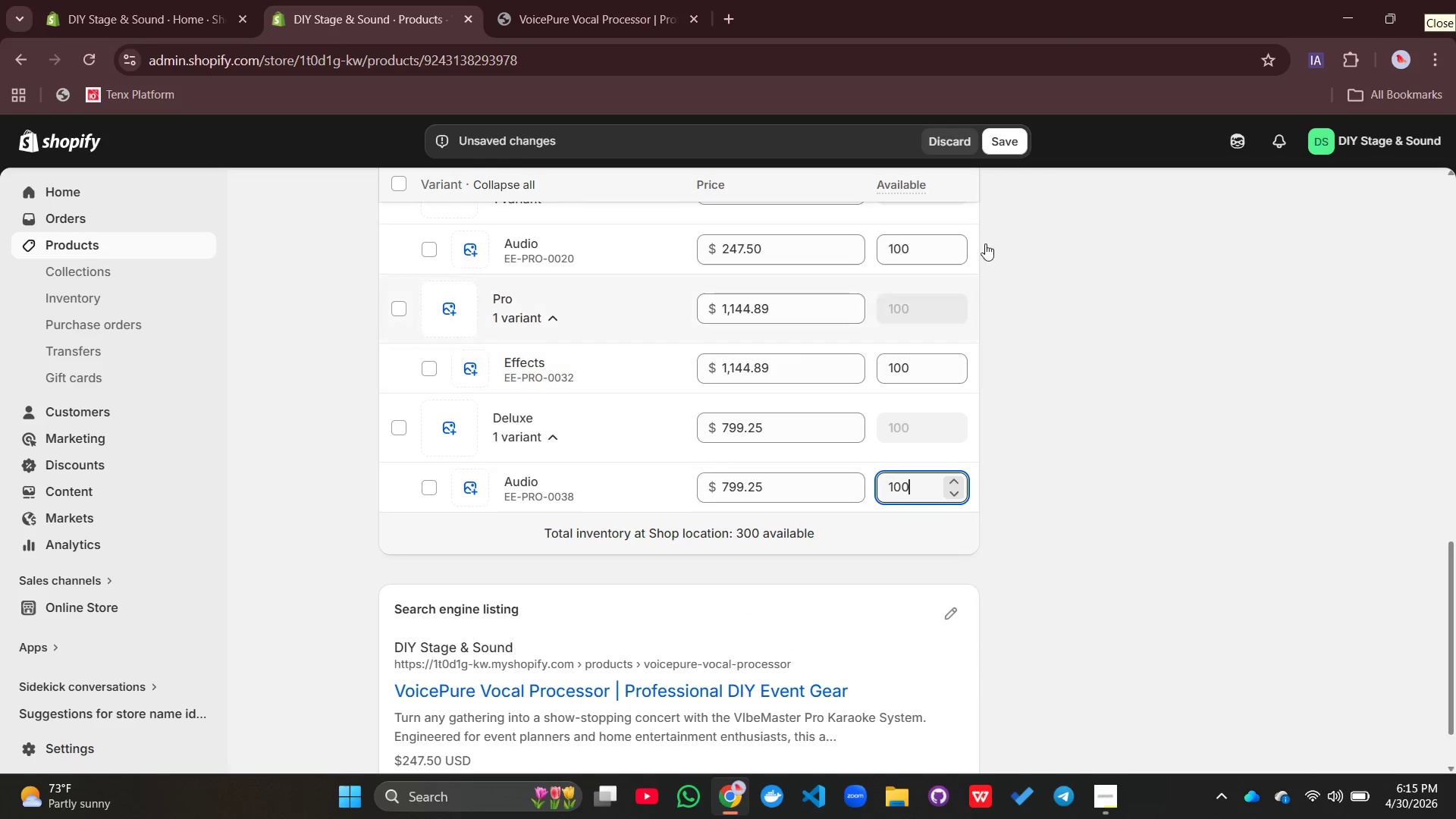 
left_click([1005, 134])
 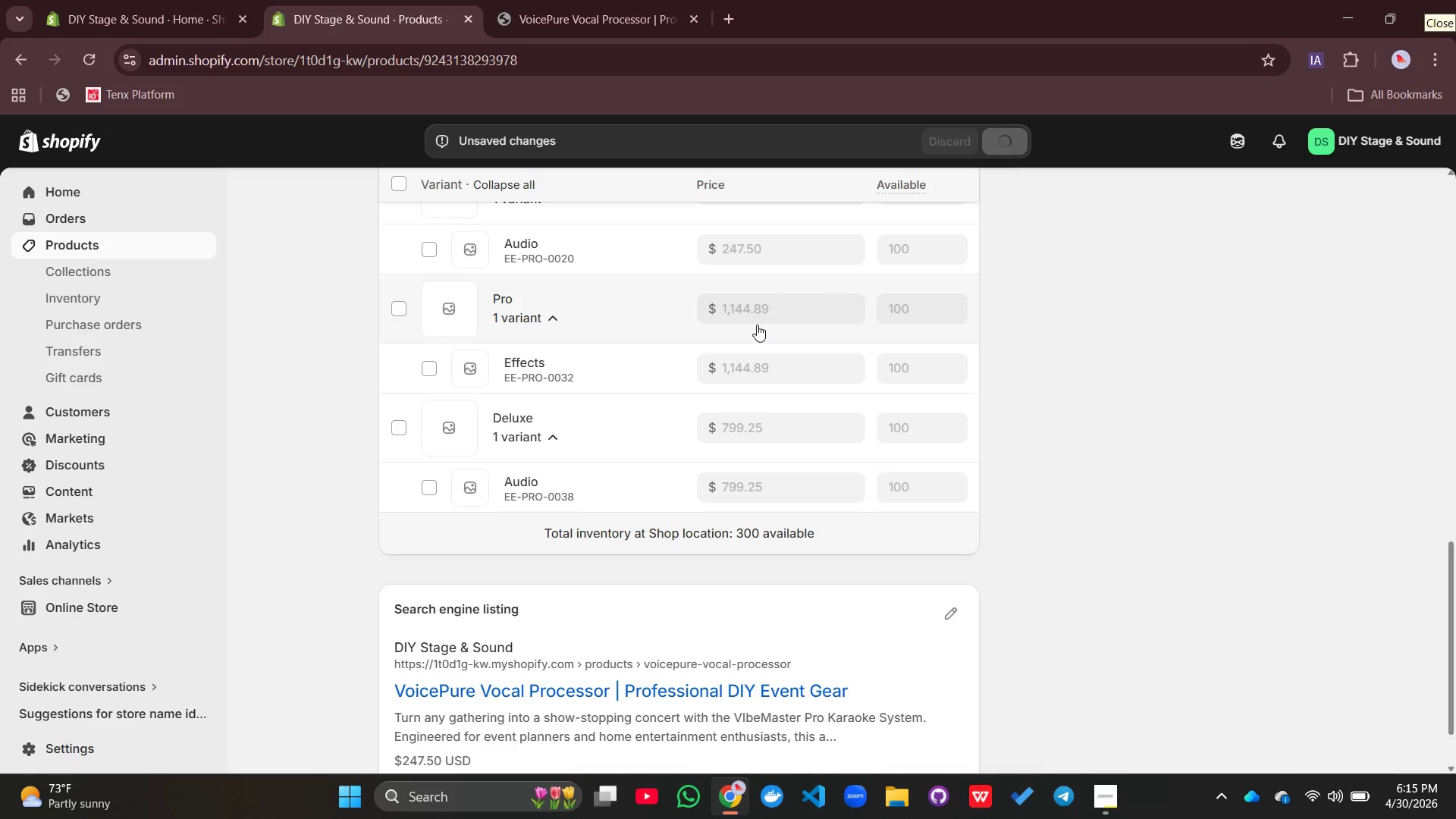 
scroll: coordinate [757, 325], scroll_direction: up, amount: 1.0
 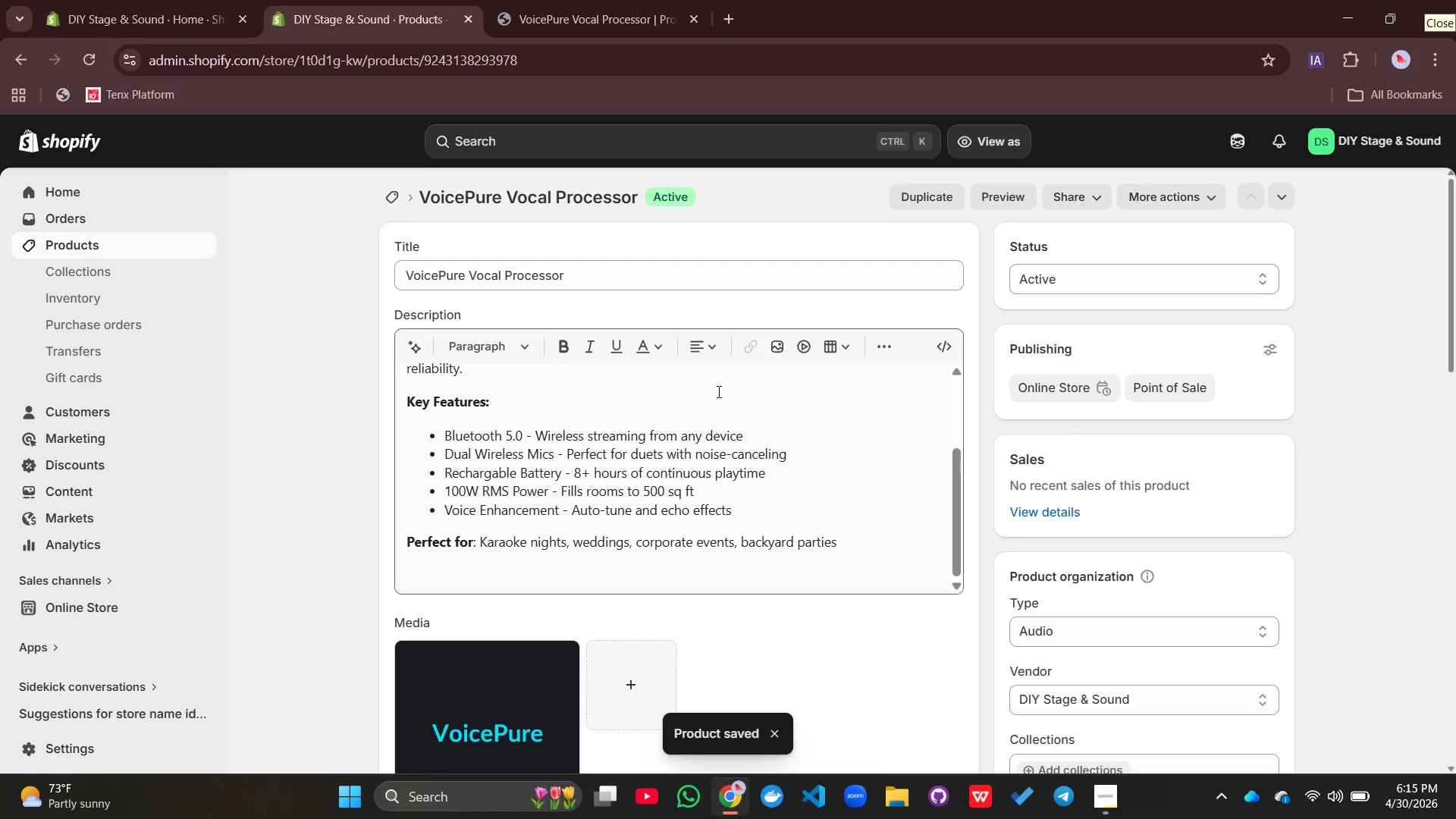 
left_click([564, 19])
 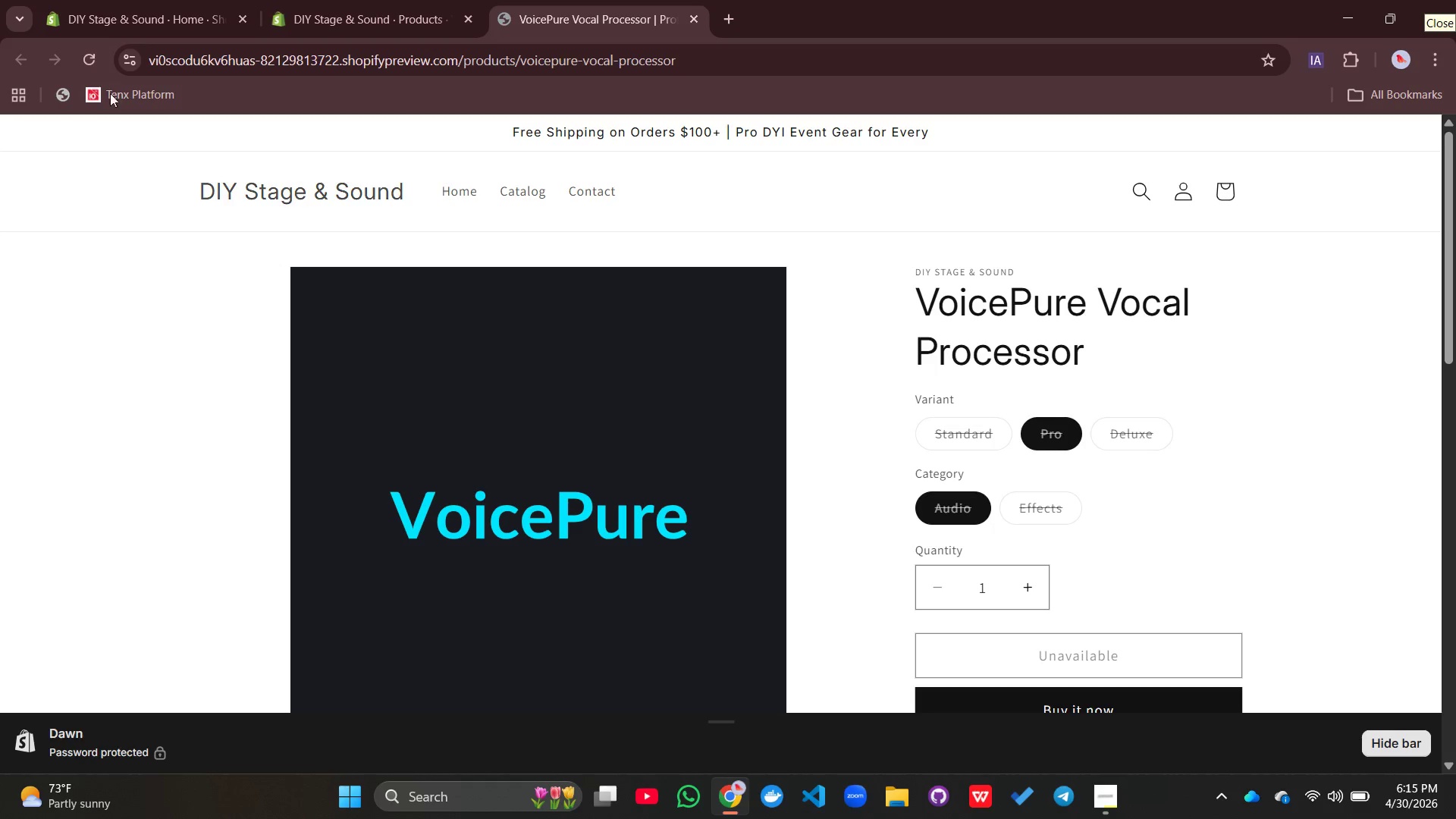 
left_click([93, 60])
 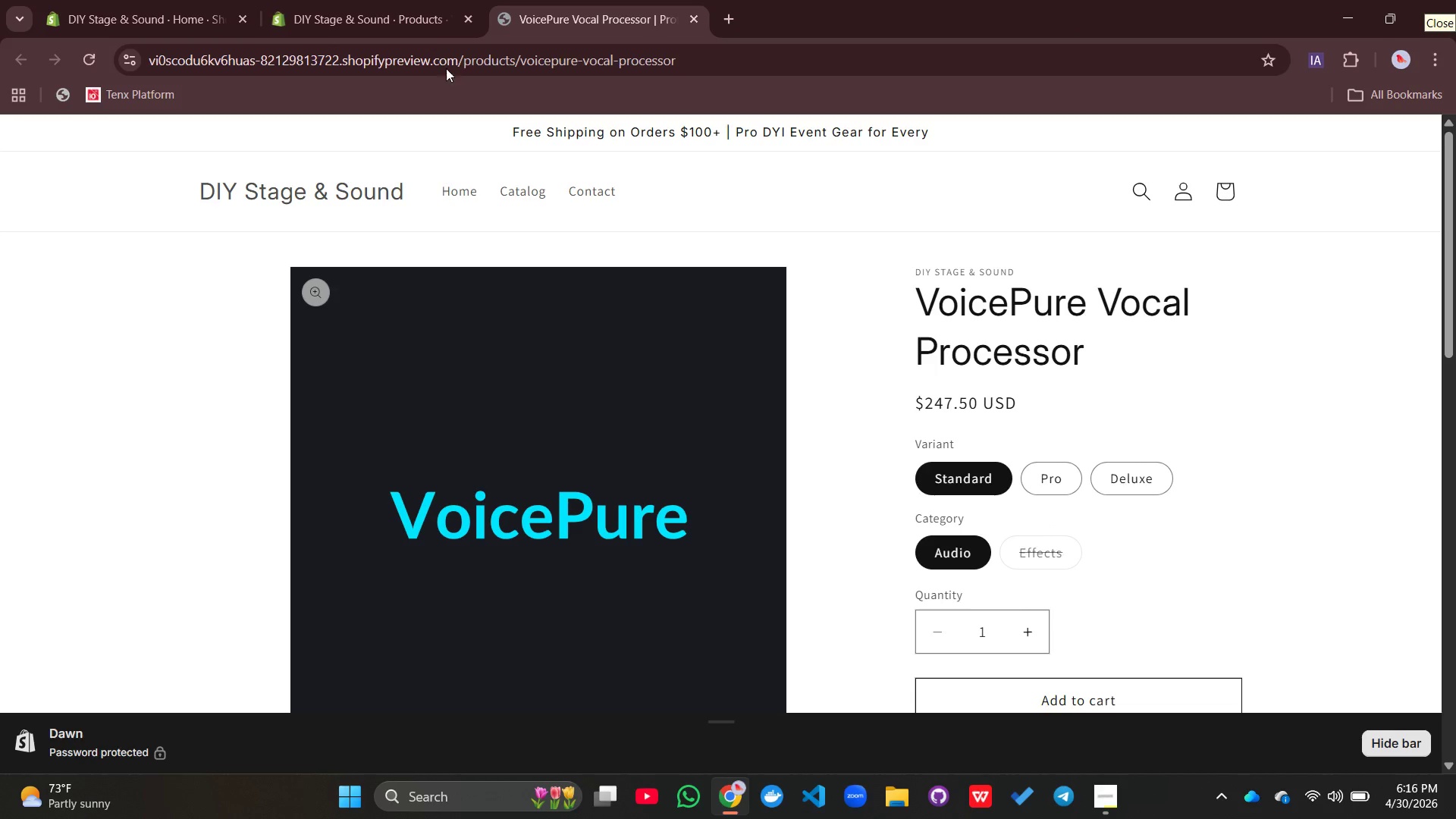 
left_click([420, 9])
 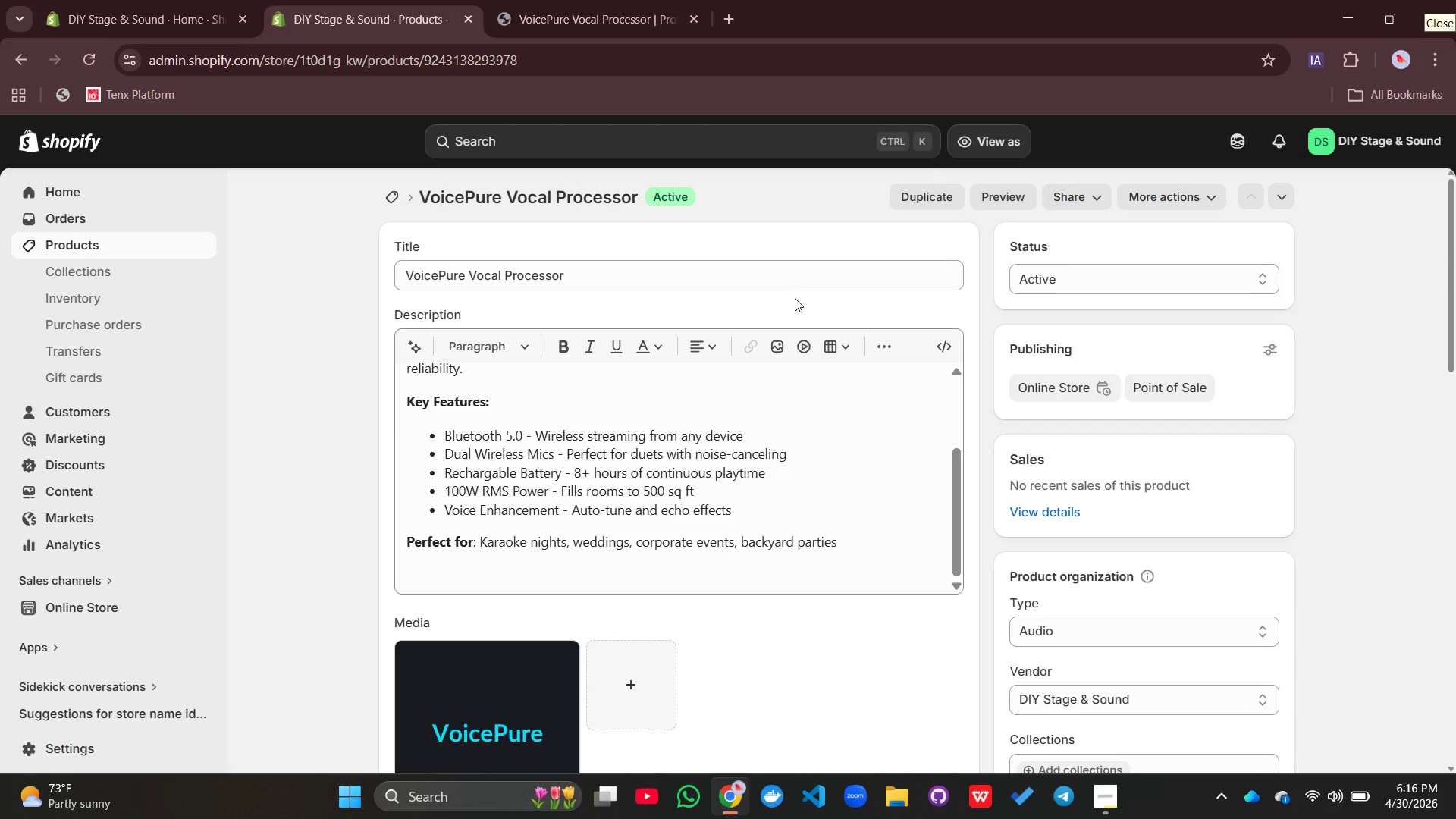 
scroll: coordinate [789, 315], scroll_direction: down, amount: 8.0
 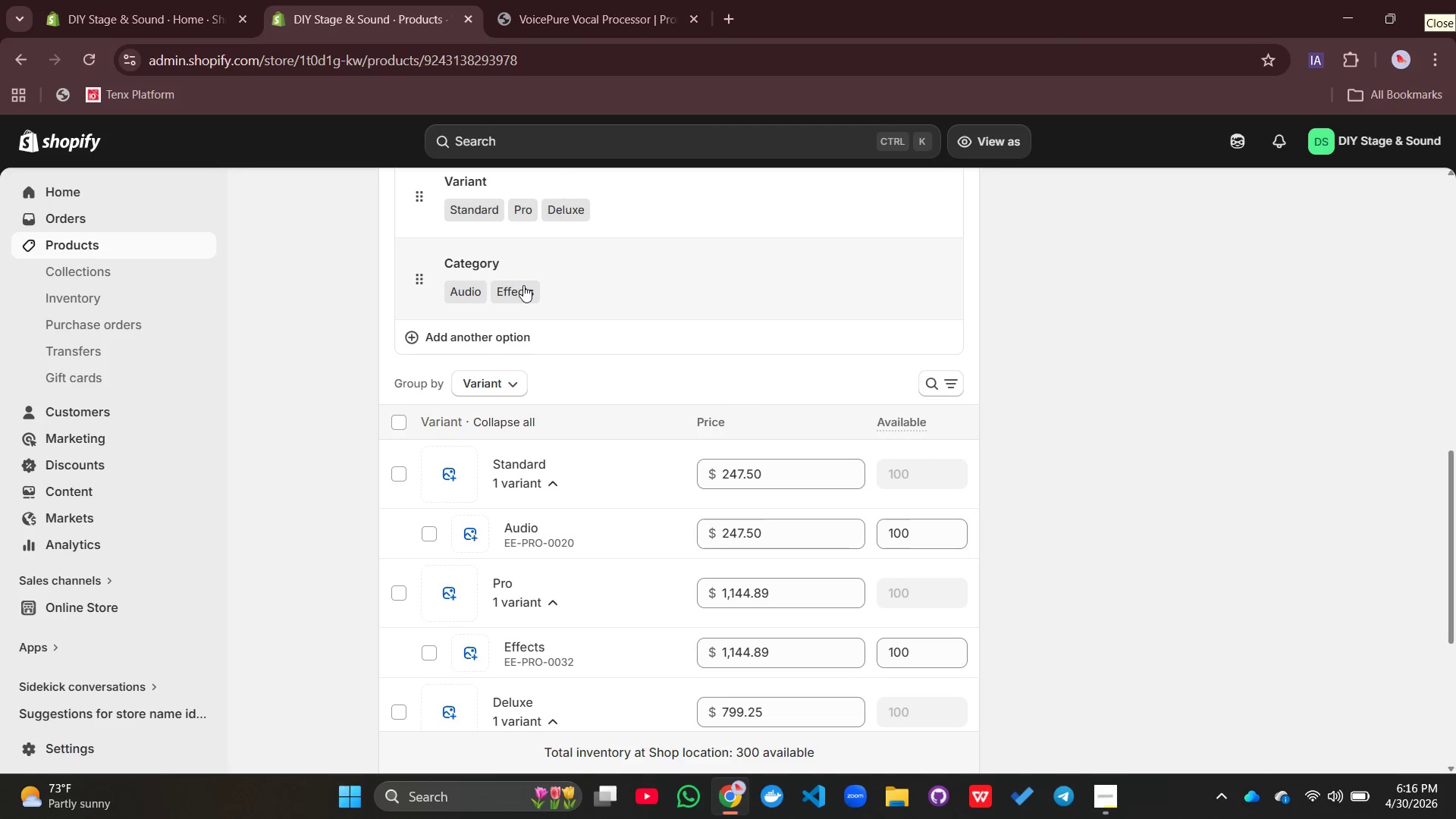 
left_click([523, 285])
 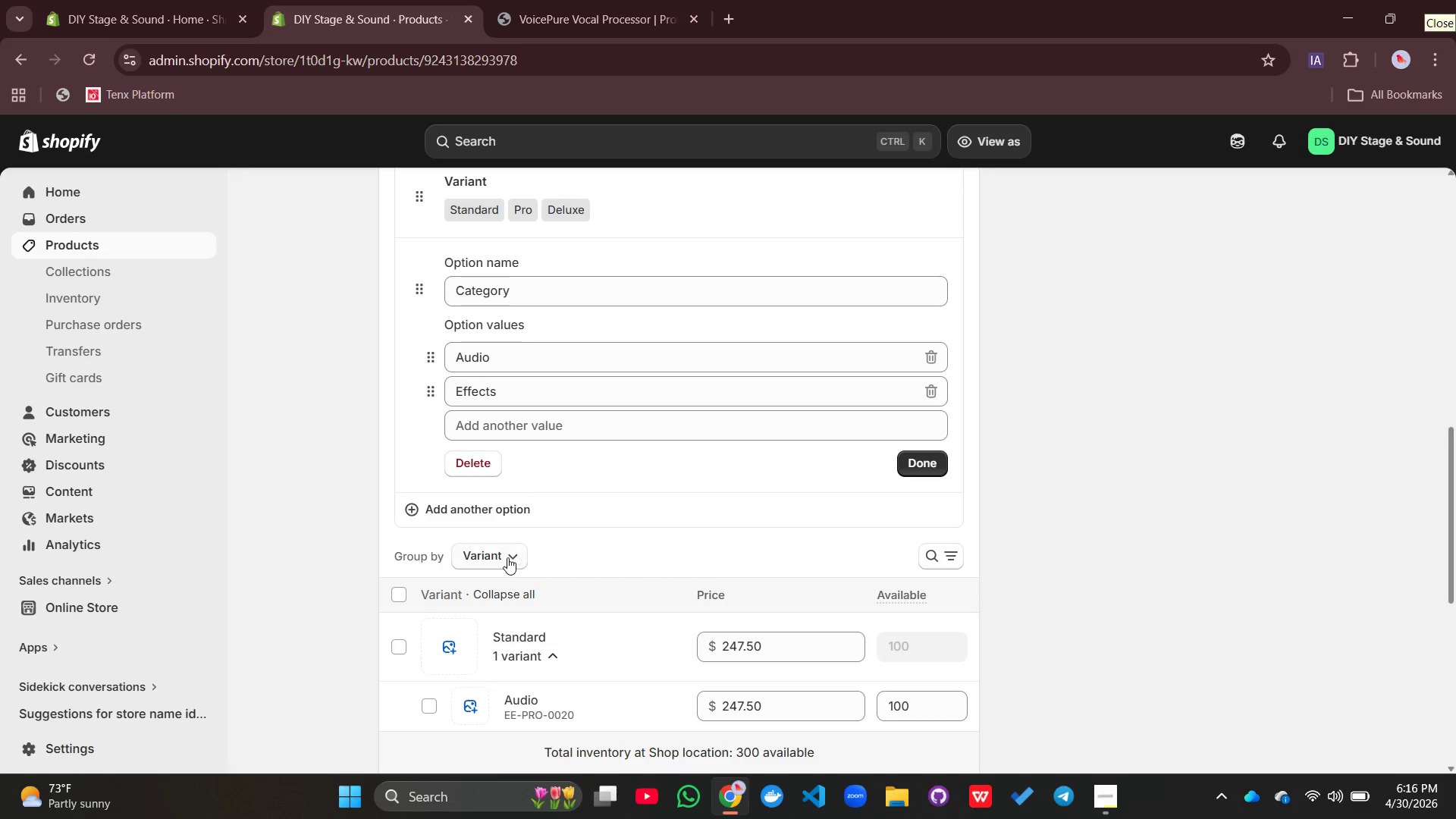 
scroll: coordinate [507, 556], scroll_direction: down, amount: 4.0
 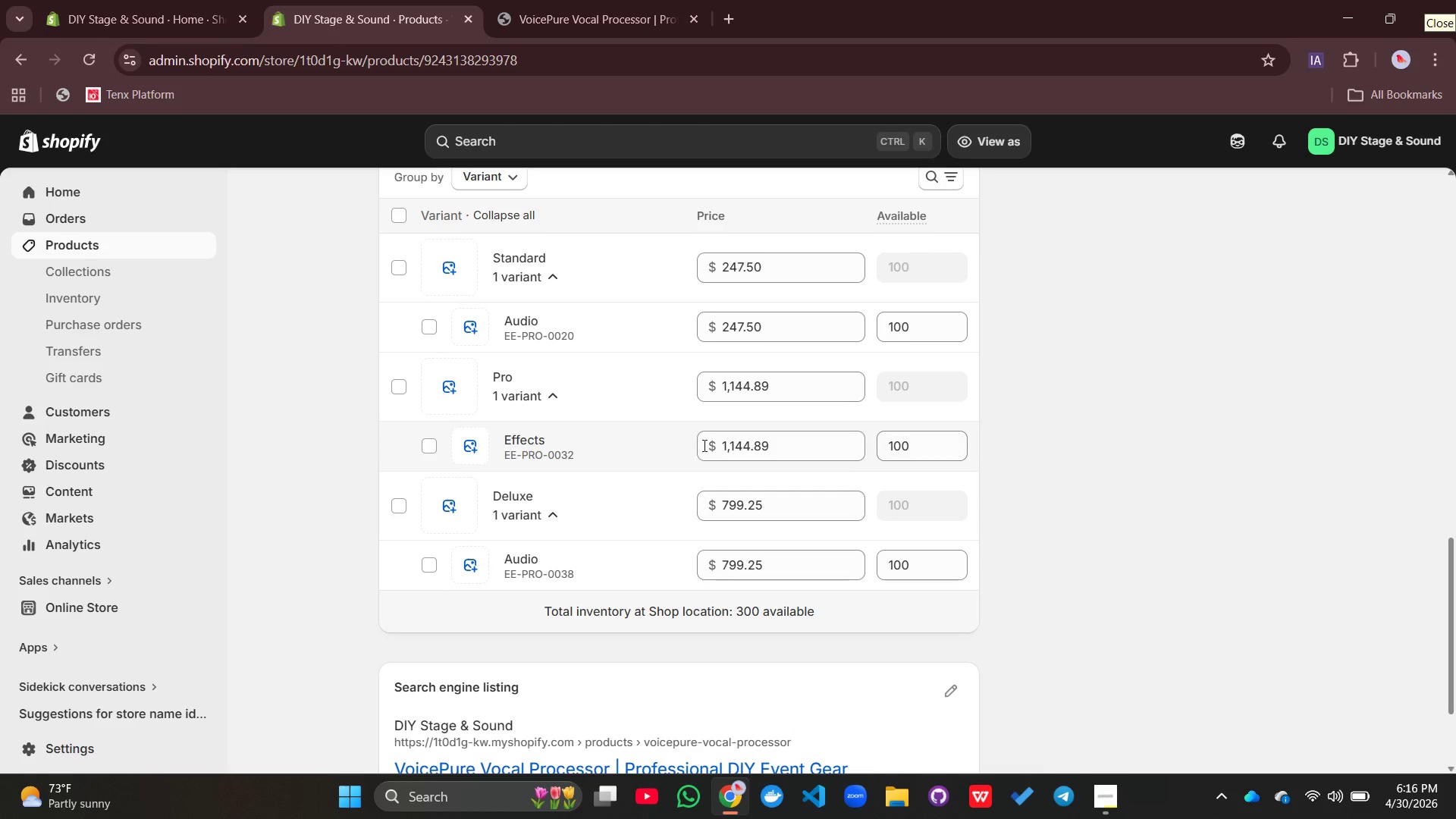 
left_click([927, 435])
 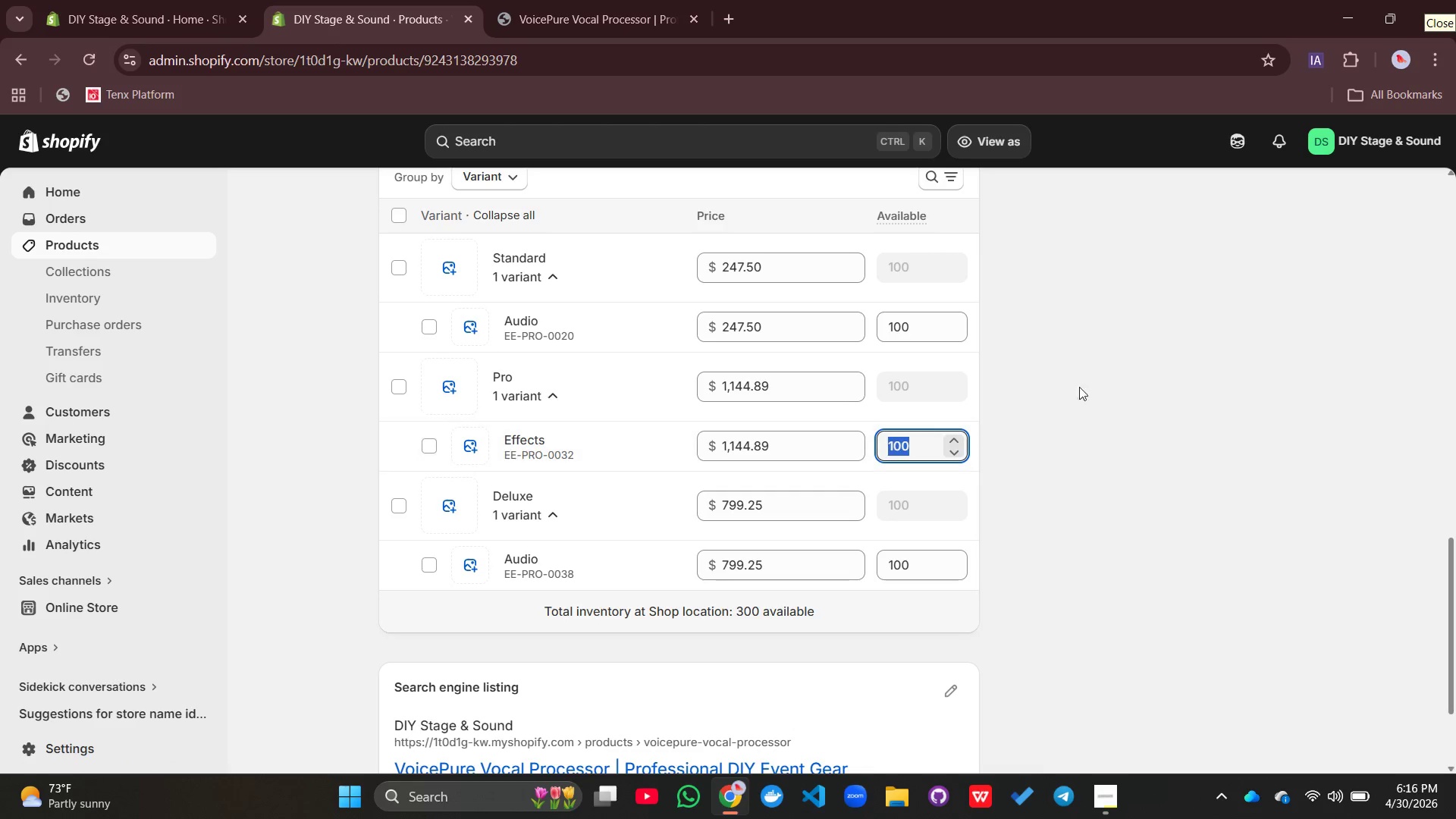 
left_click([1086, 386])
 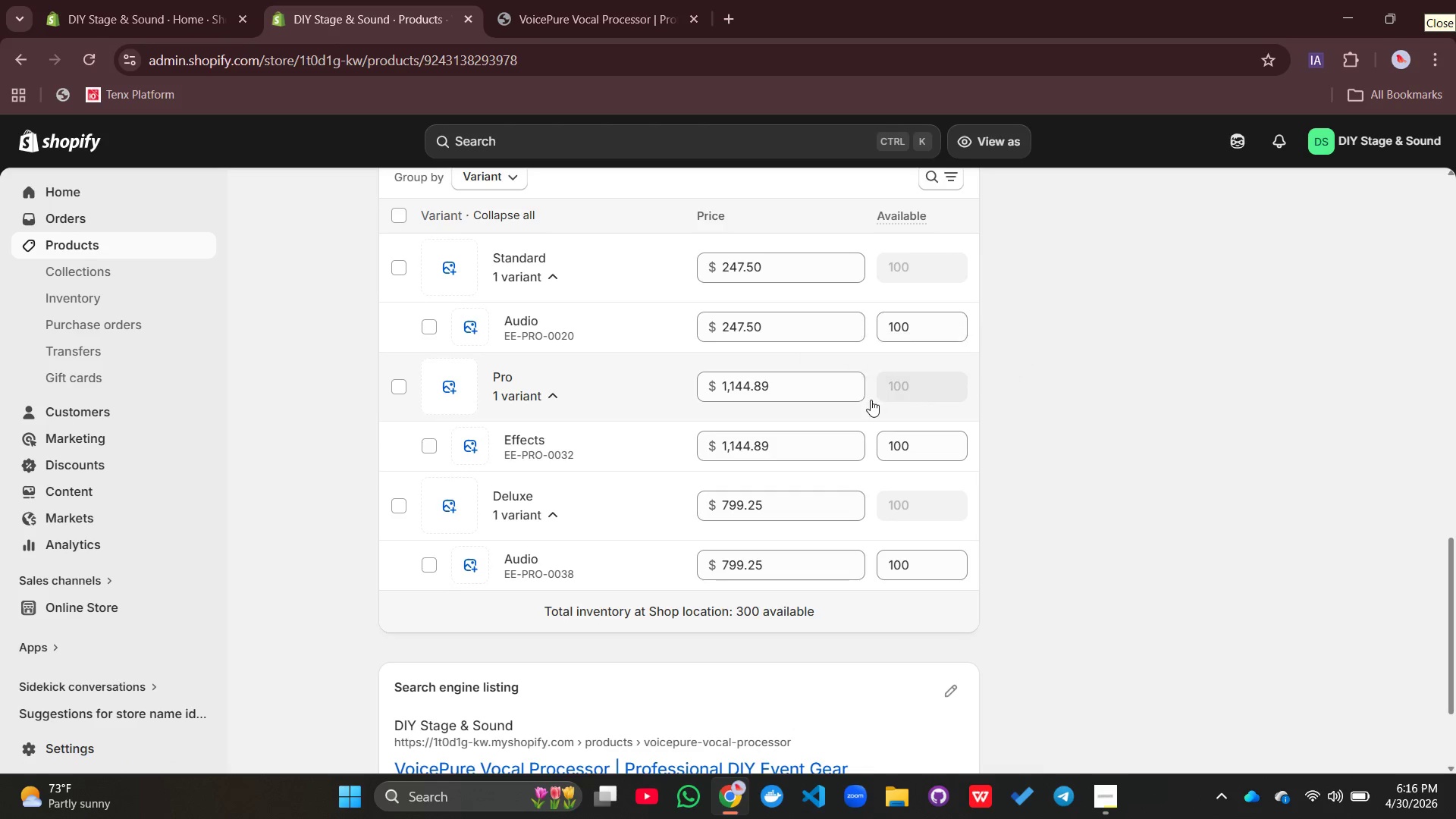 
scroll: coordinate [871, 400], scroll_direction: down, amount: 2.0
 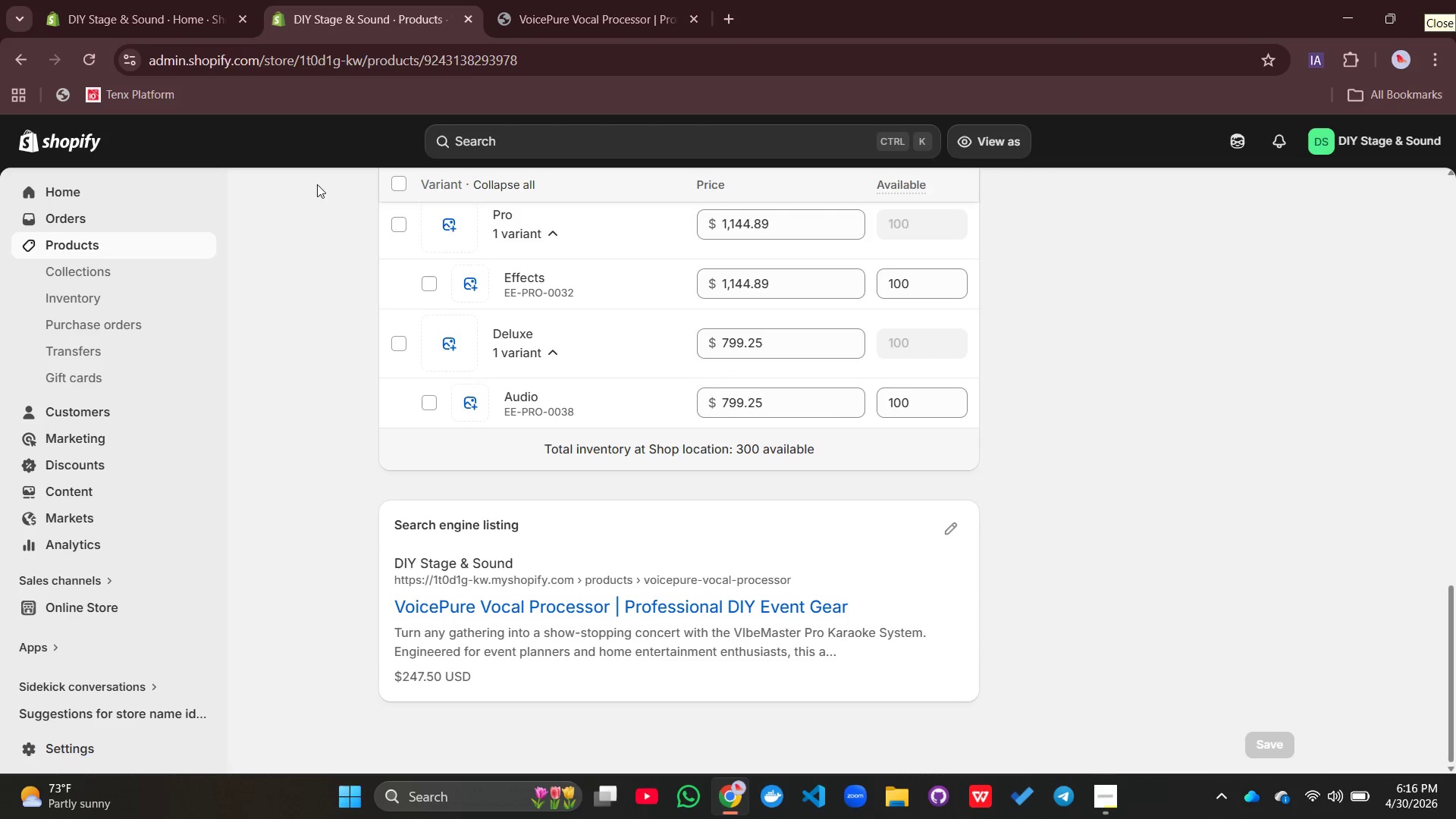 
left_click([556, 20])
 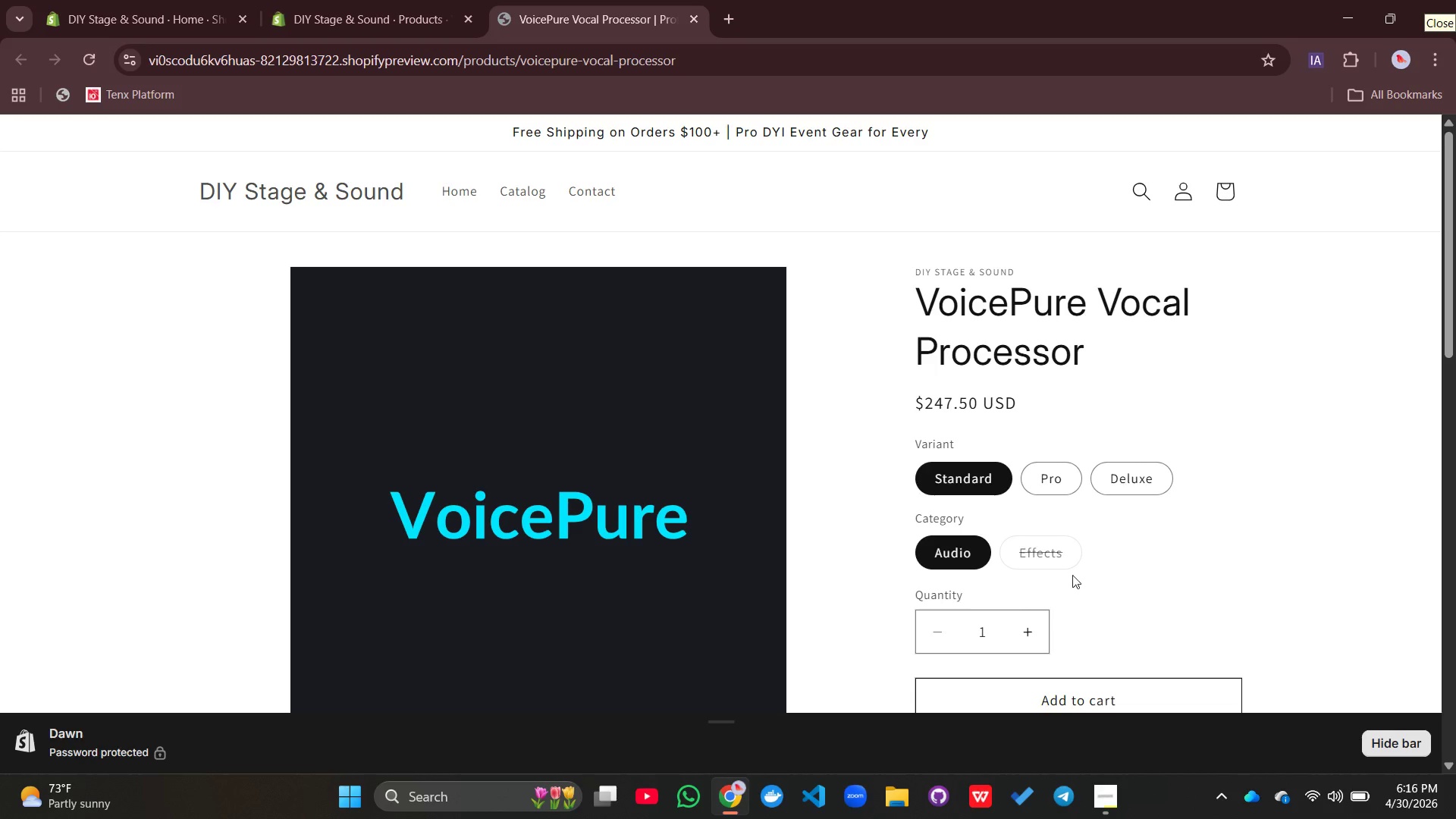 
left_click([1052, 553])
 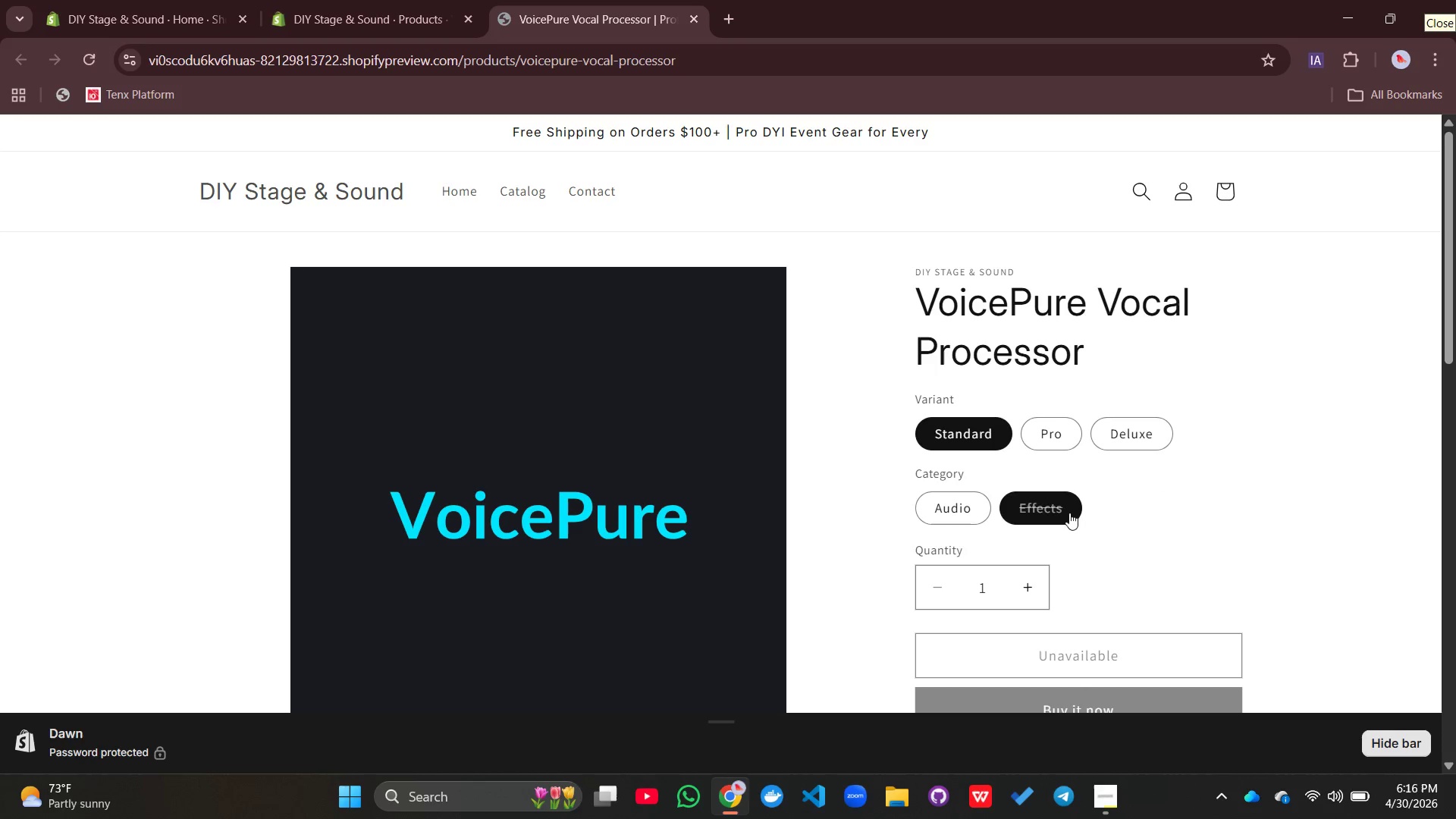 
scroll: coordinate [1065, 533], scroll_direction: down, amount: 3.0
 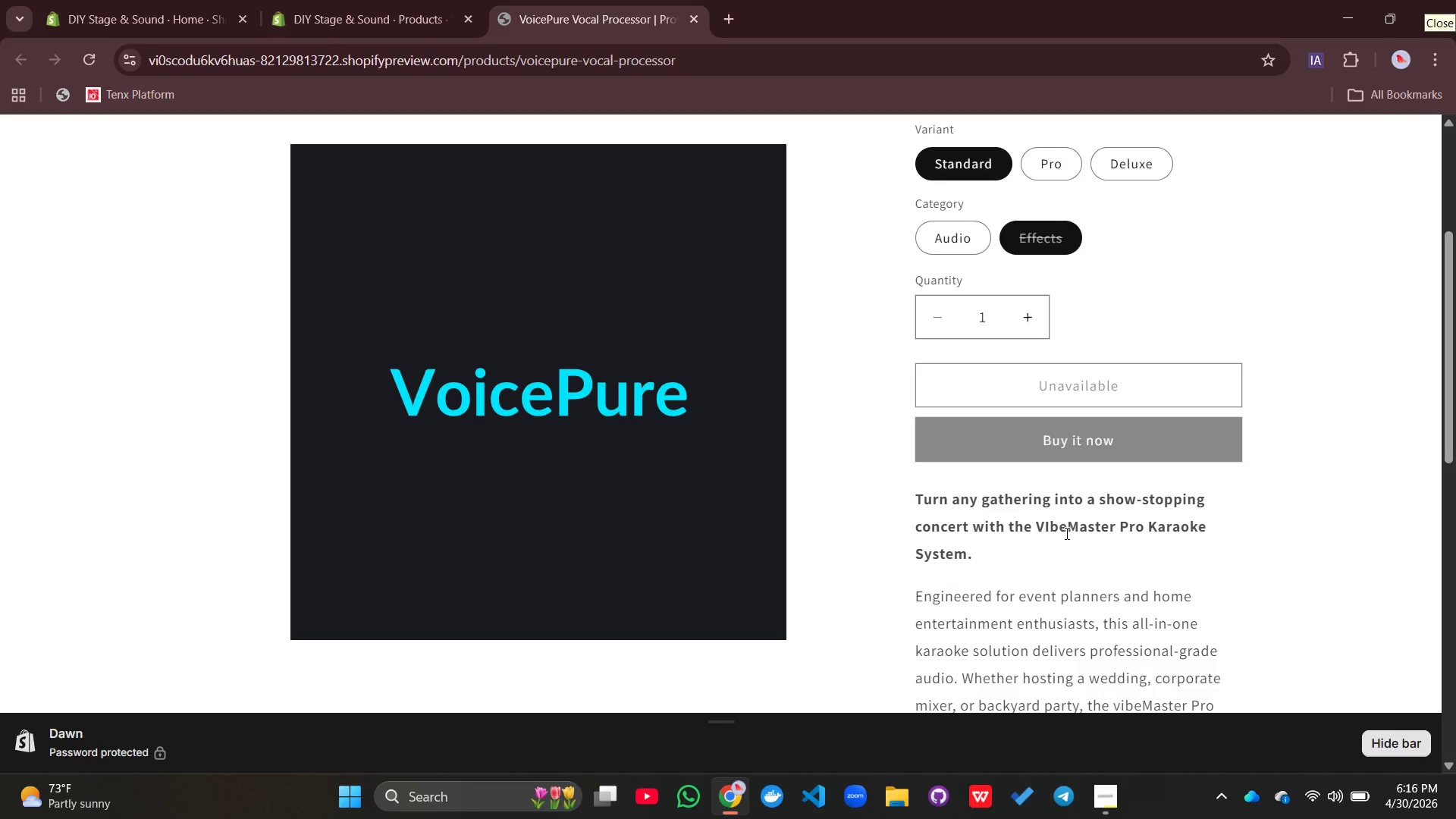 
scroll: coordinate [1065, 533], scroll_direction: up, amount: 2.0
 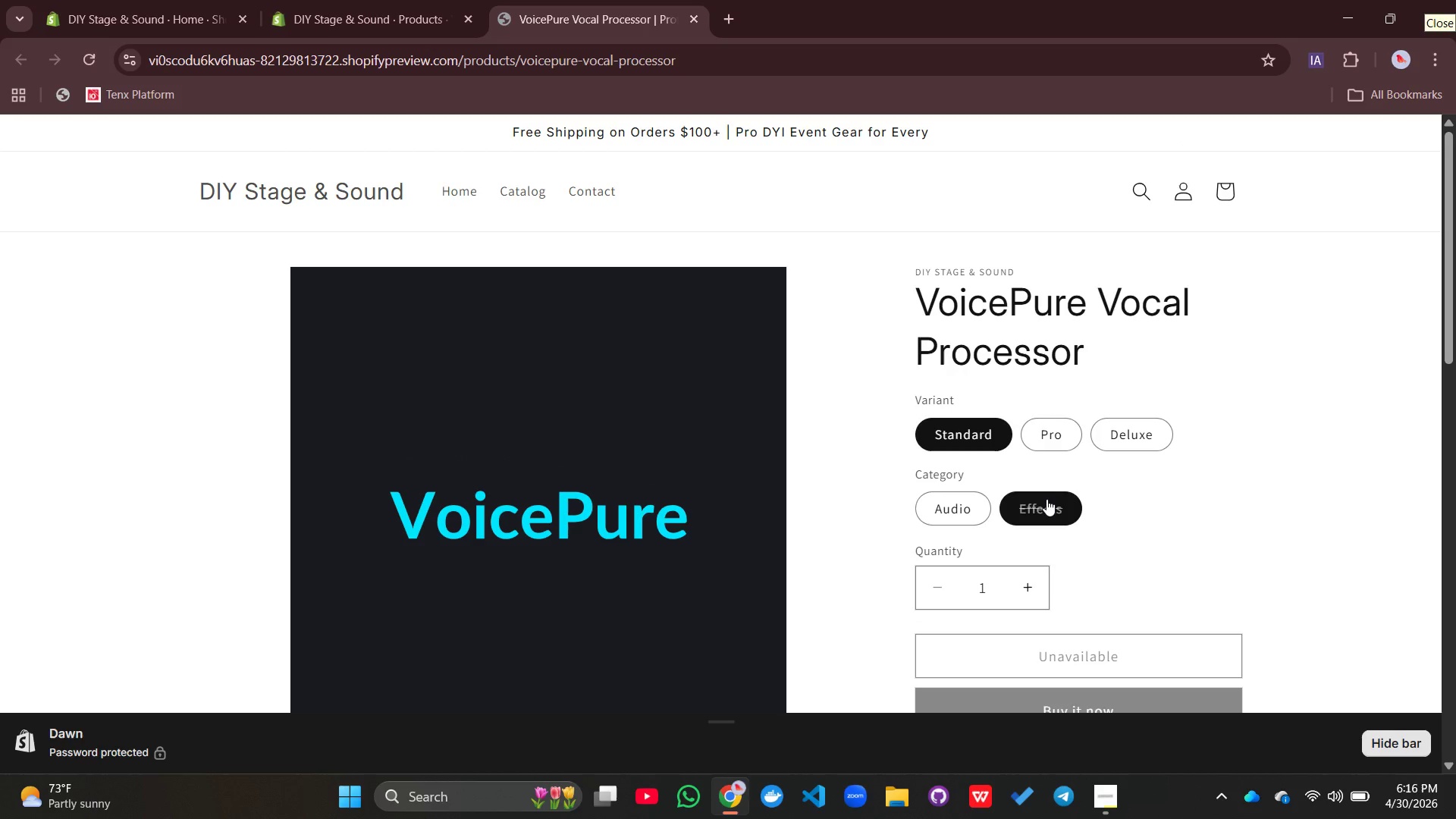 
left_click([1046, 499])
 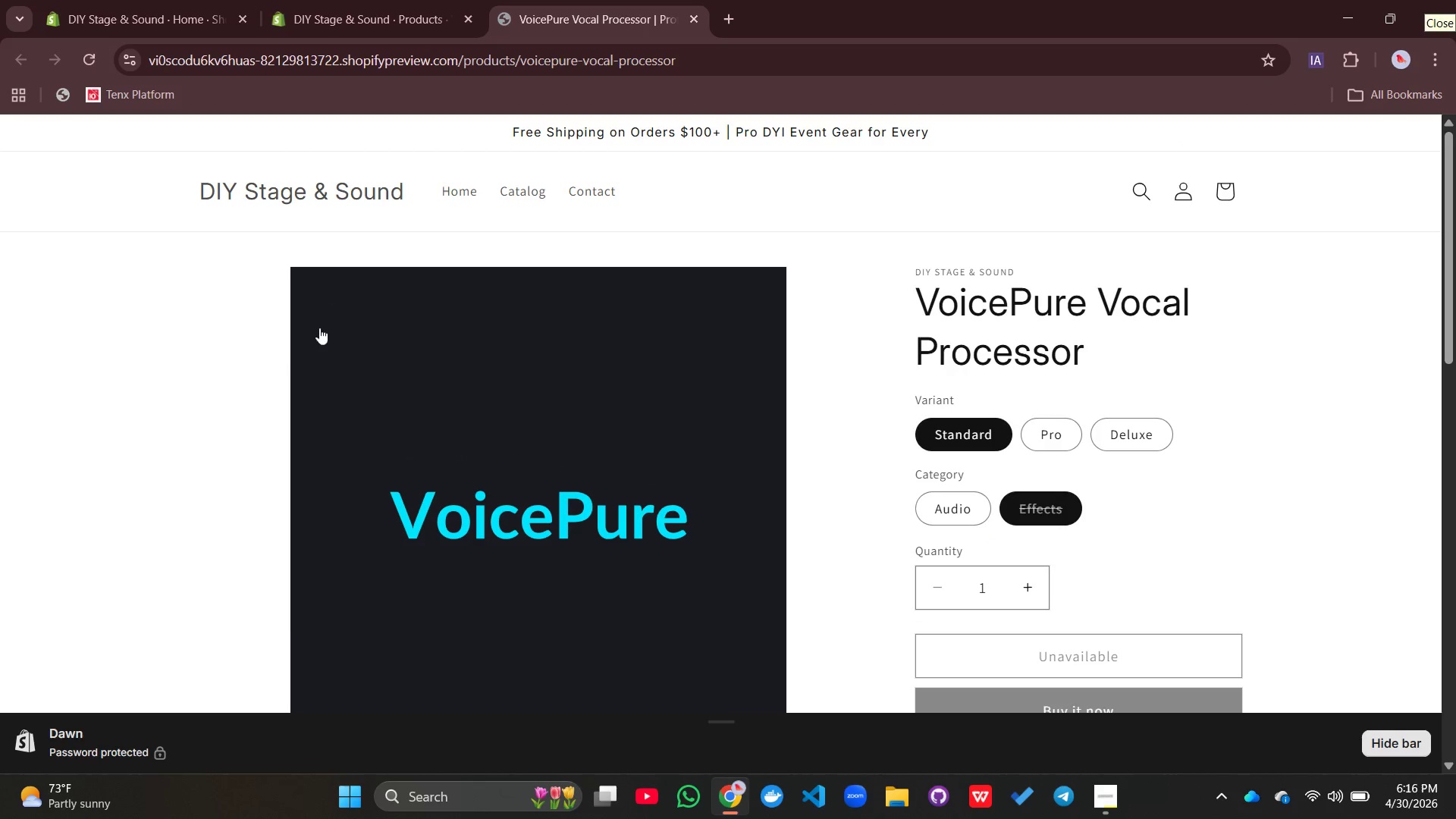 
scroll: coordinate [947, 547], scroll_direction: down, amount: 1.0
 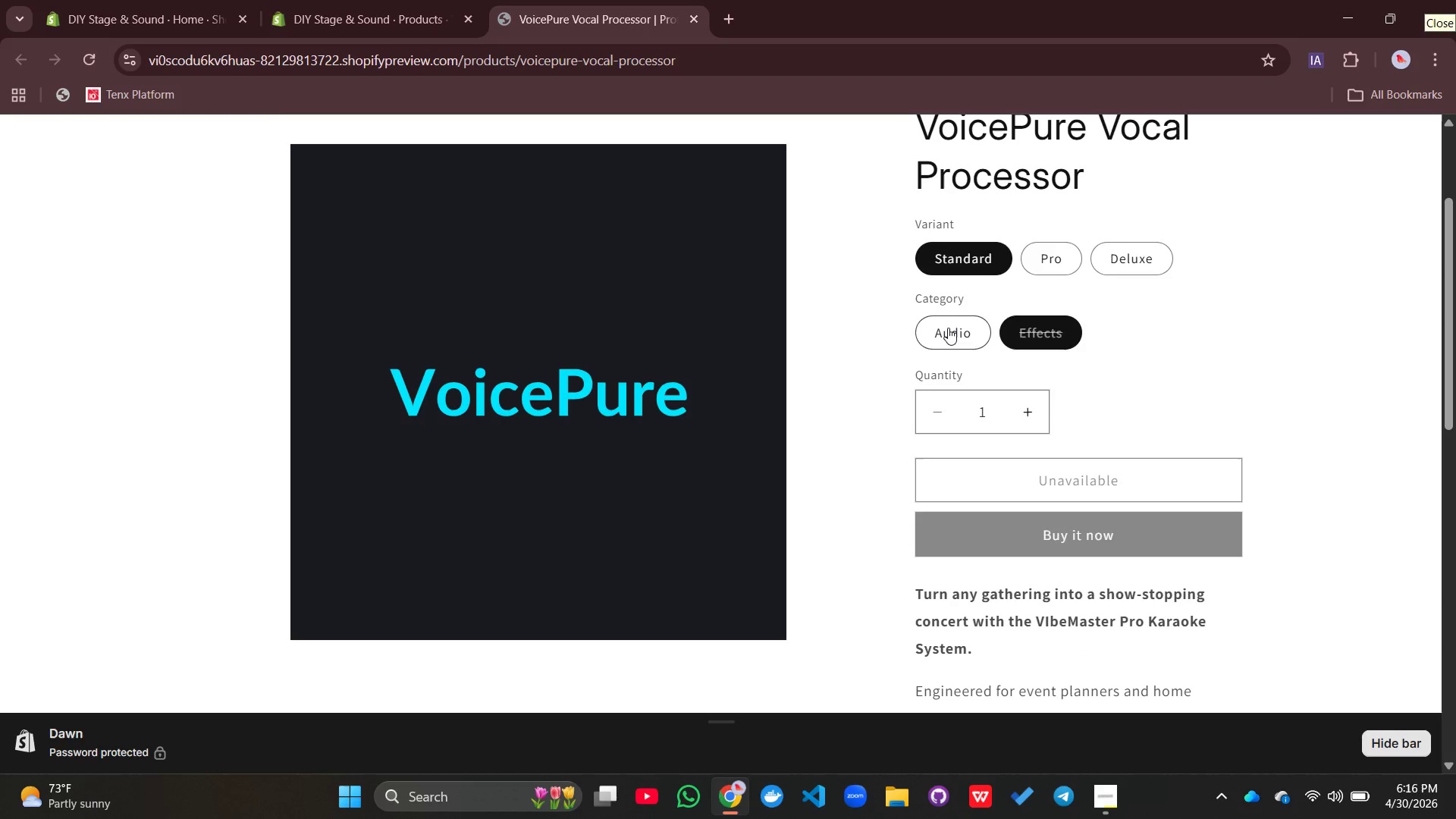 
left_click([949, 330])
 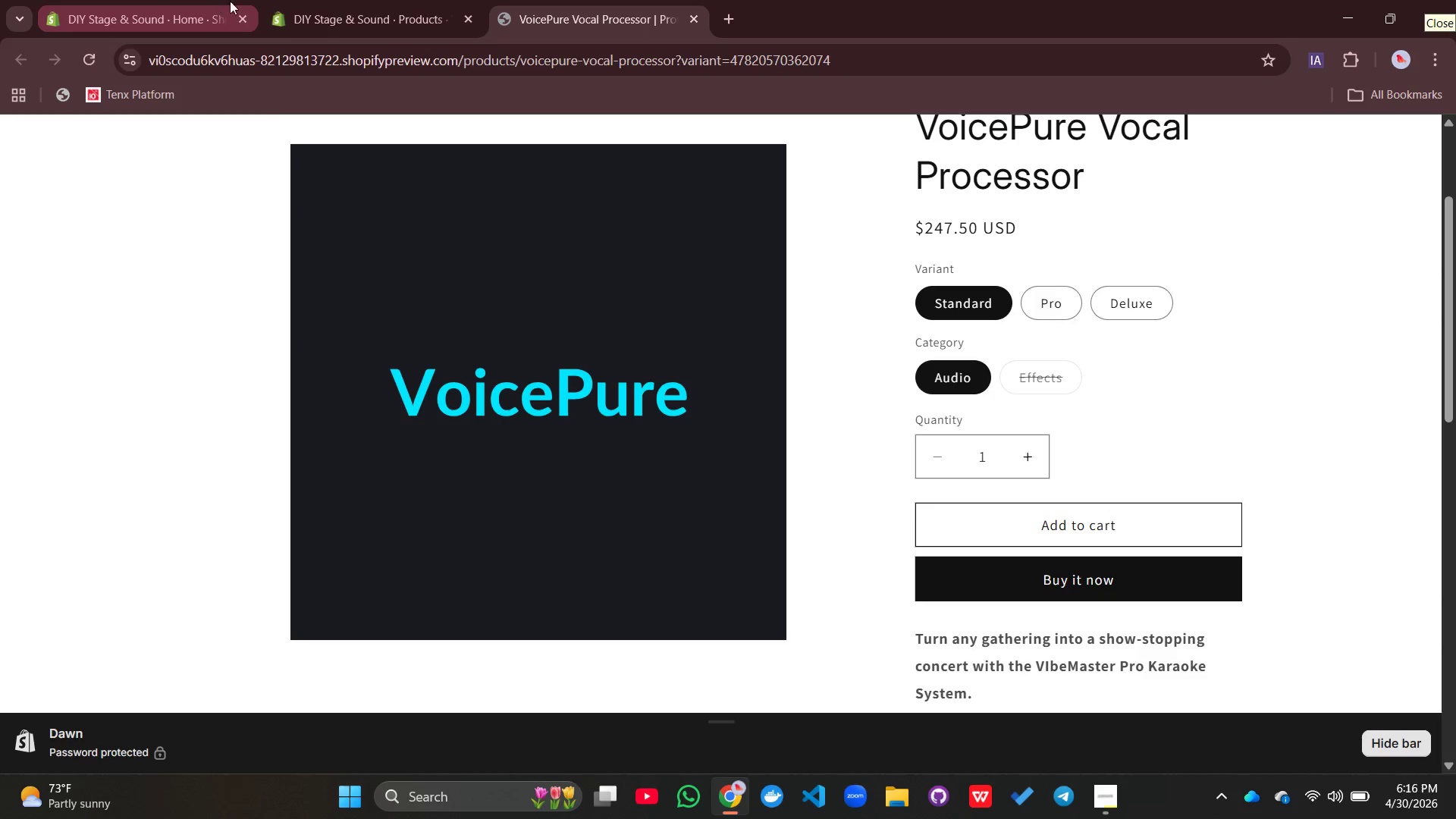 
left_click([330, 14])
 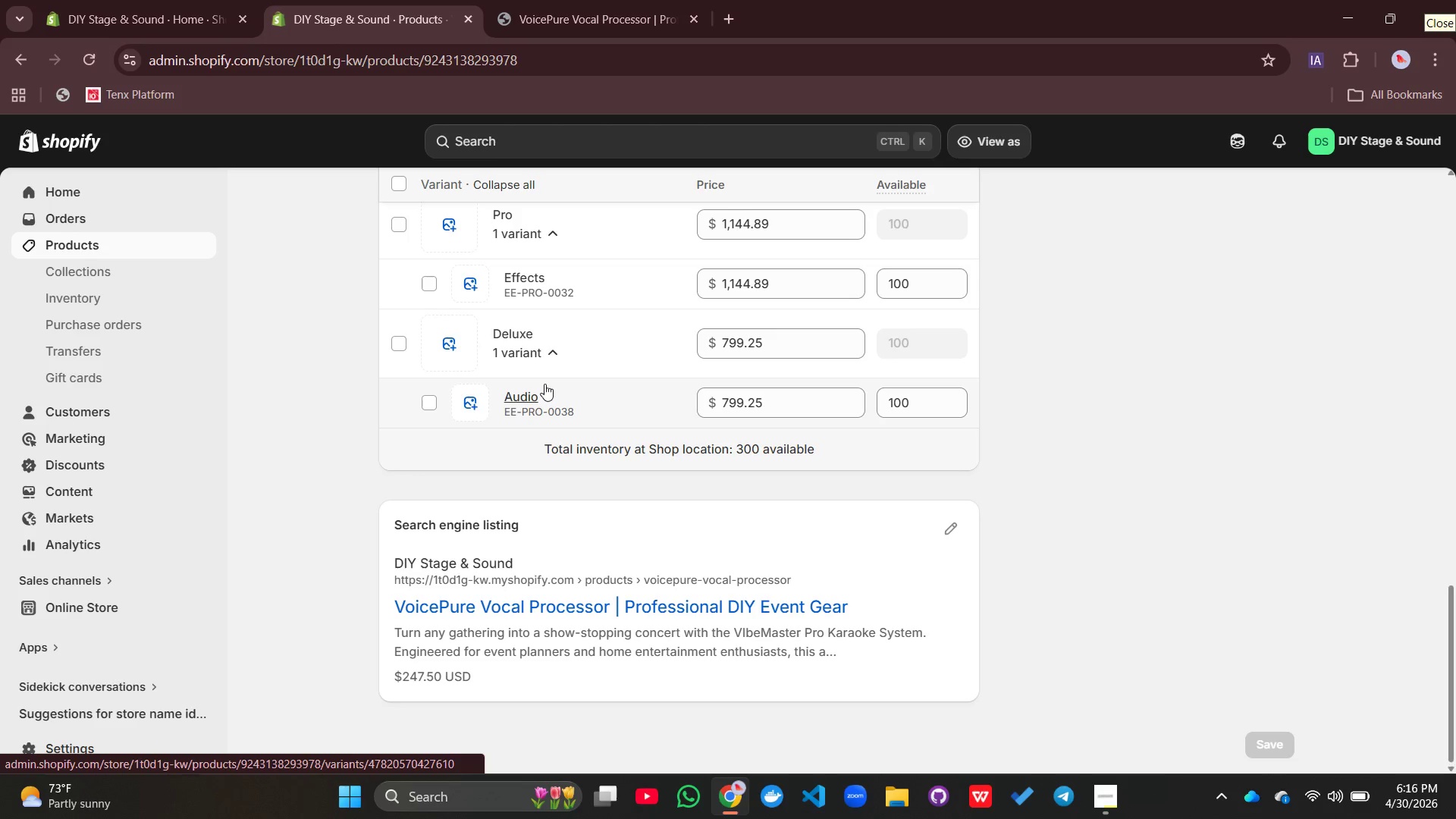 
scroll: coordinate [544, 384], scroll_direction: none, amount: 0.0
 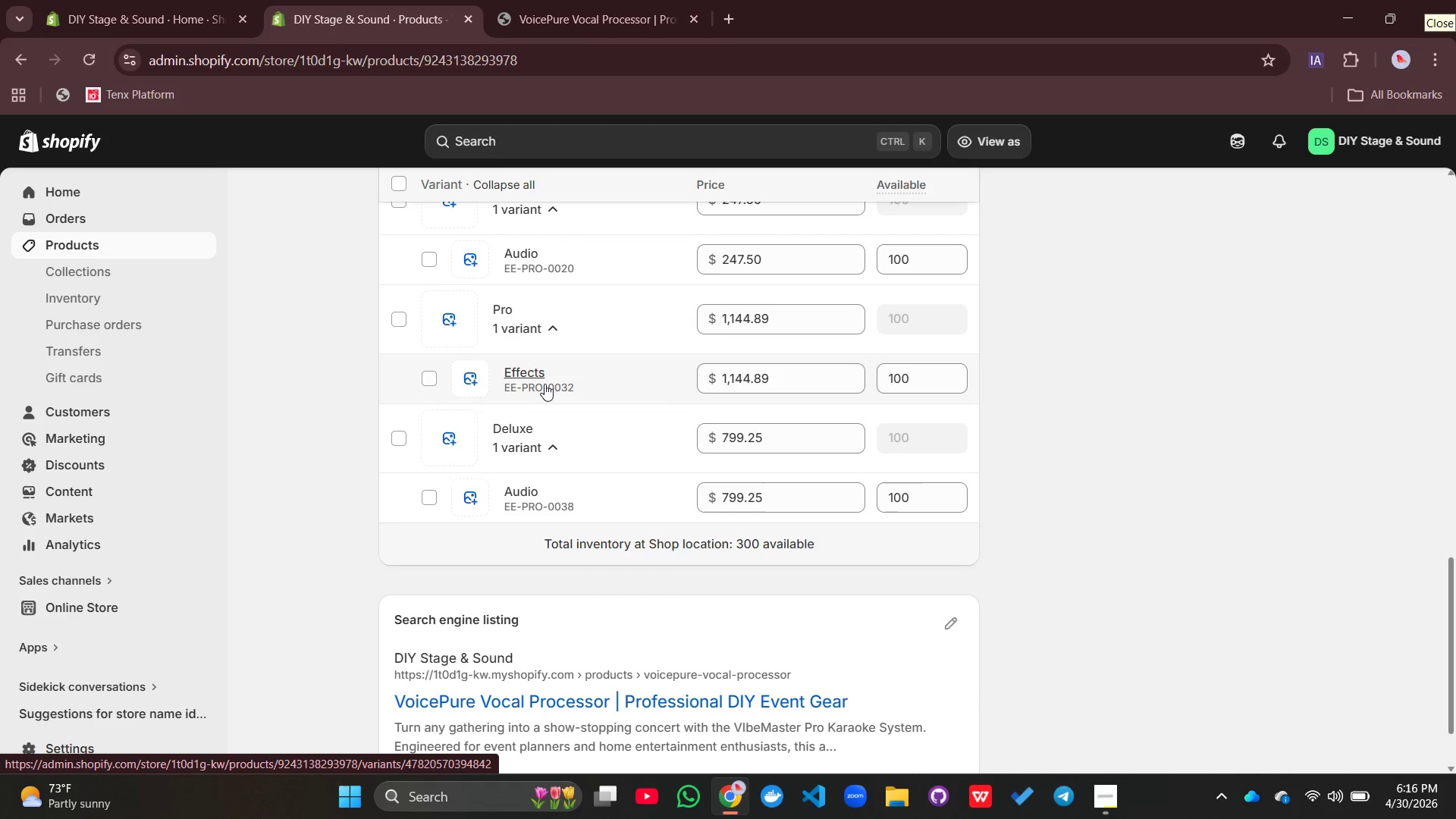 
left_click([544, 384])
 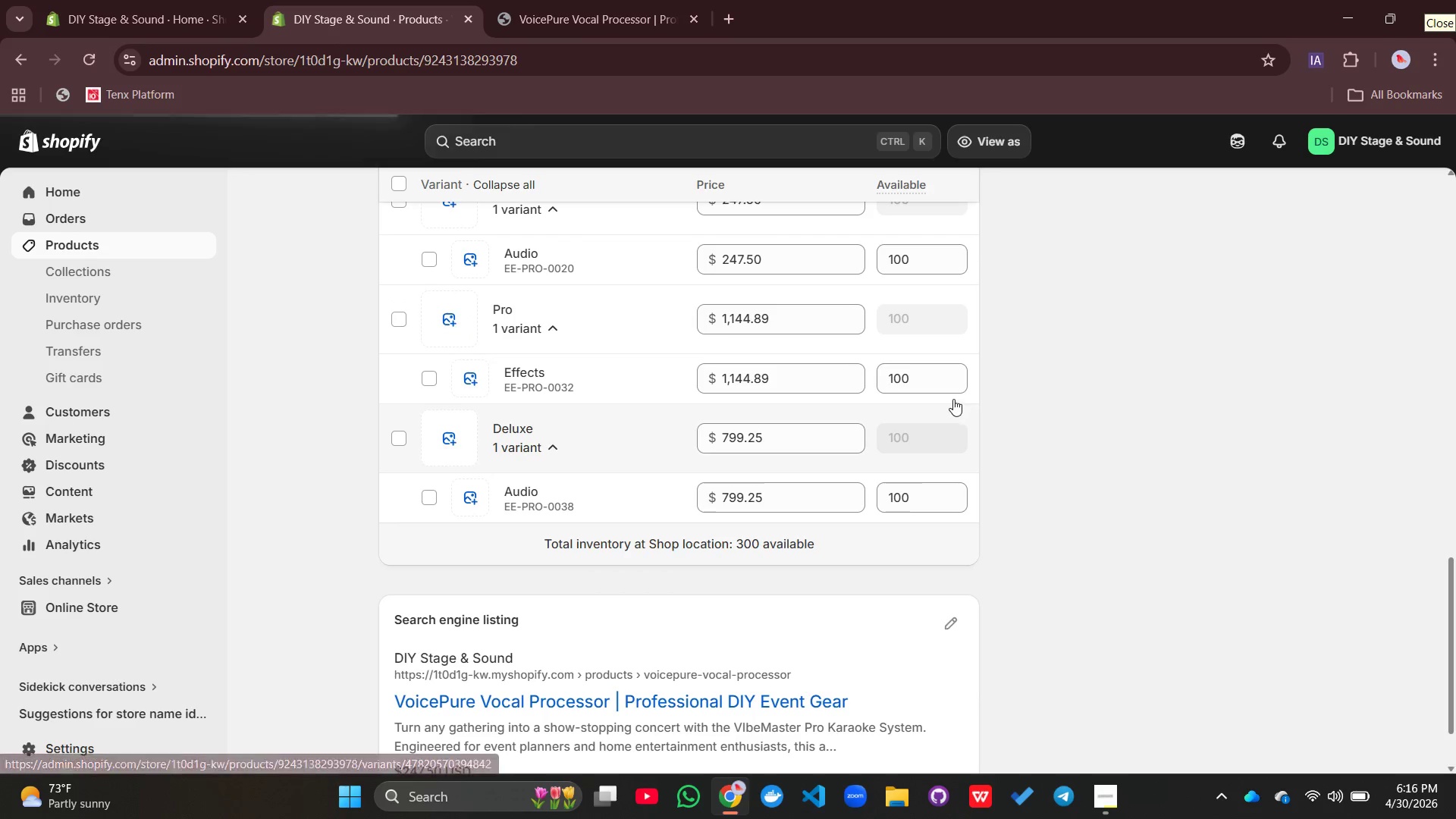 
left_click([921, 387])
 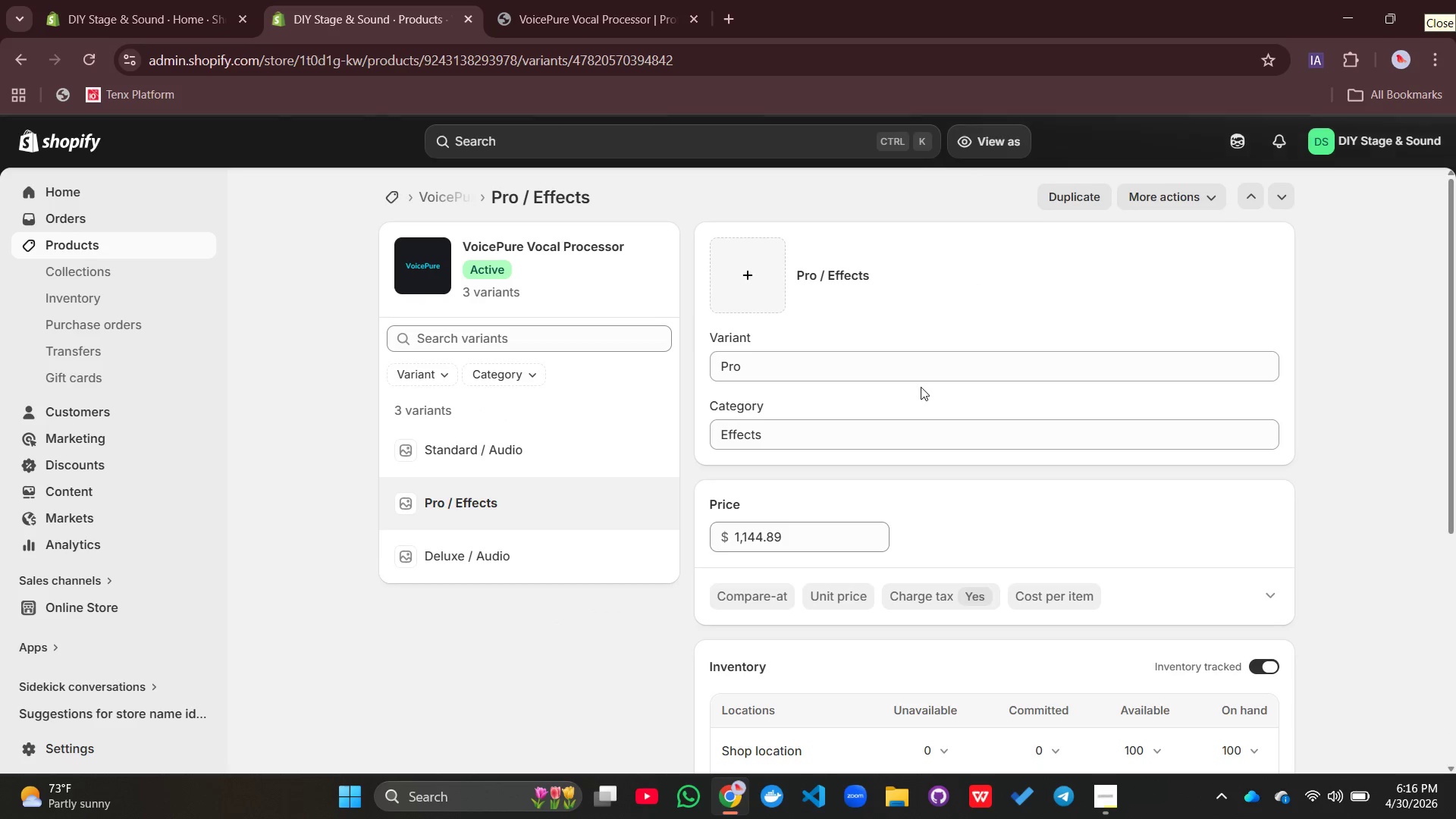 
scroll: coordinate [888, 502], scroll_direction: down, amount: 2.0
 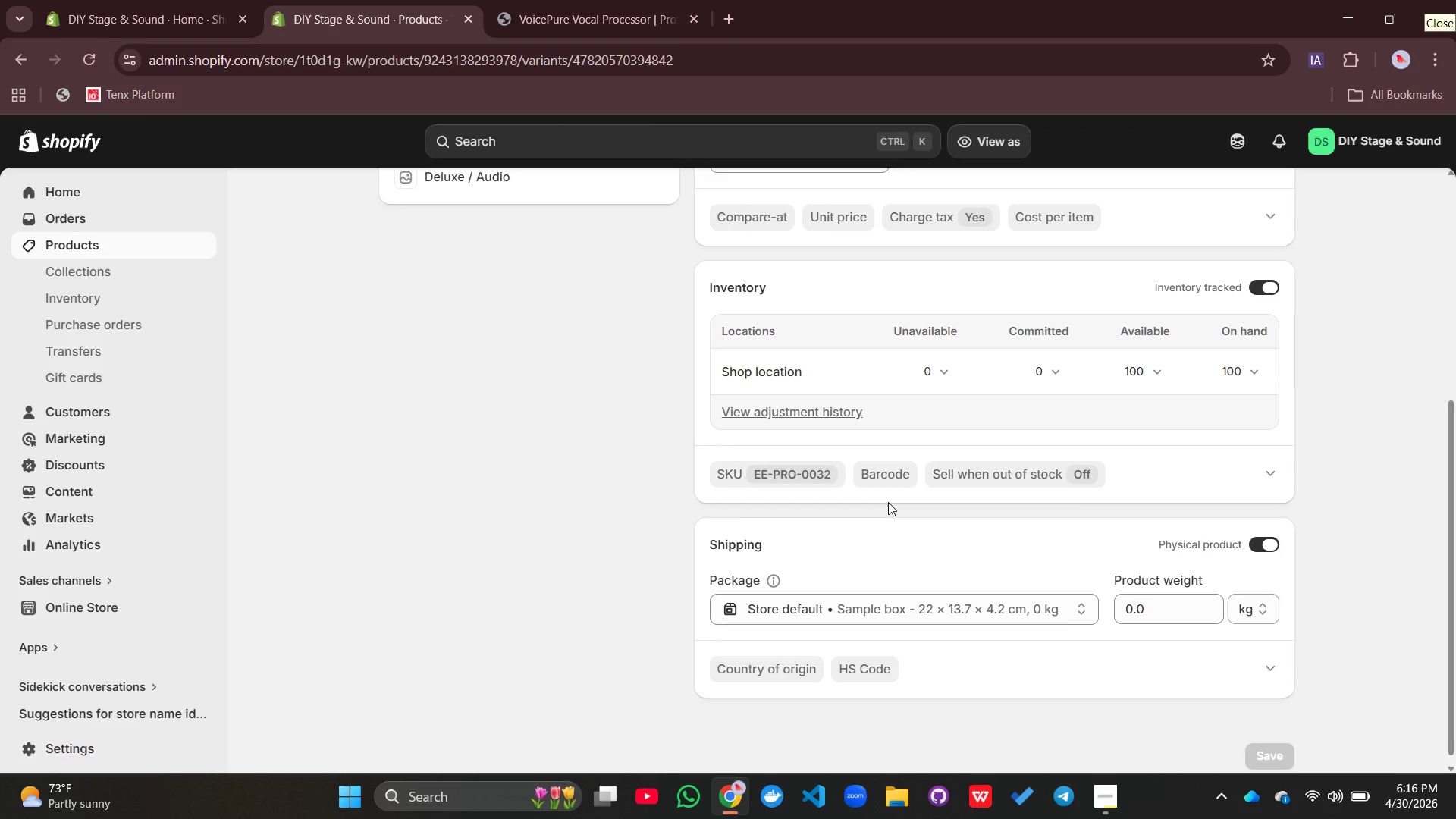 
scroll: coordinate [888, 502], scroll_direction: up, amount: 5.0
 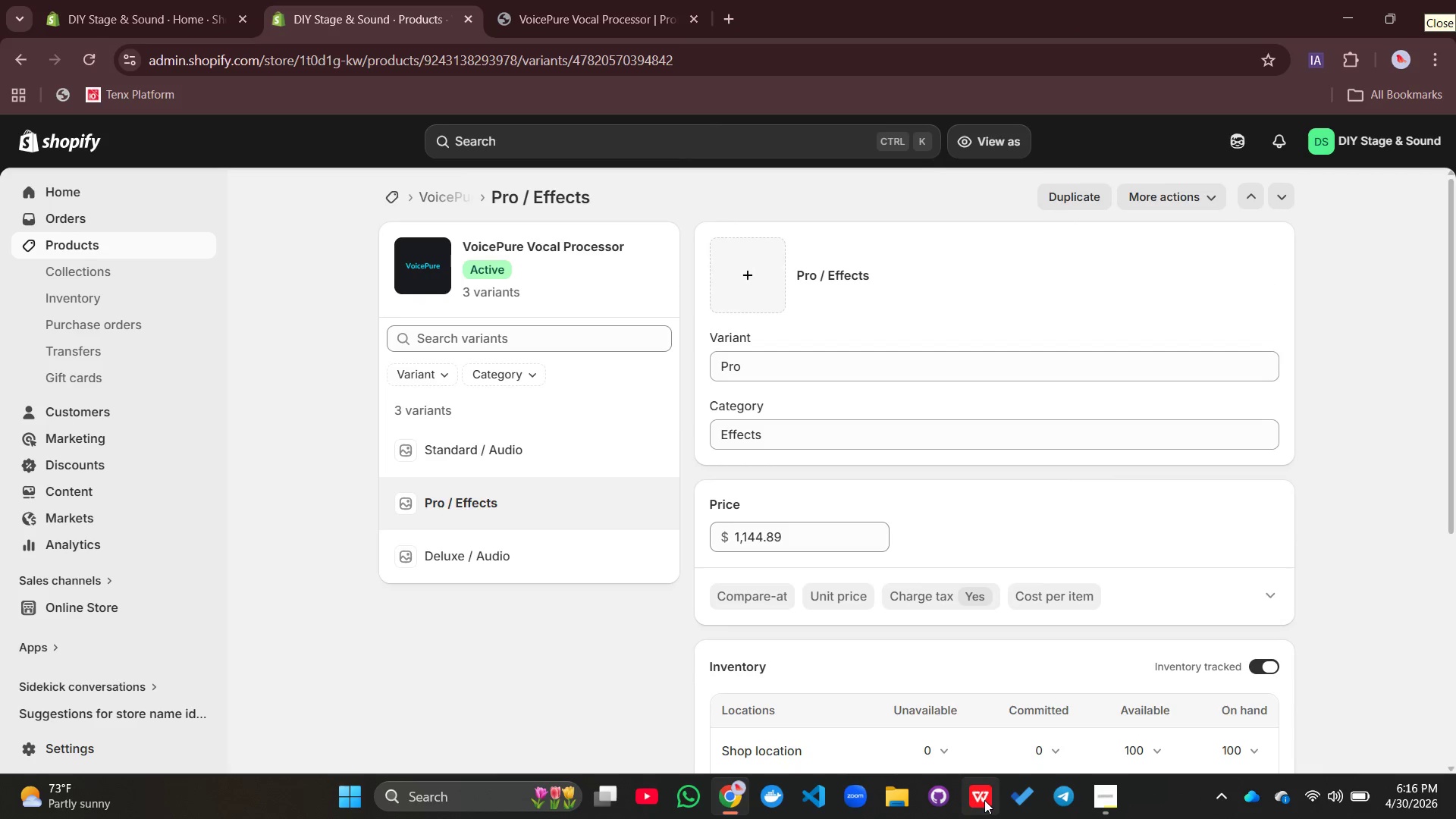 
double_click([984, 800])
 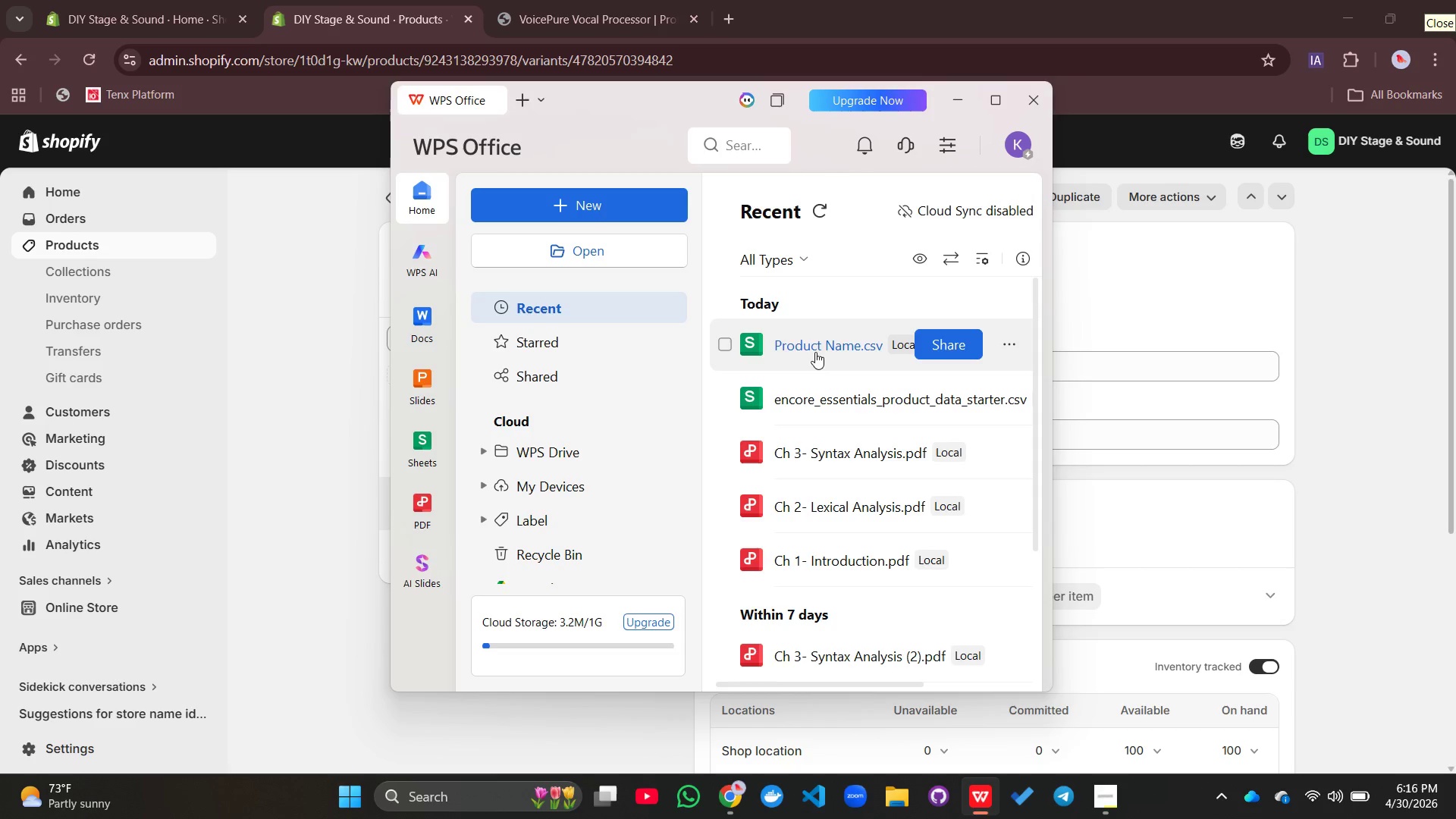 
double_click([813, 345])
 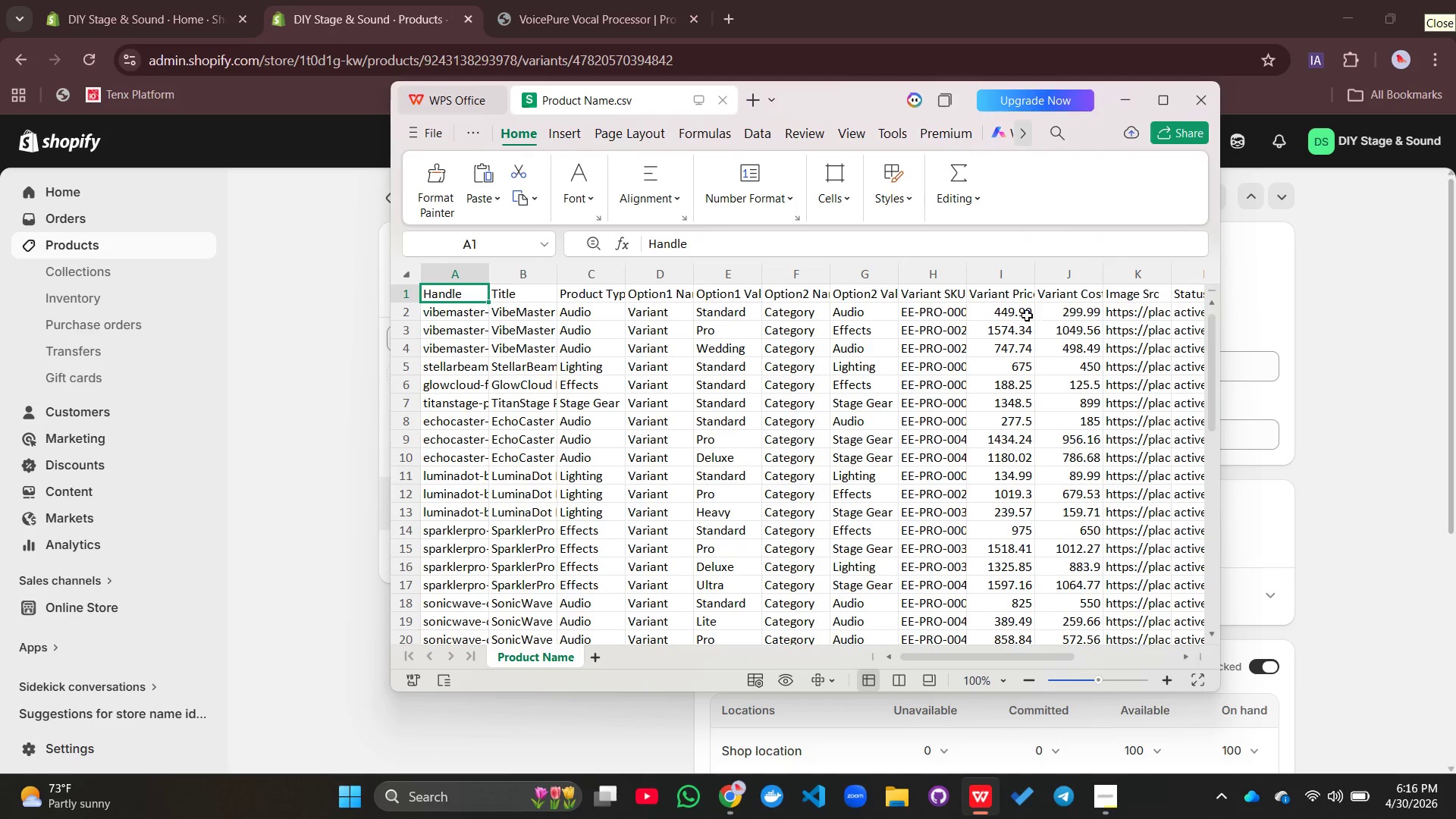 
left_click([1018, 312])
 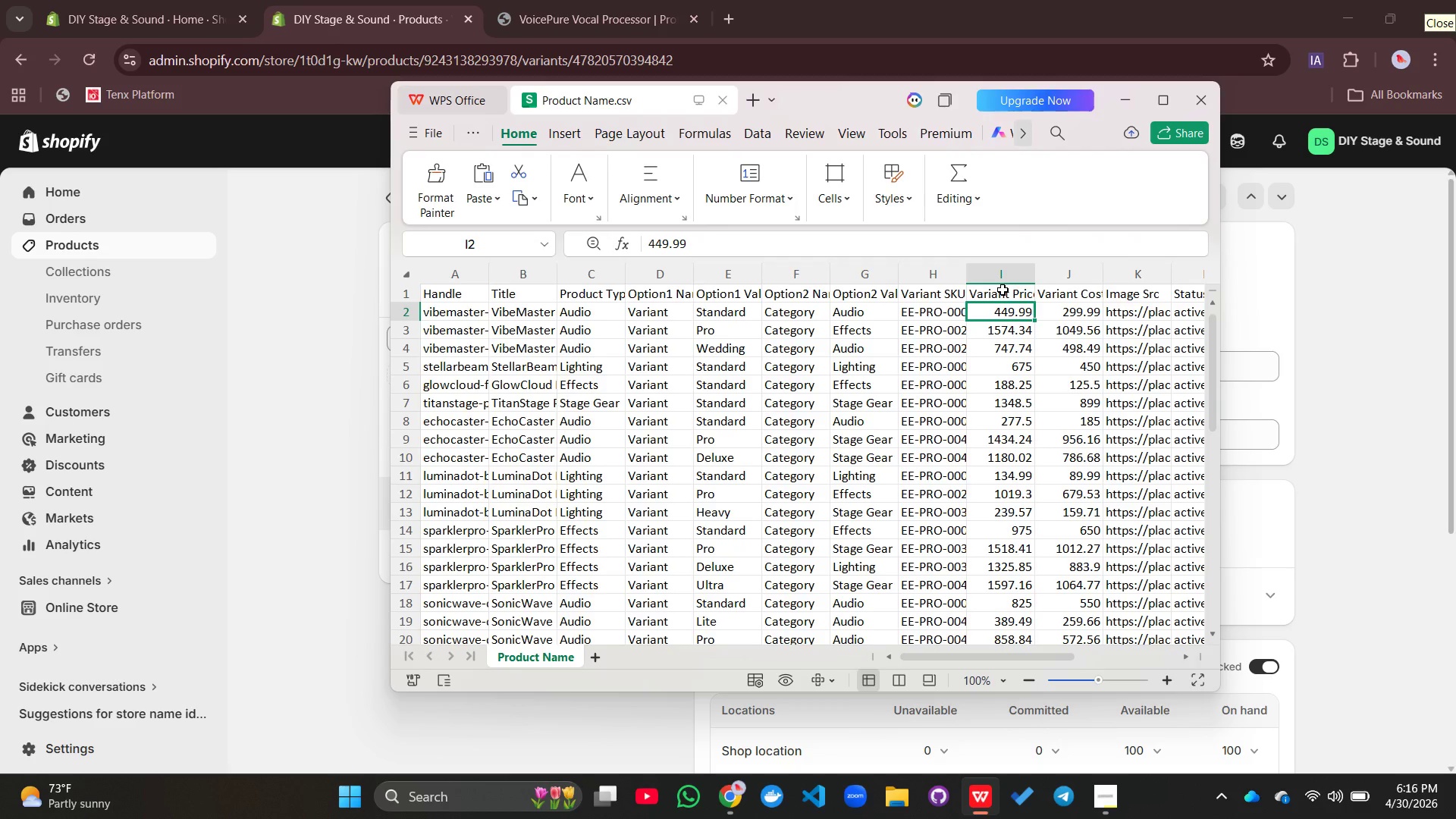 
left_click([1003, 289])
 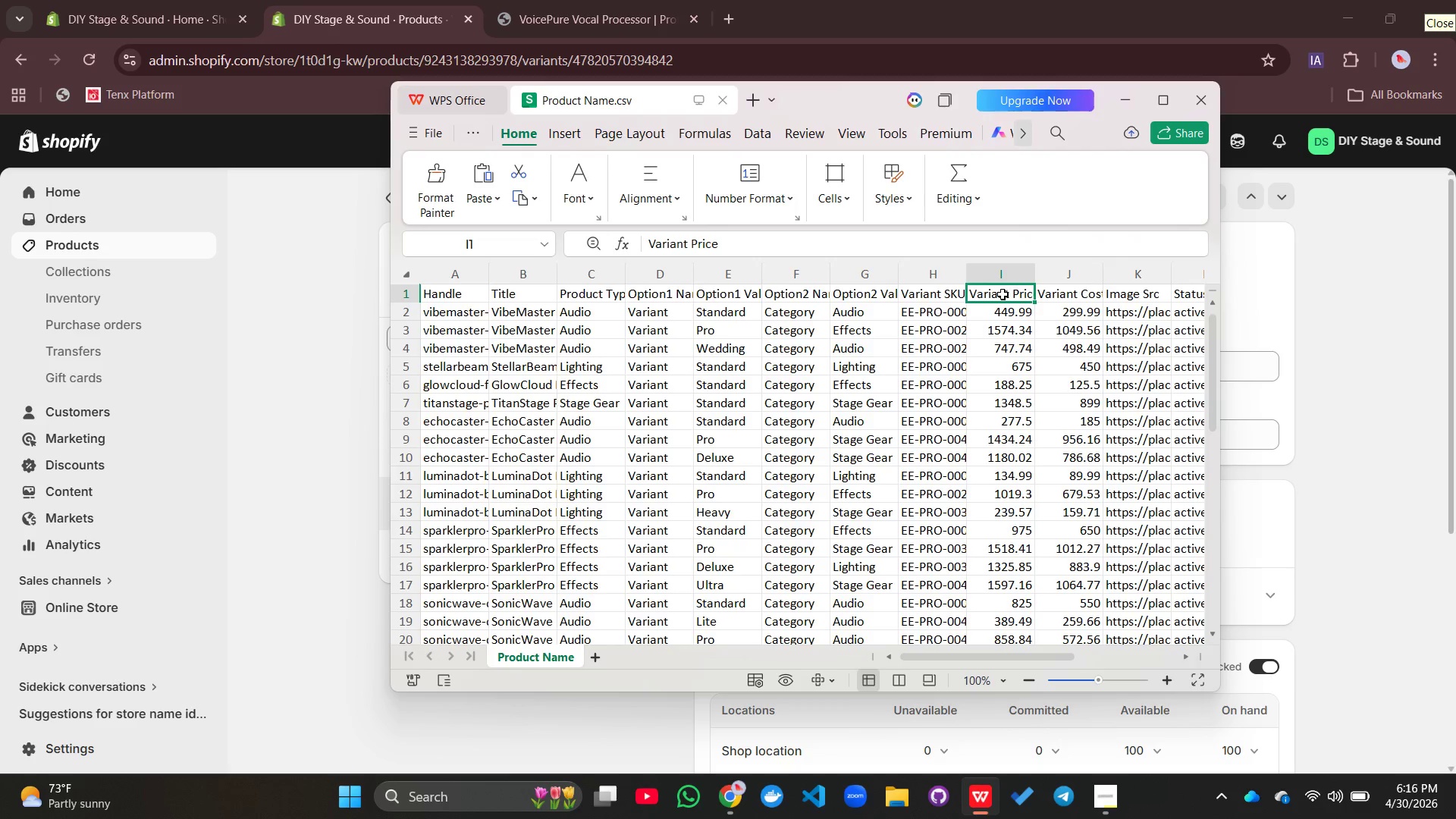 
left_click([1003, 293])
 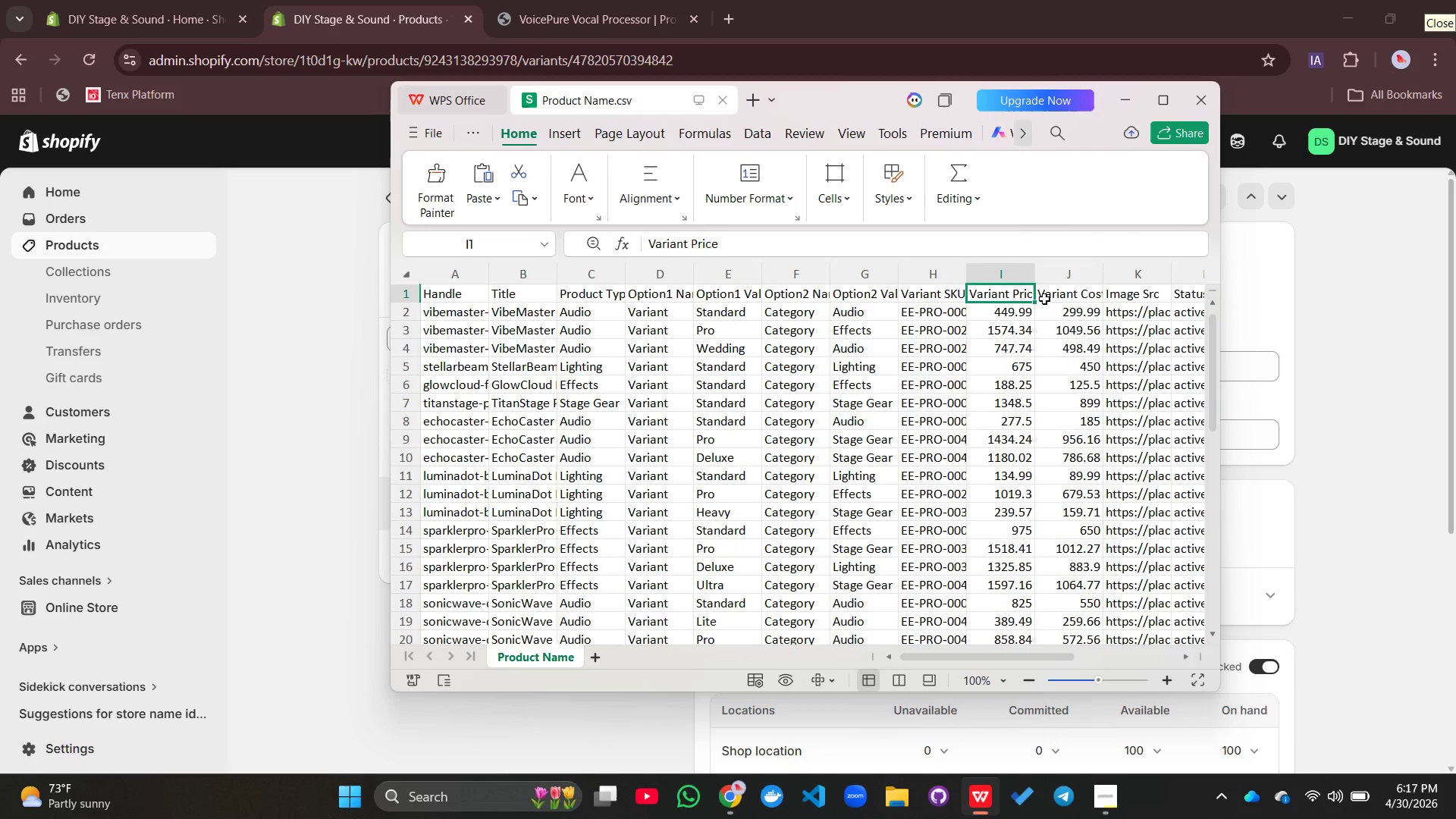 
left_click([1044, 298])
 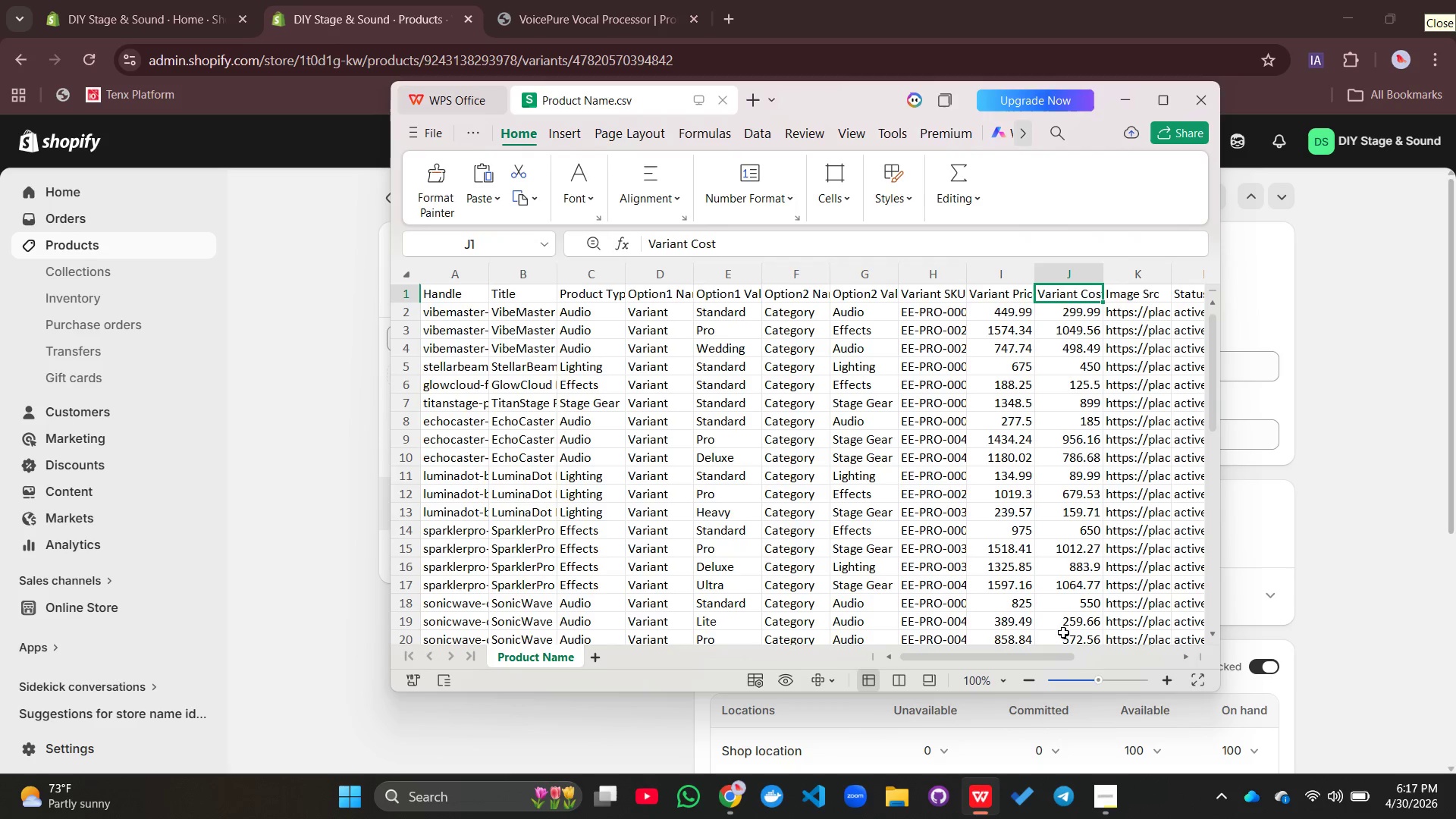 
left_click_drag(start_coordinate=[1025, 654], to_coordinate=[1125, 645])
 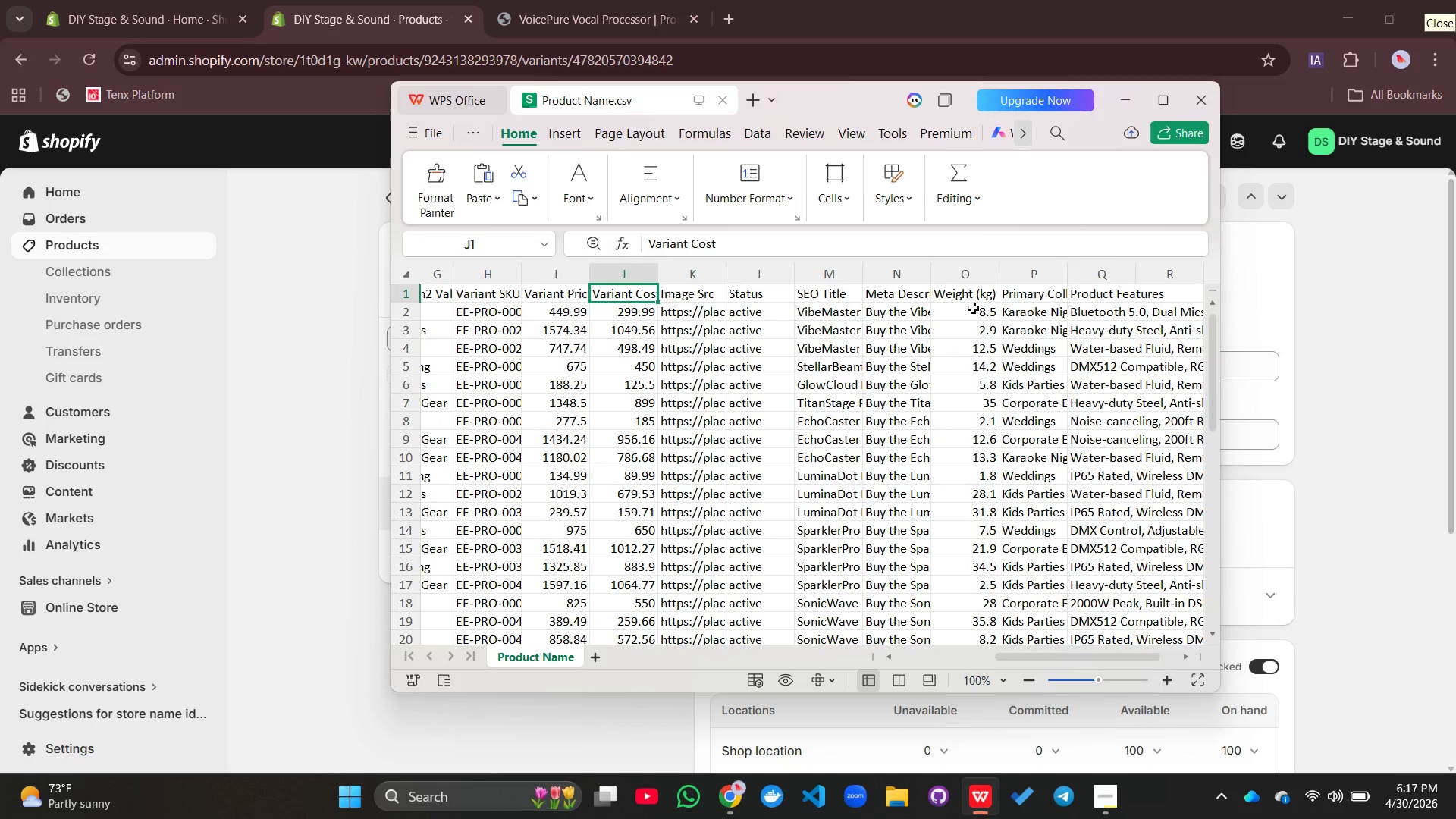 
left_click([973, 307])
 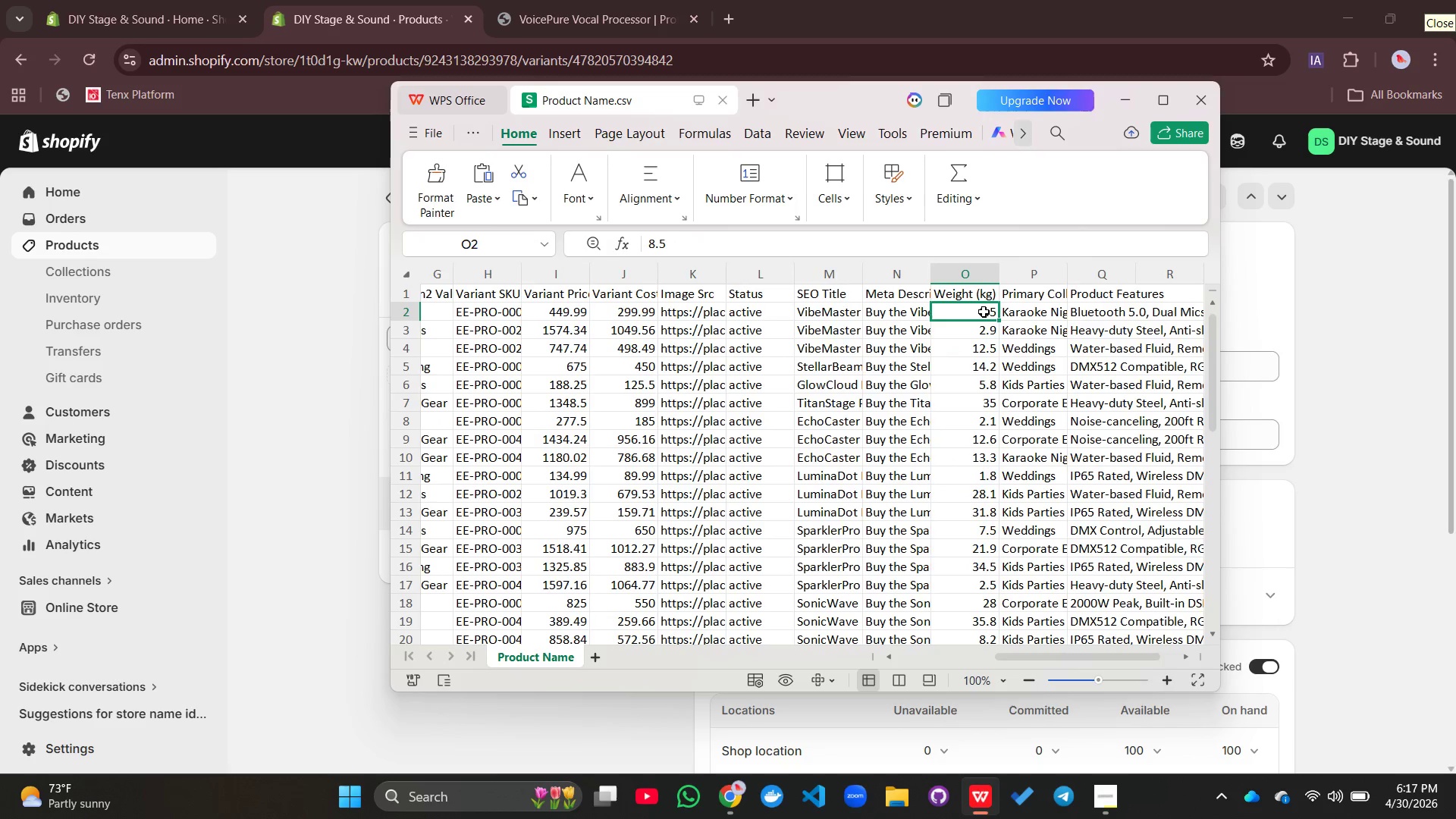 
double_click([984, 311])
 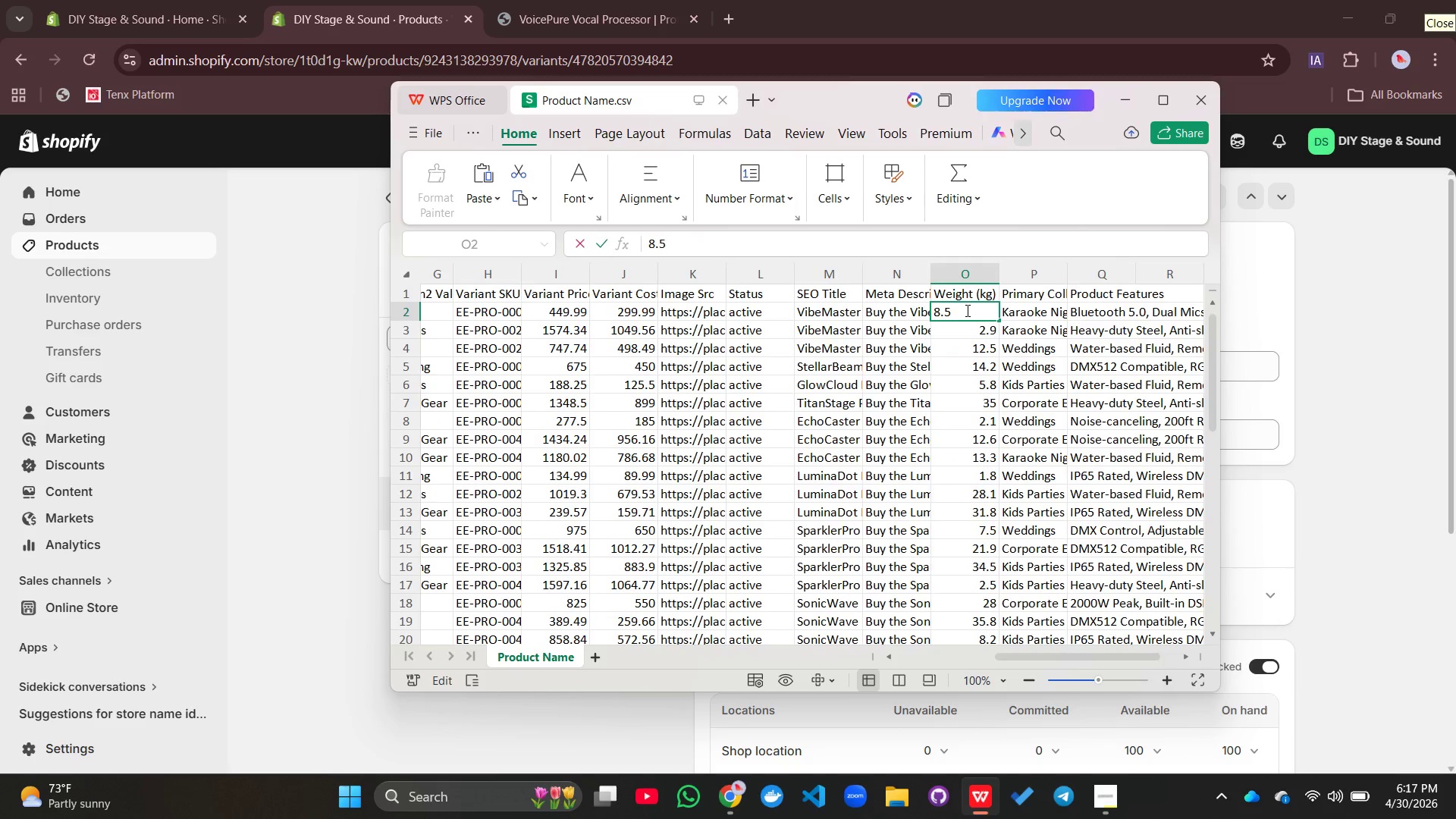 
left_click_drag(start_coordinate=[966, 310], to_coordinate=[920, 308])
 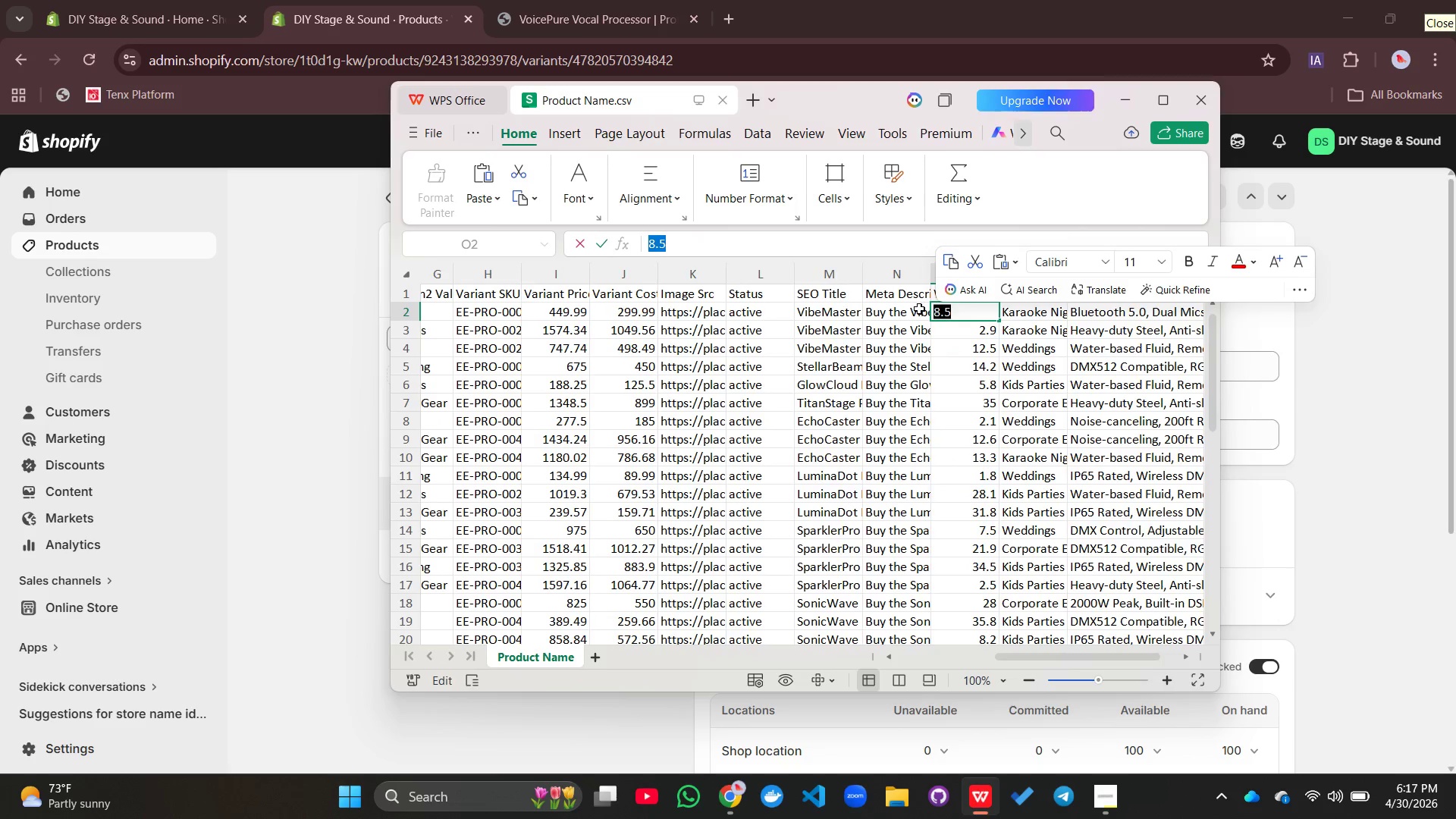 
hold_key(key=ControlLeft, duration=1.11)
 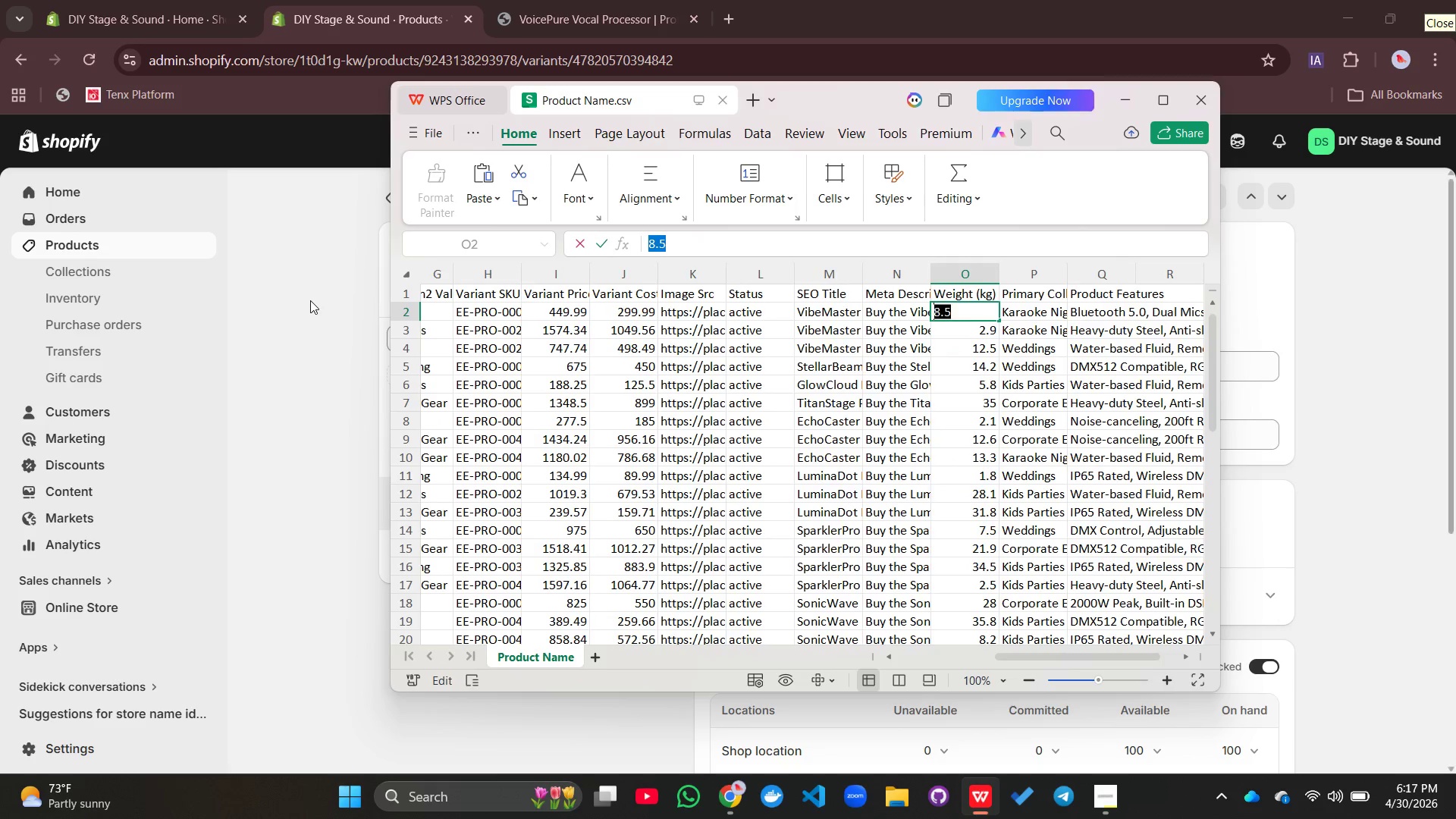 
hold_key(key=C, duration=0.5)
 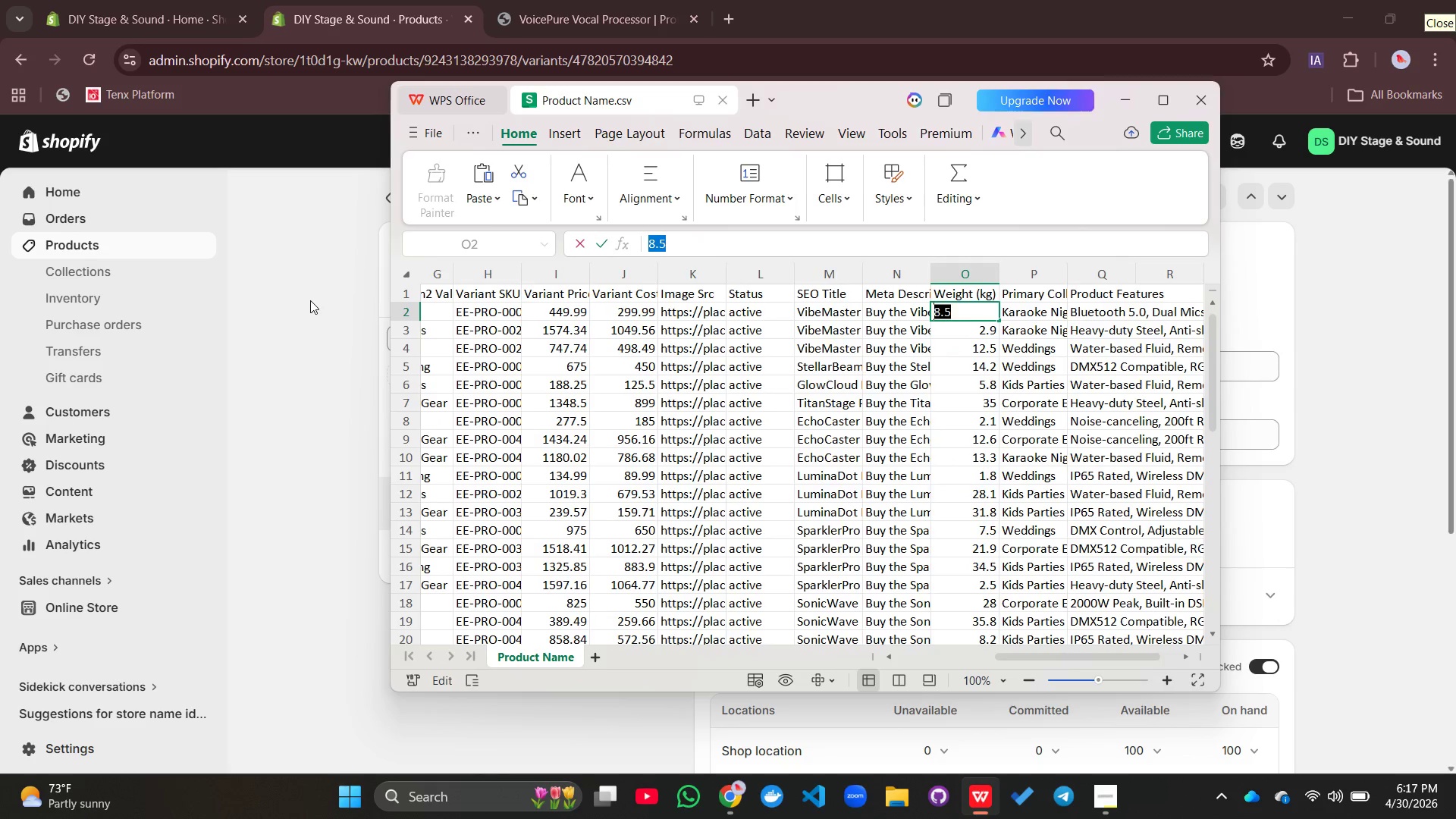 
left_click([310, 300])
 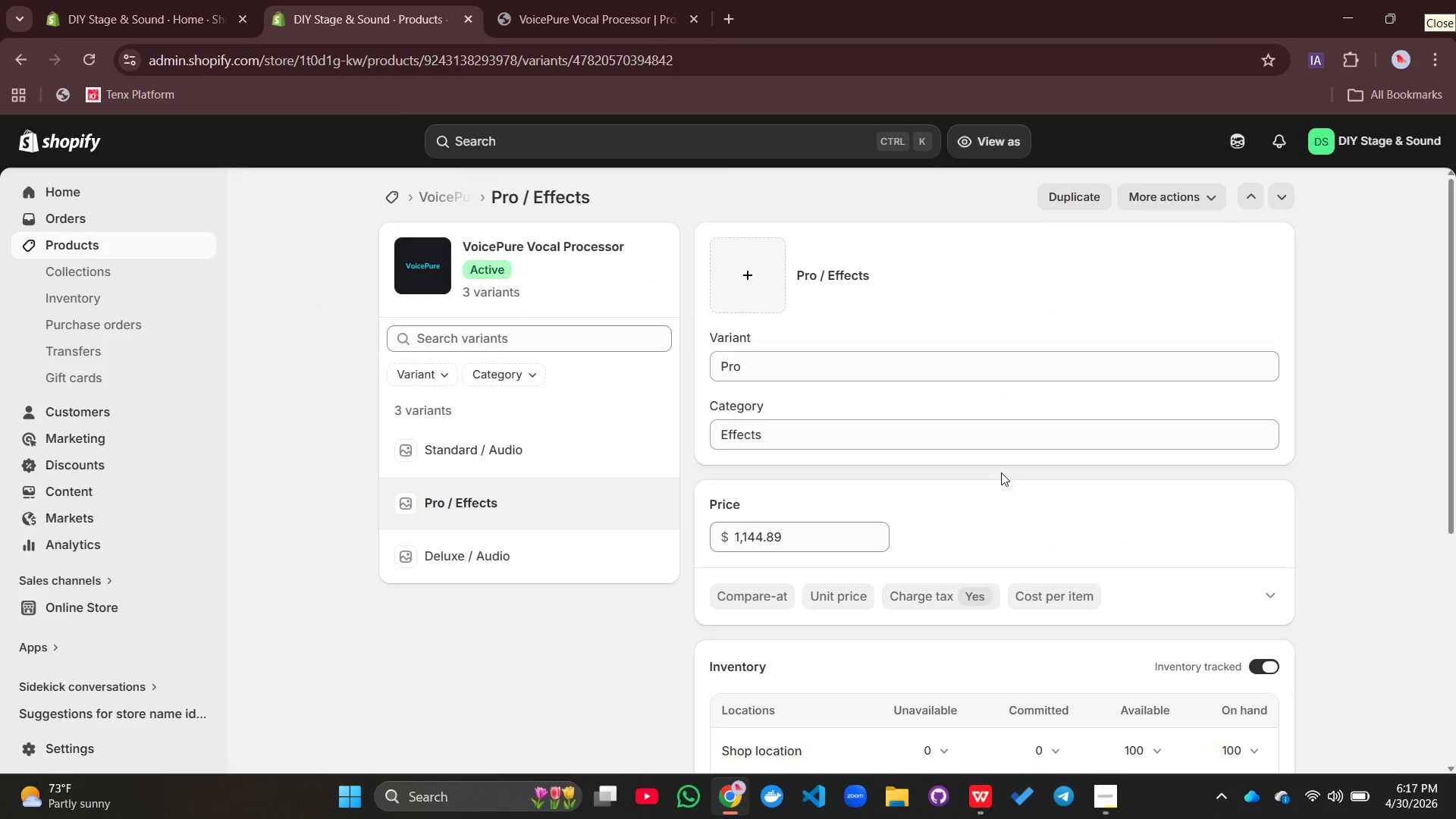 
scroll: coordinate [1000, 472], scroll_direction: down, amount: 3.0
 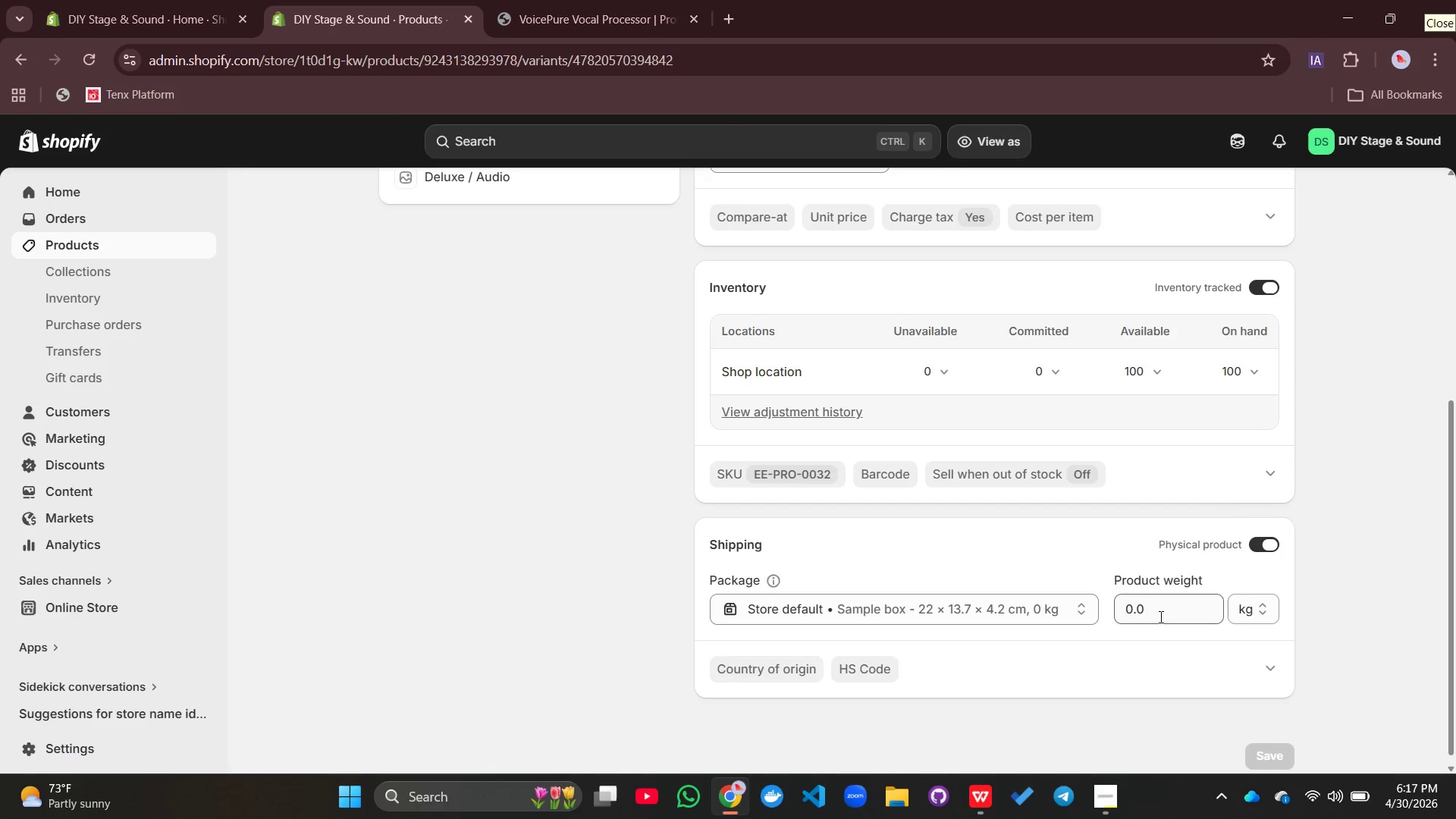 
left_click_drag(start_coordinate=[1156, 609], to_coordinate=[1122, 607])
 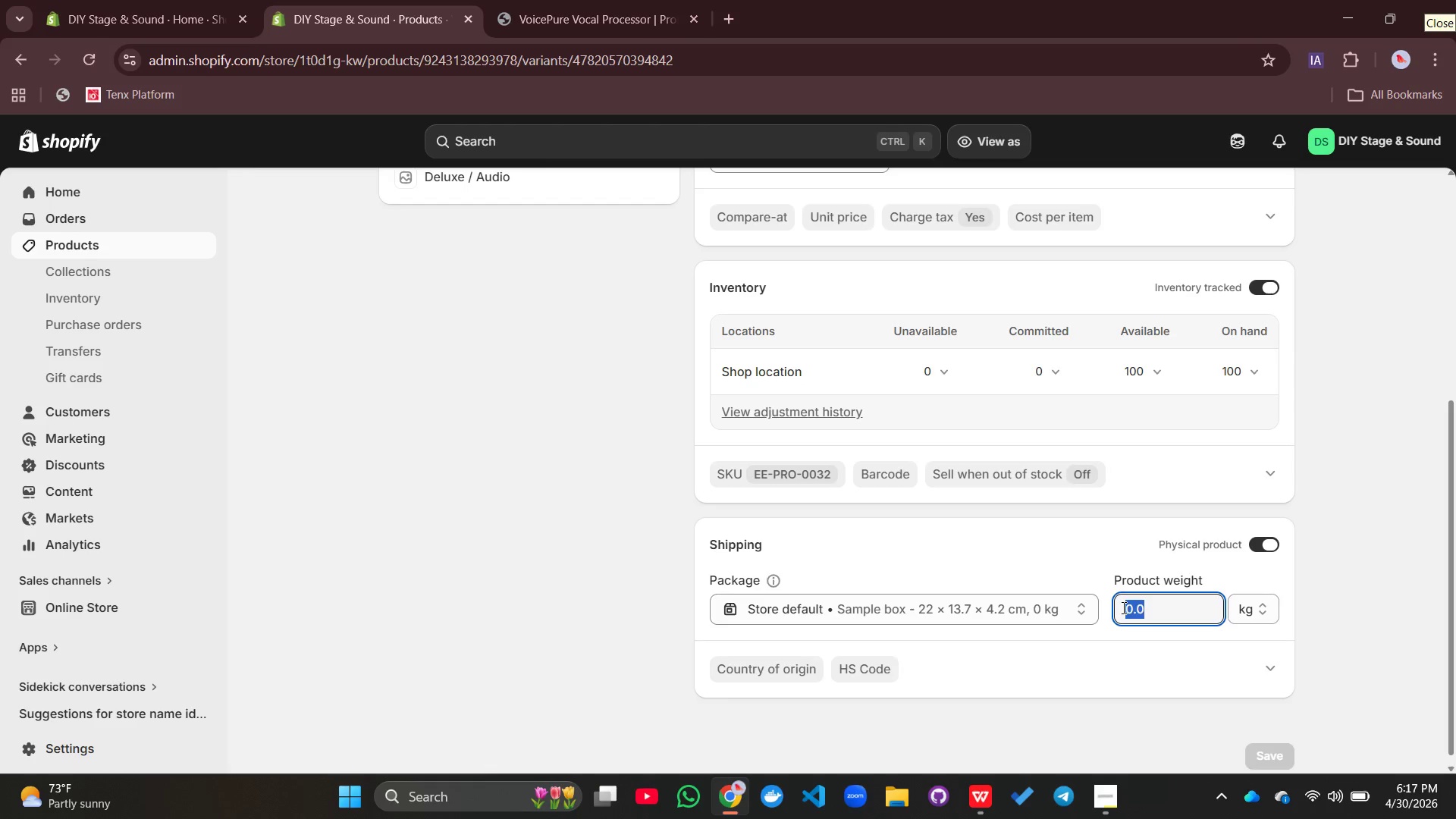 
key(Control+V)
 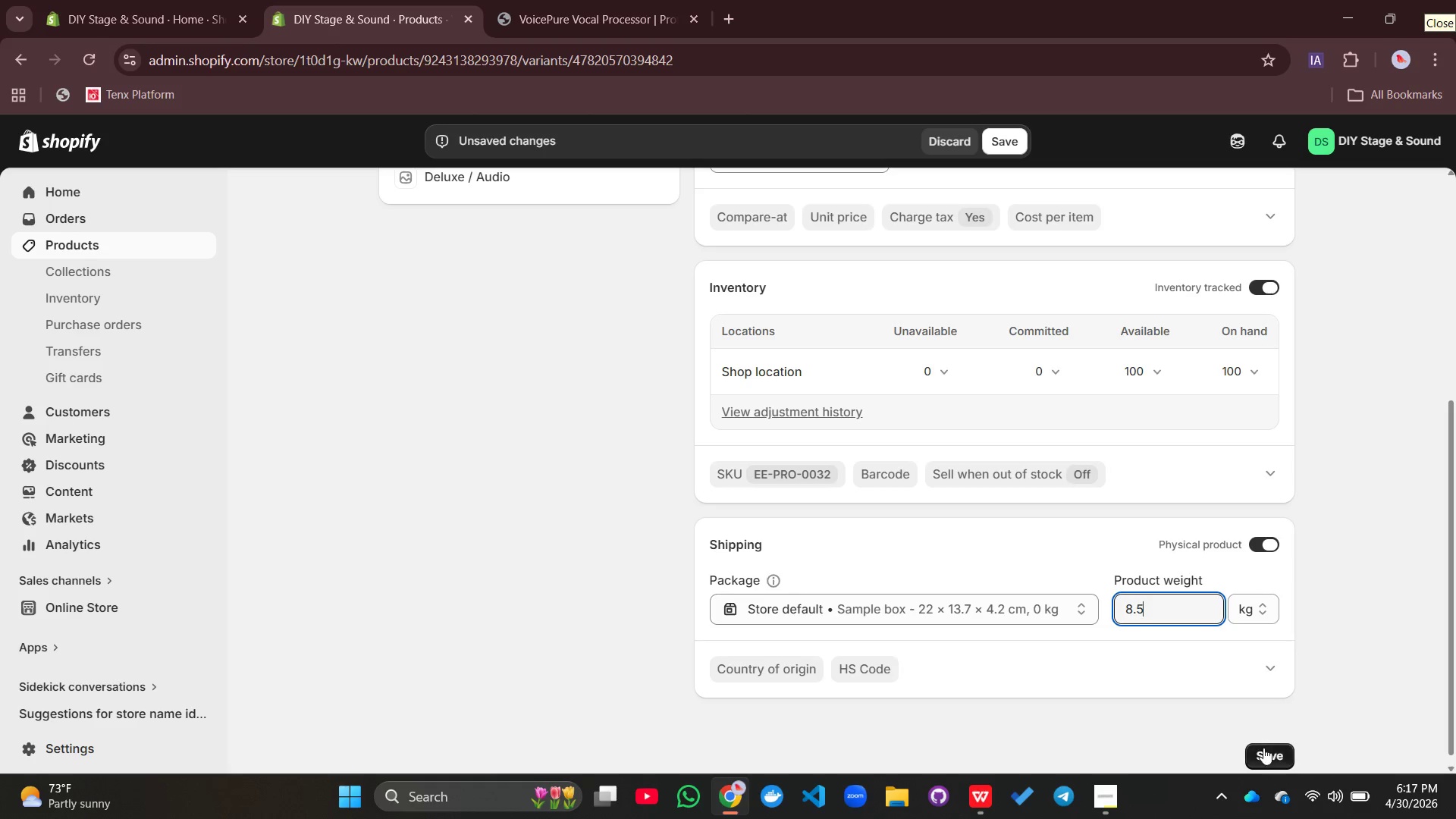 
left_click([1266, 754])
 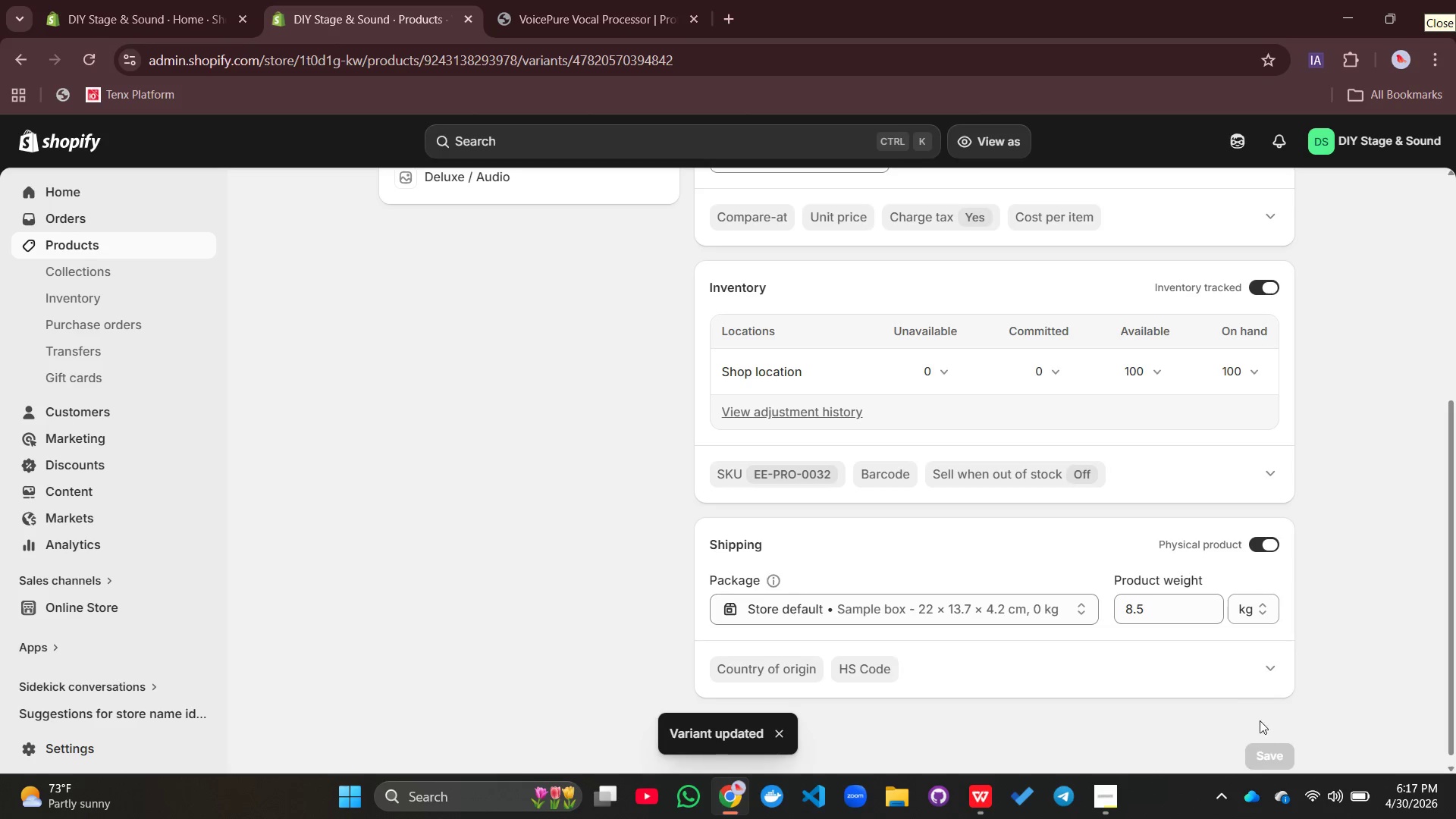 
scroll: coordinate [823, 413], scroll_direction: up, amount: 1.0
 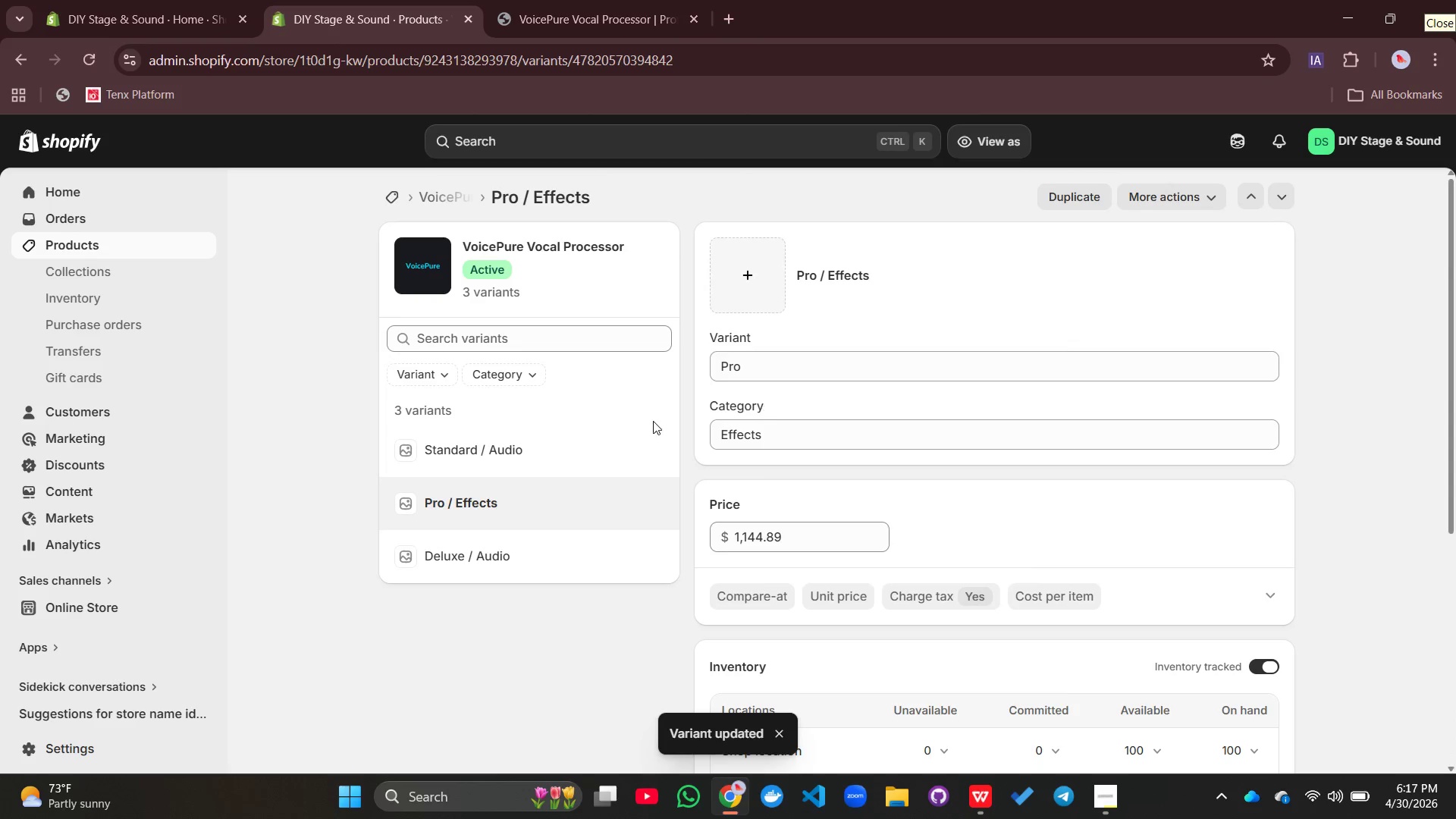 
left_click([558, 455])
 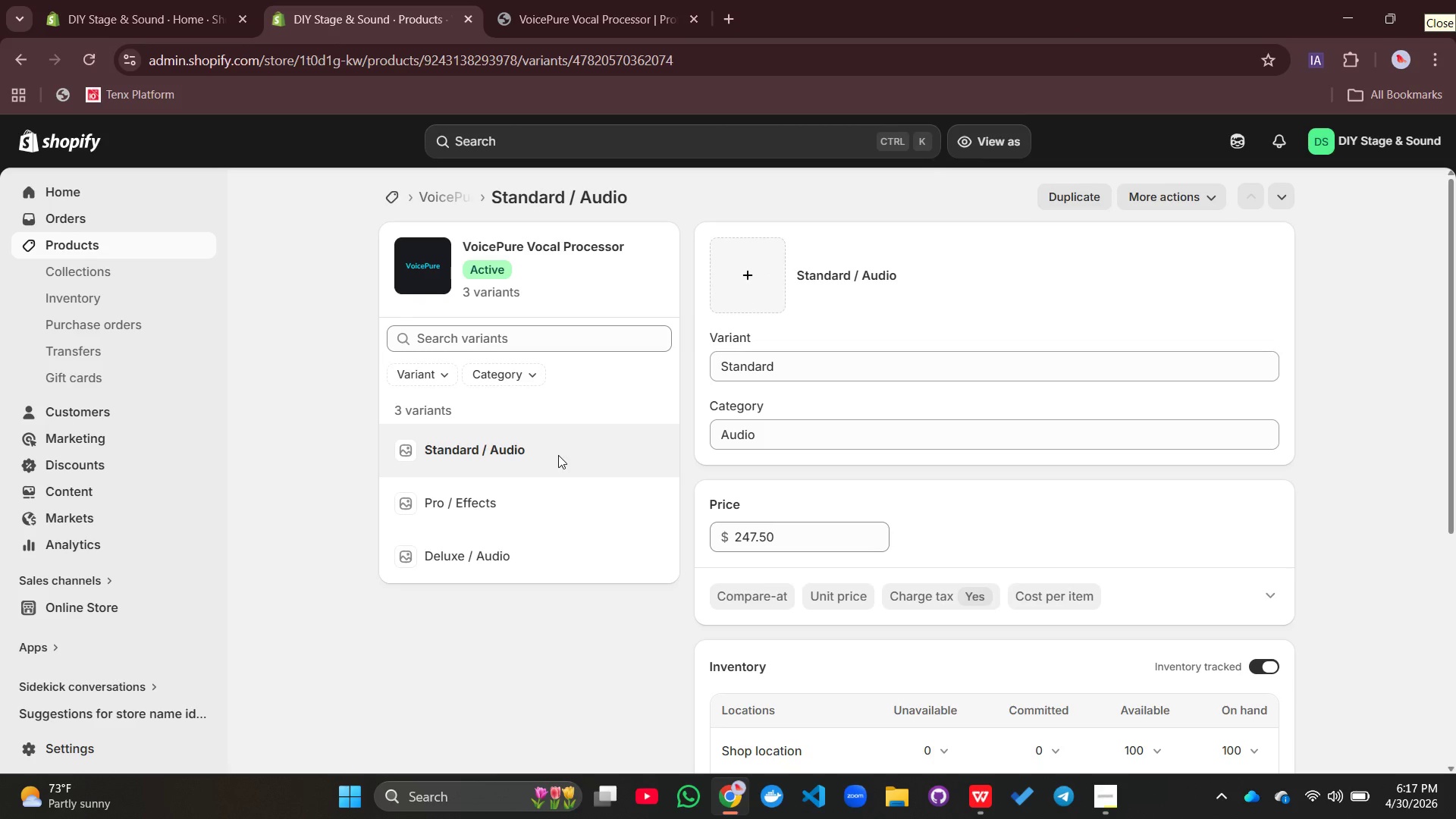 
wait(5.06)
 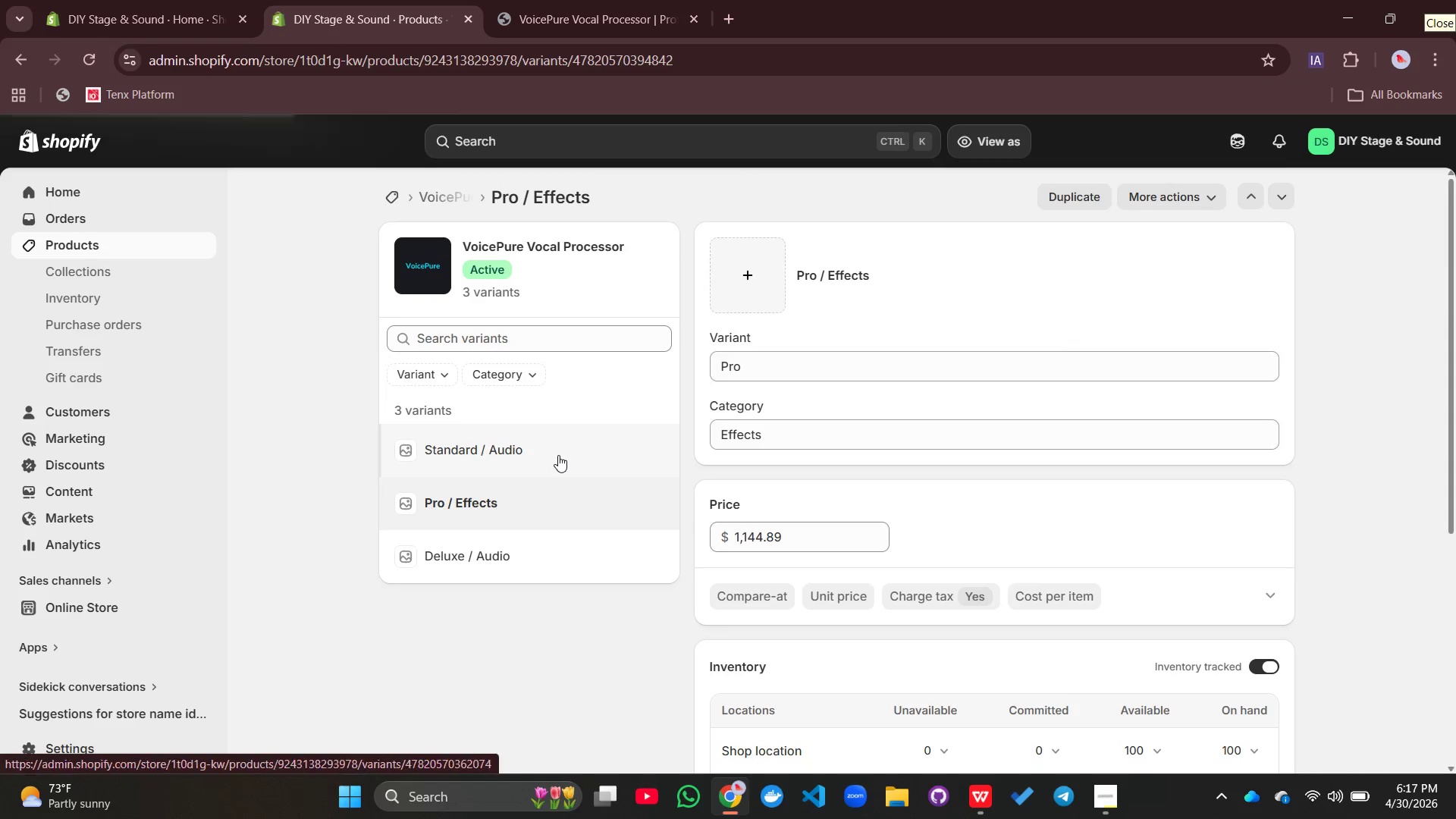 
scroll: coordinate [1003, 532], scroll_direction: down, amount: 4.0
 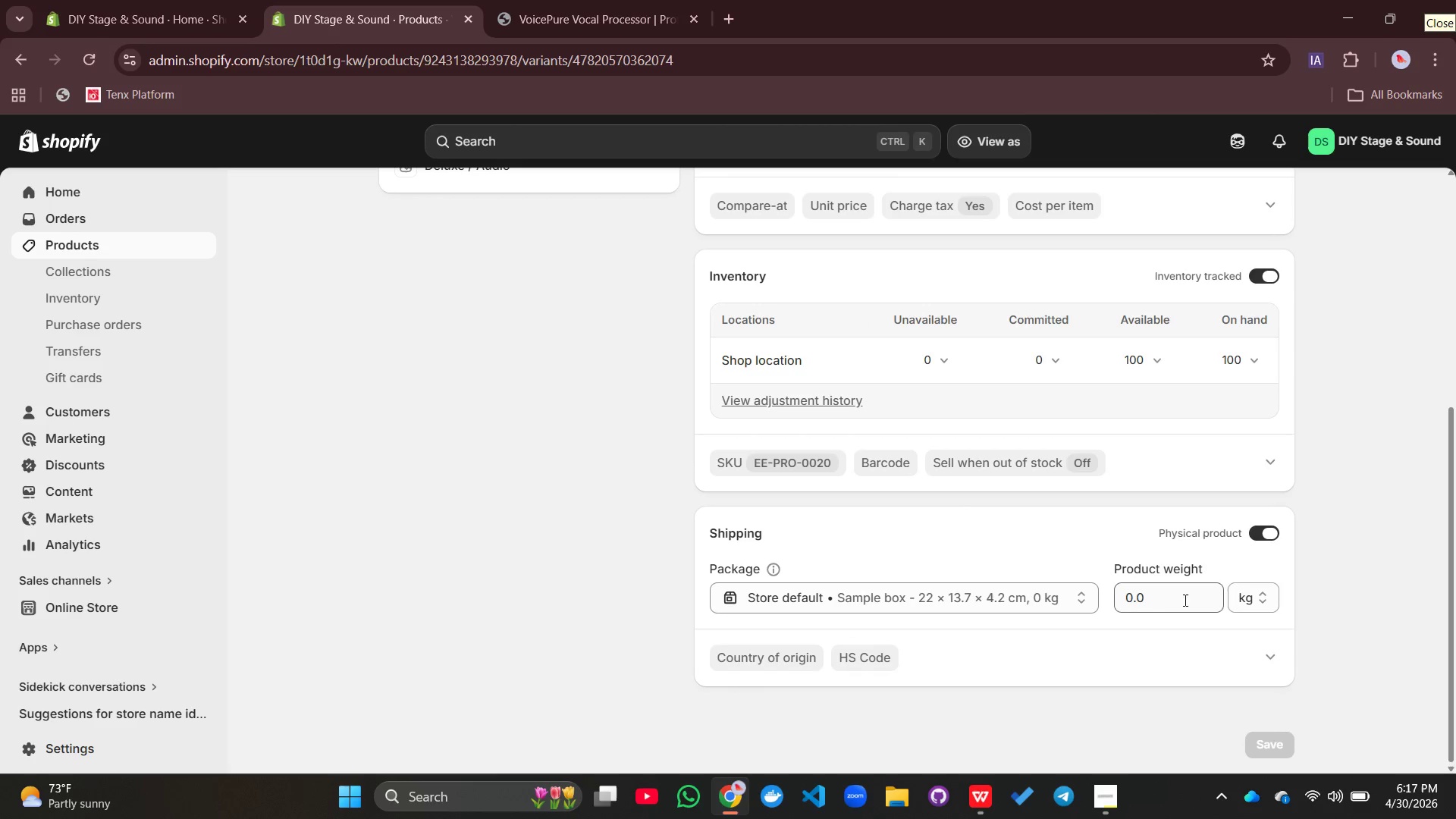 
left_click_drag(start_coordinate=[1163, 596], to_coordinate=[1116, 598])
 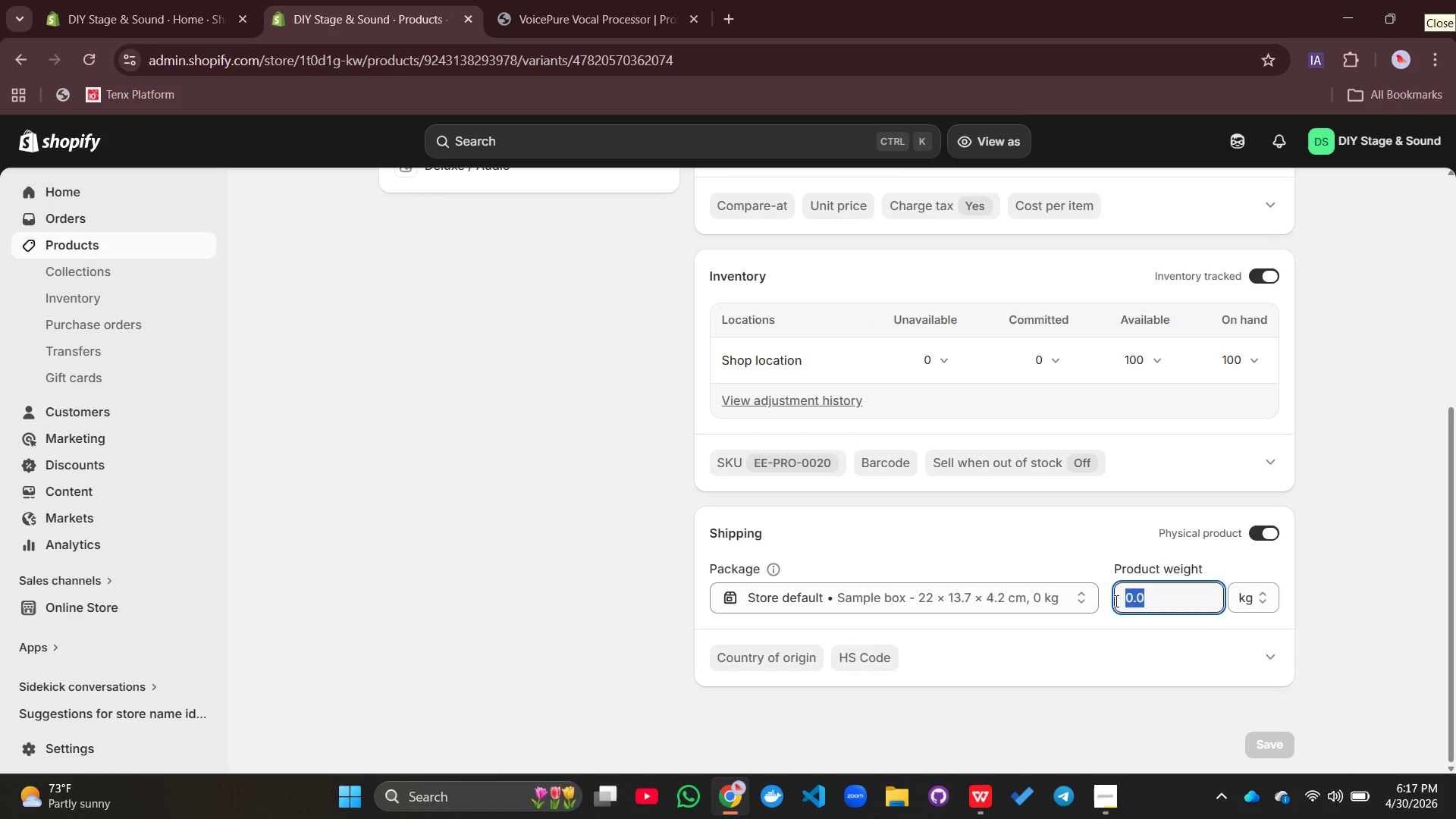 
key(Control+V)
 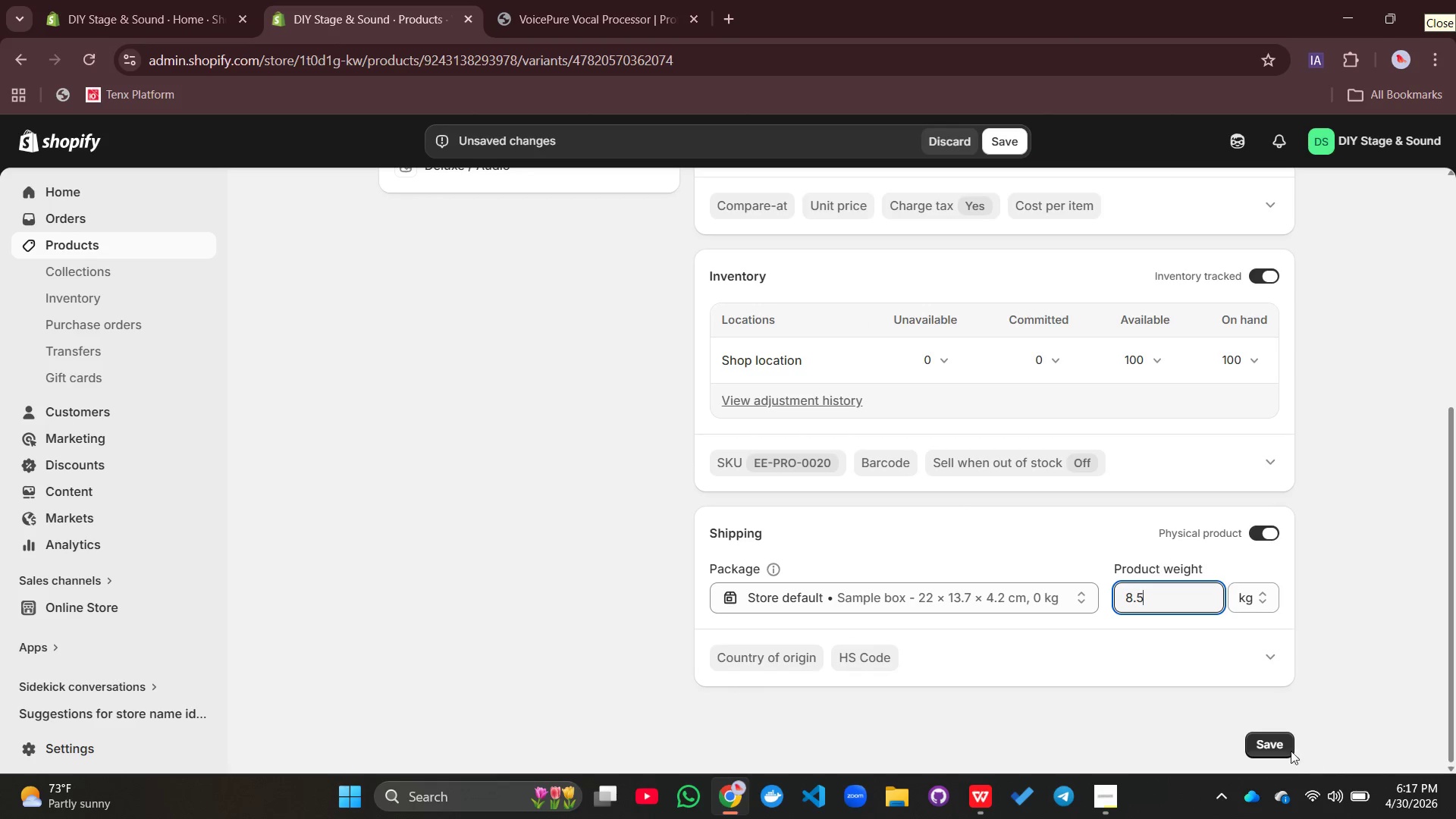 
left_click([1282, 745])
 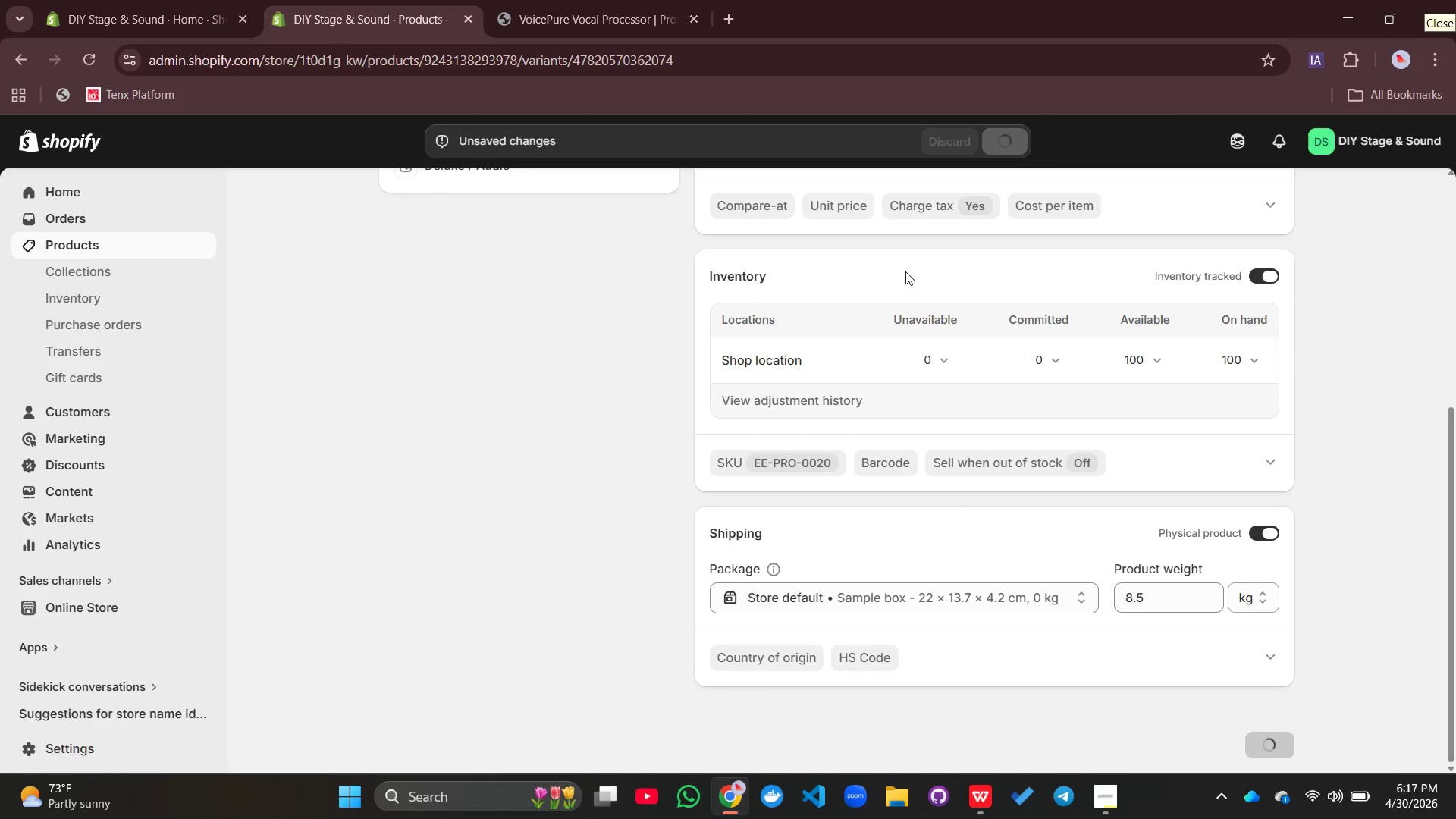 
scroll: coordinate [905, 271], scroll_direction: up, amount: 3.0
 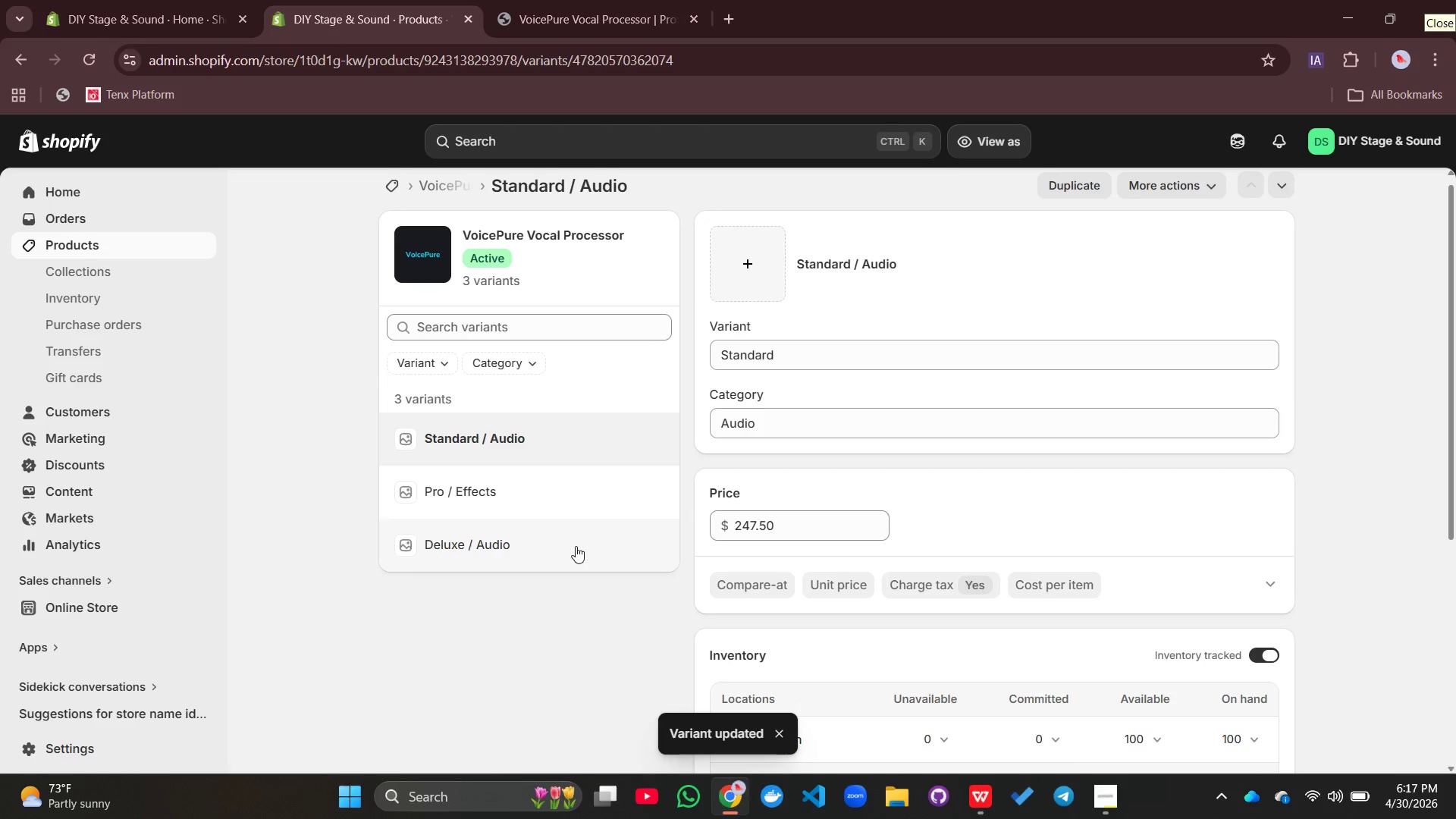 
left_click([519, 538])
 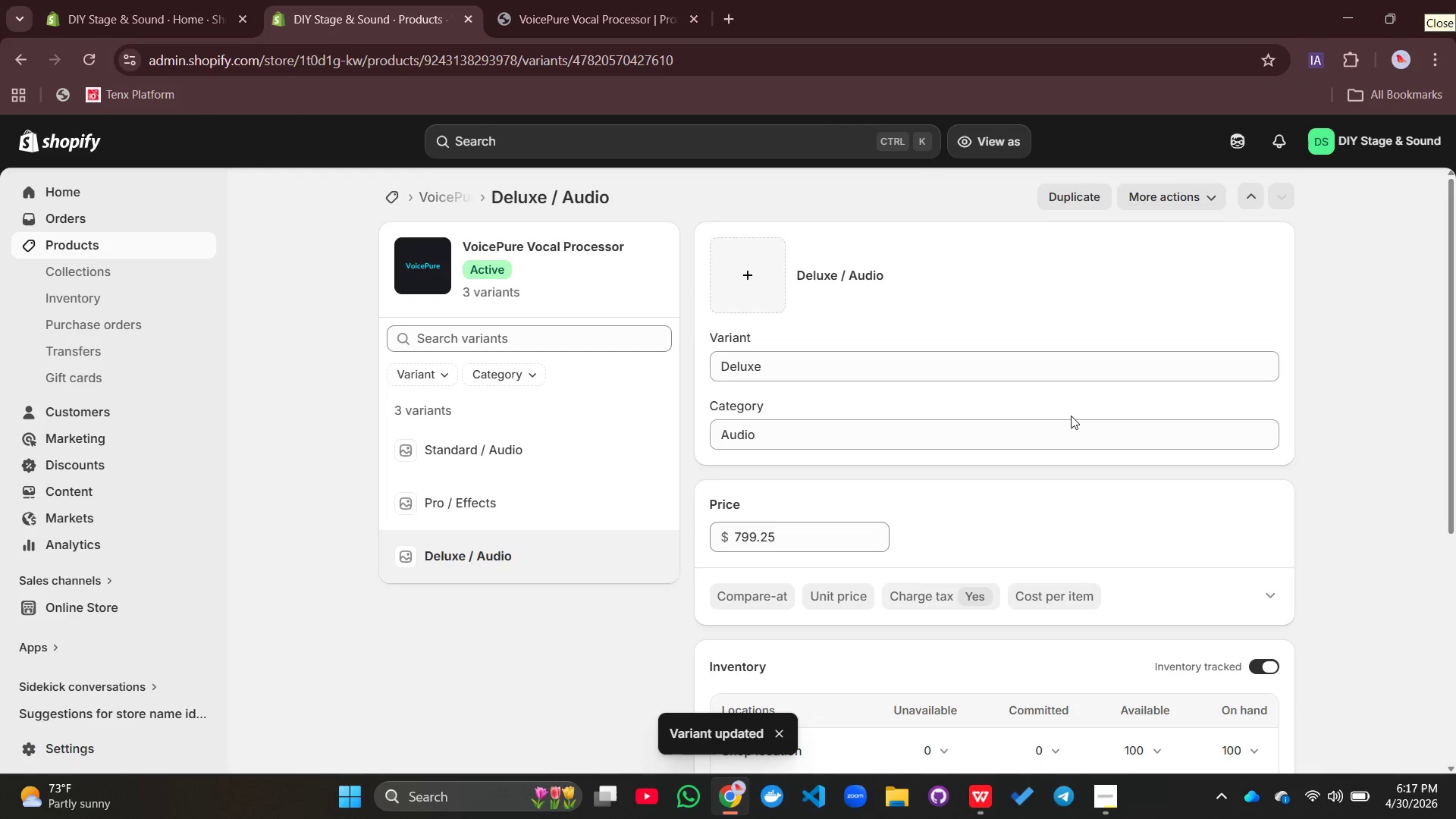 
scroll: coordinate [1071, 416], scroll_direction: down, amount: 6.0
 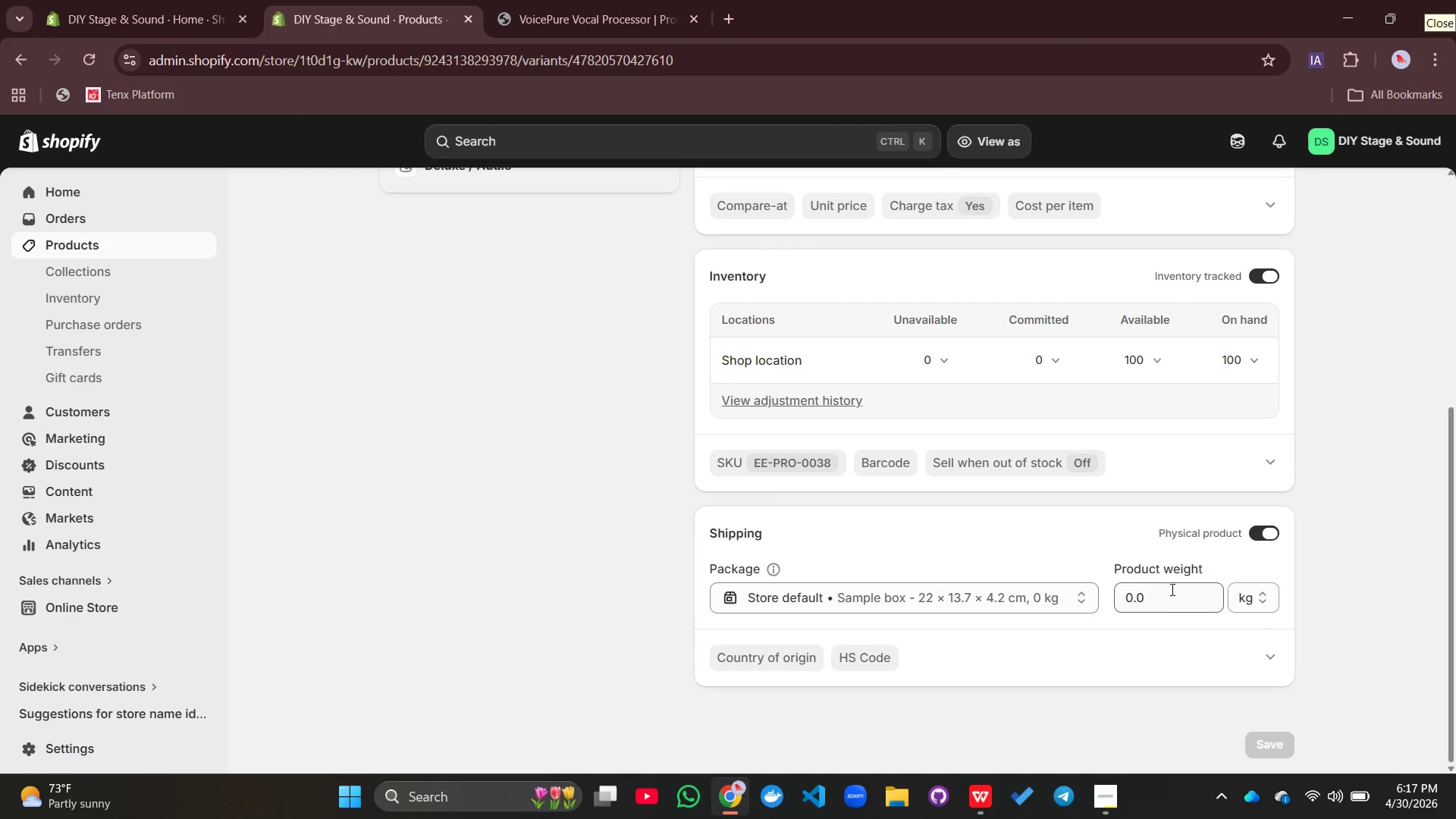 
left_click_drag(start_coordinate=[1171, 590], to_coordinate=[1094, 577])
 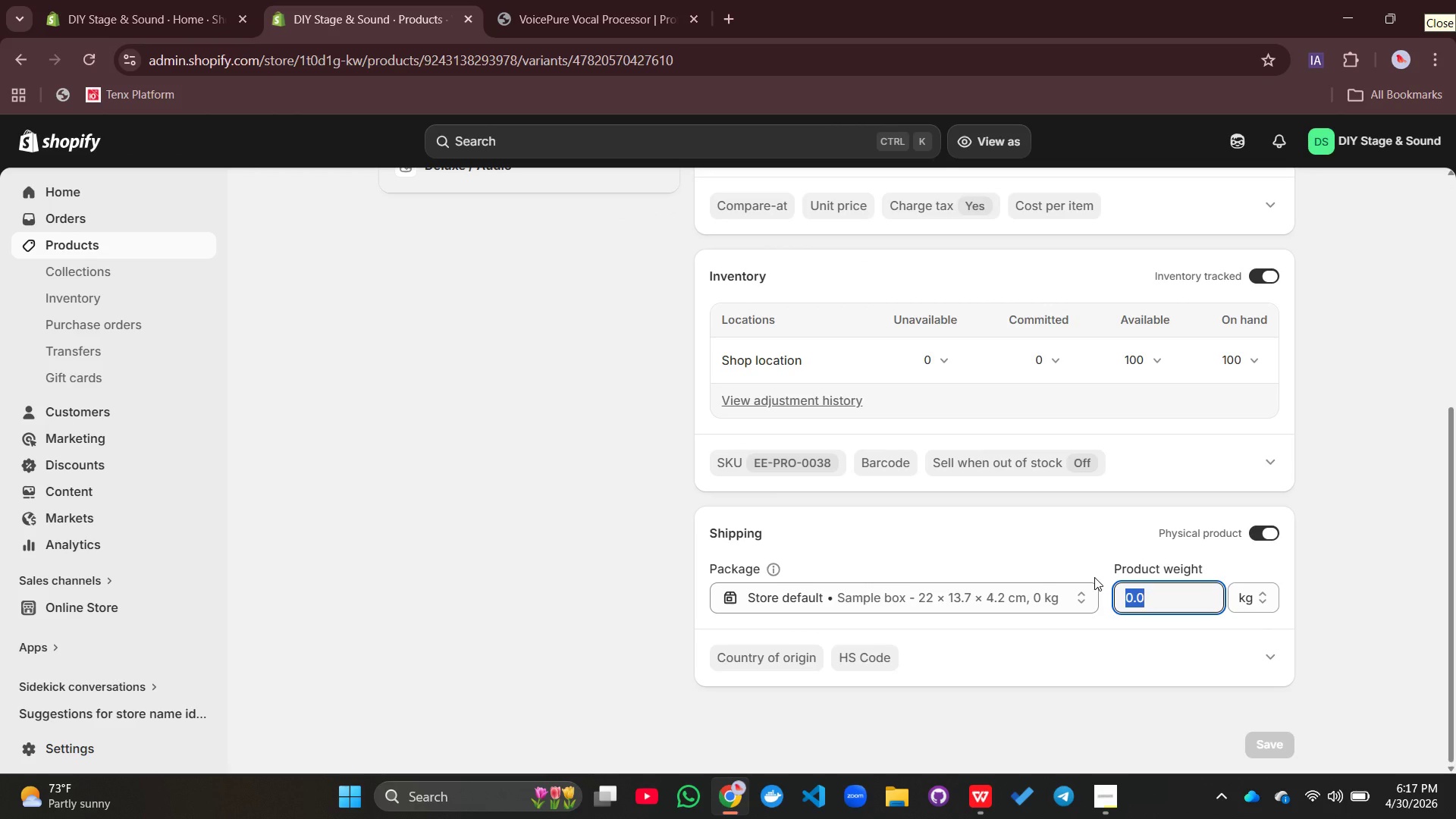 
key(Control+V)
 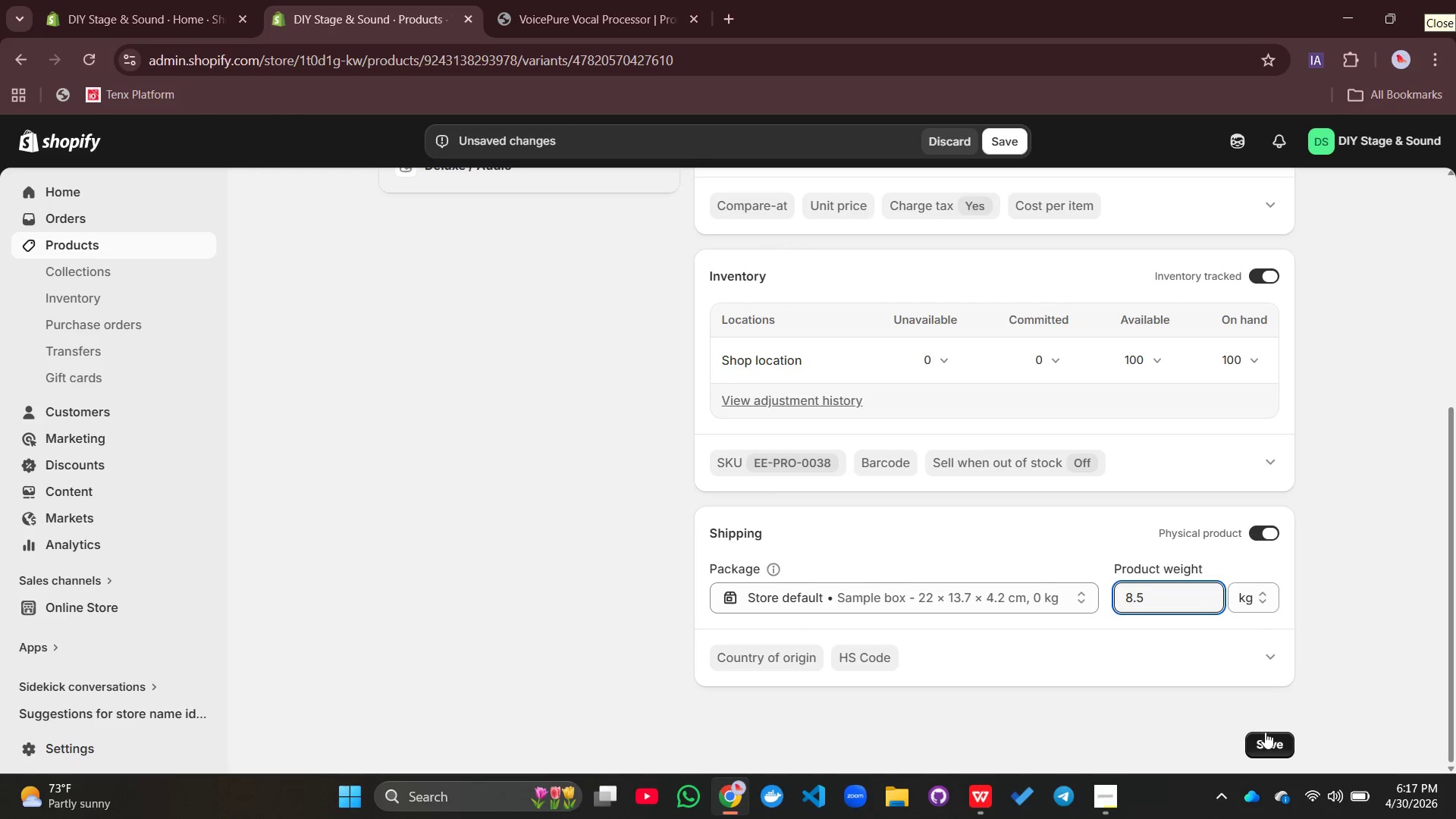 
left_click([1263, 733])
 